 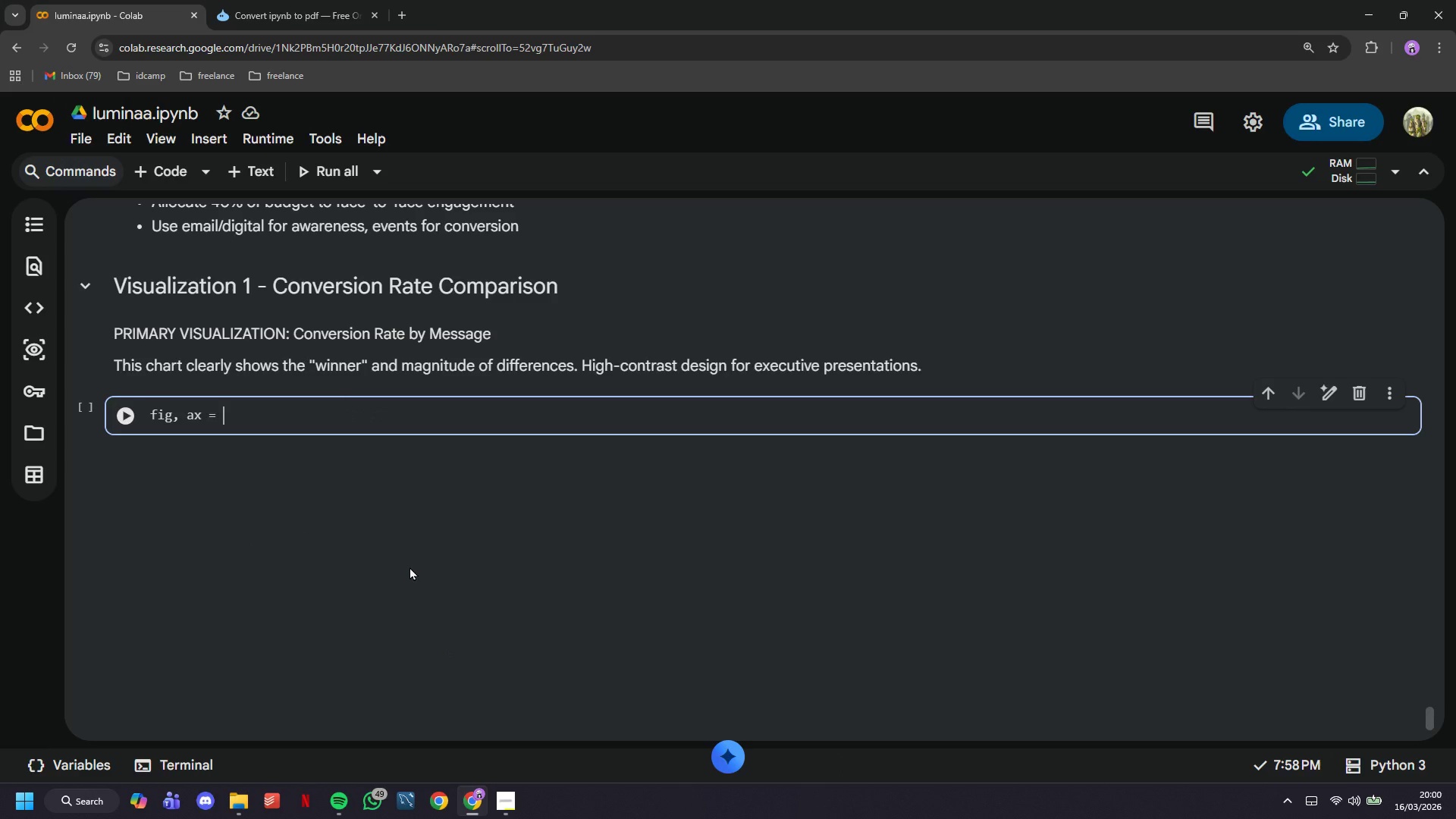 
hold_key(key=ShiftLeft, duration=0.48)
 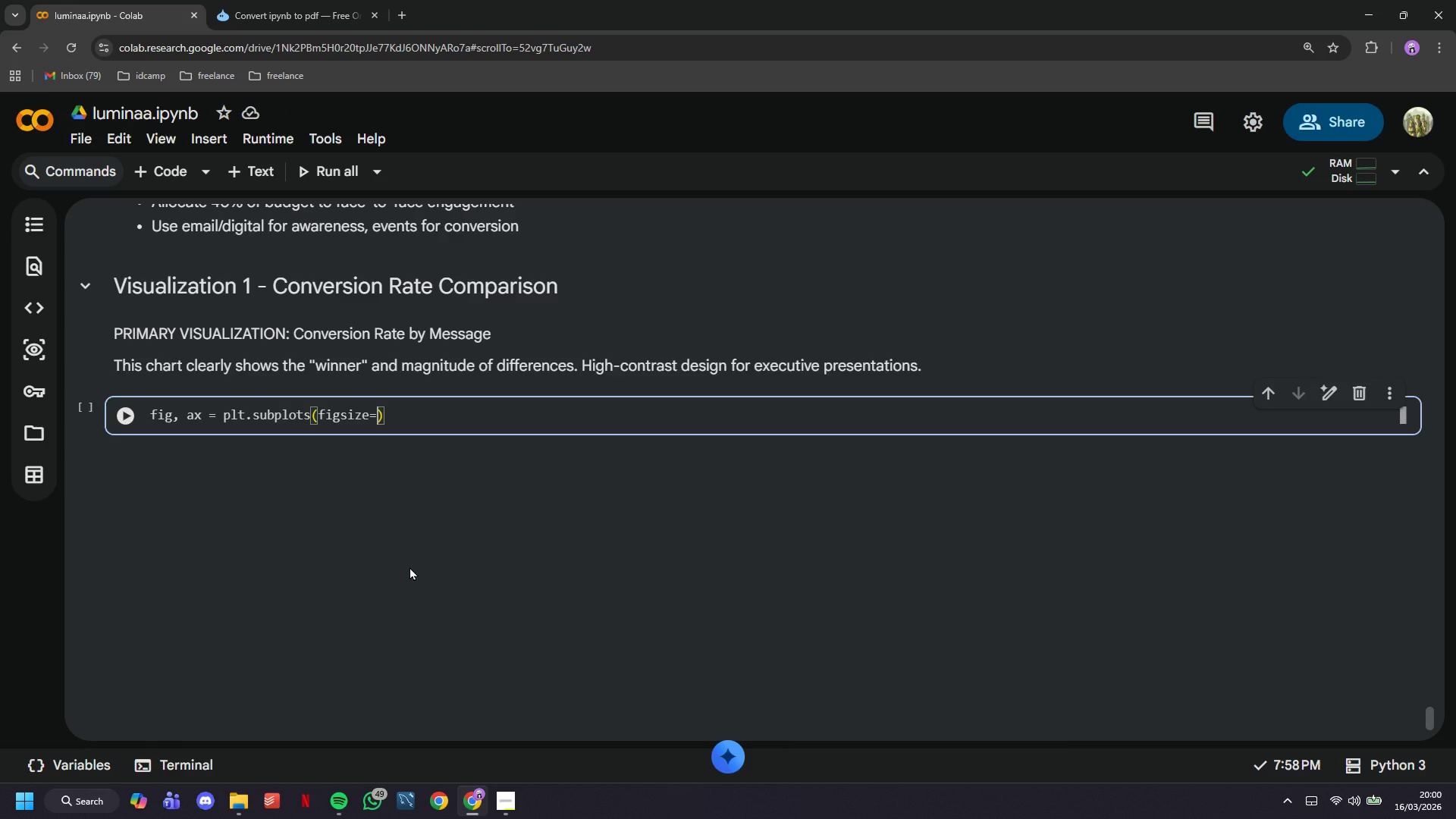 
hold_key(key=ShiftLeft, duration=0.5)
 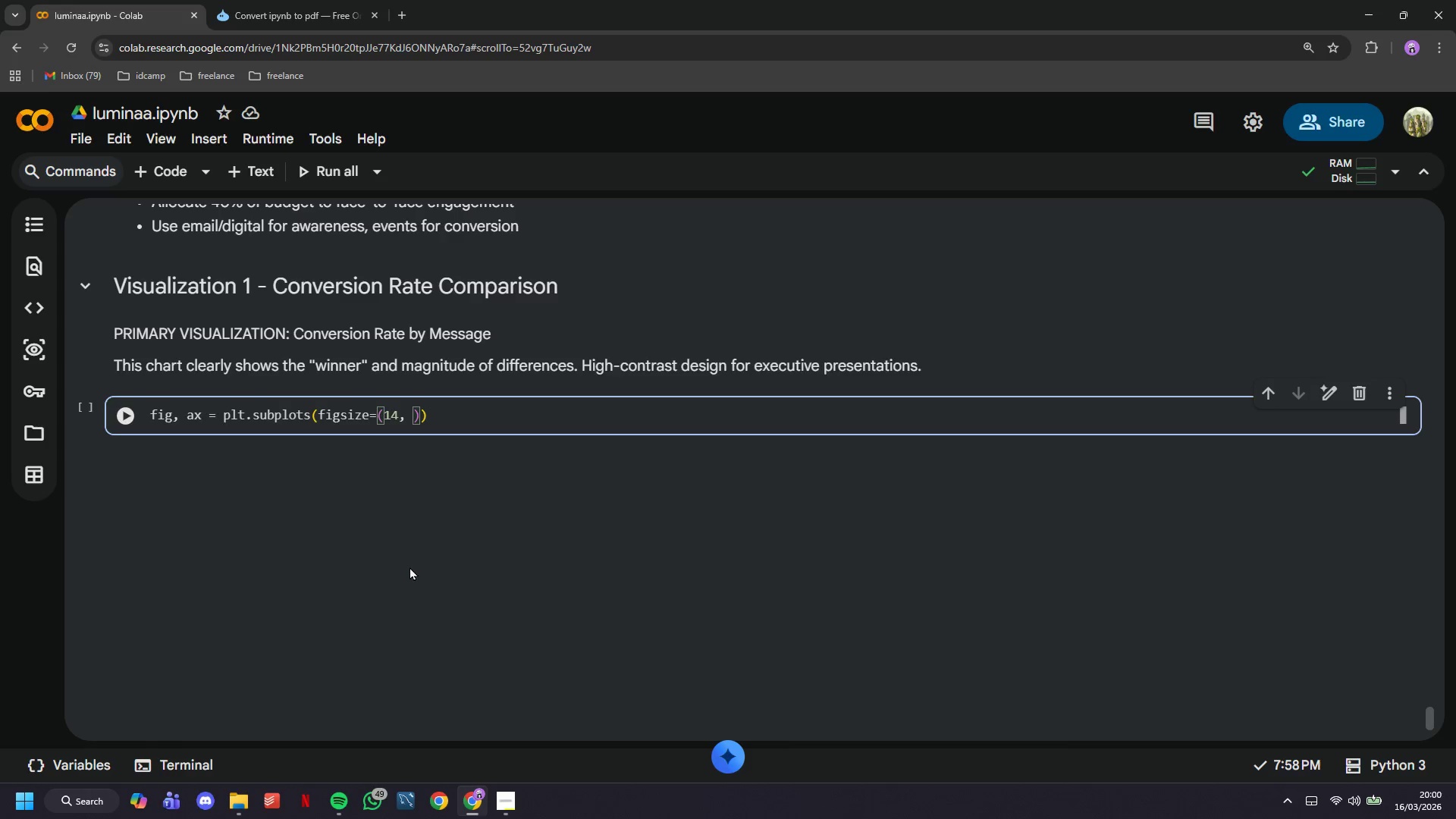 
wait(6.36)
 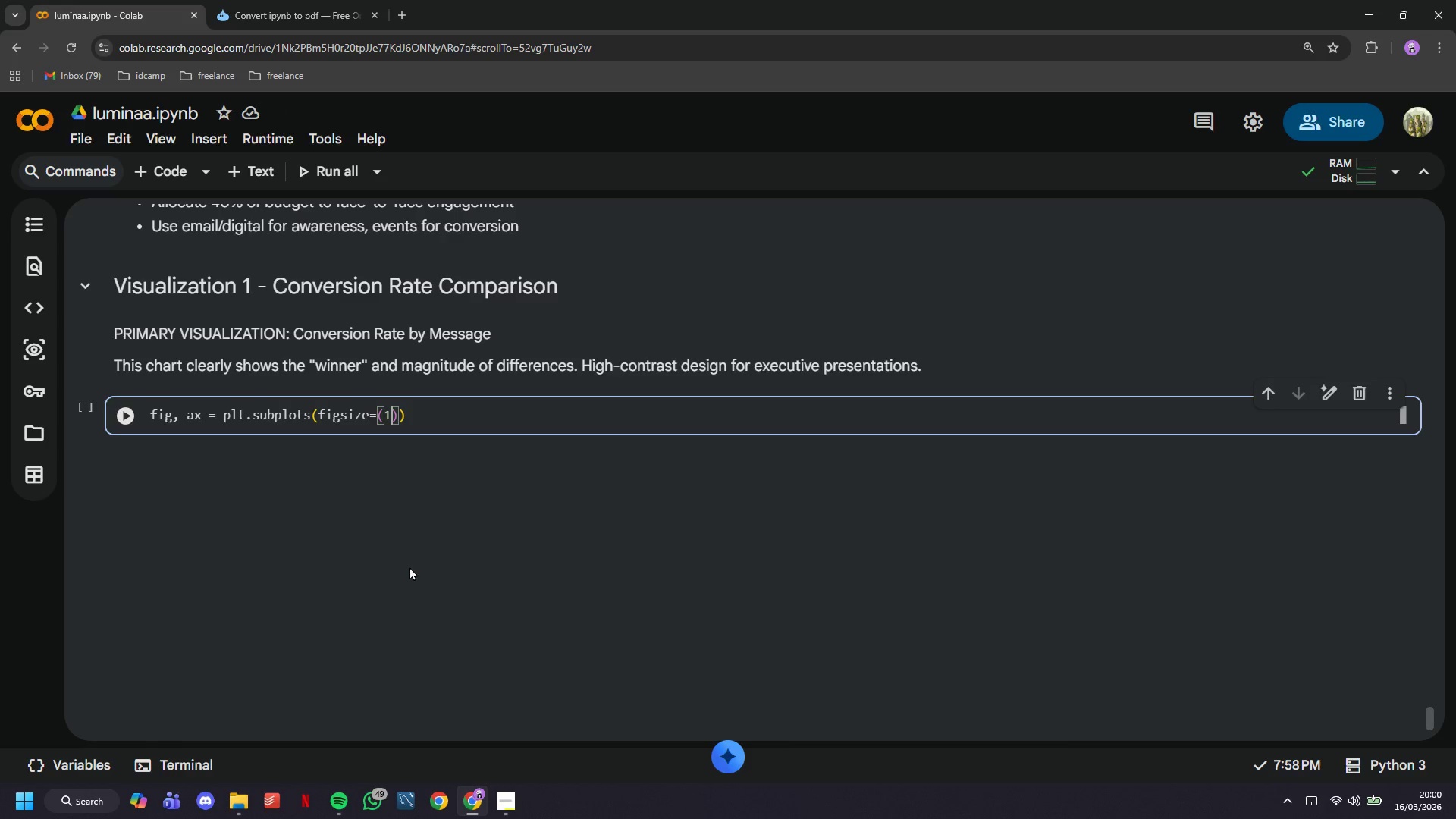 
key(ArrowRight)
 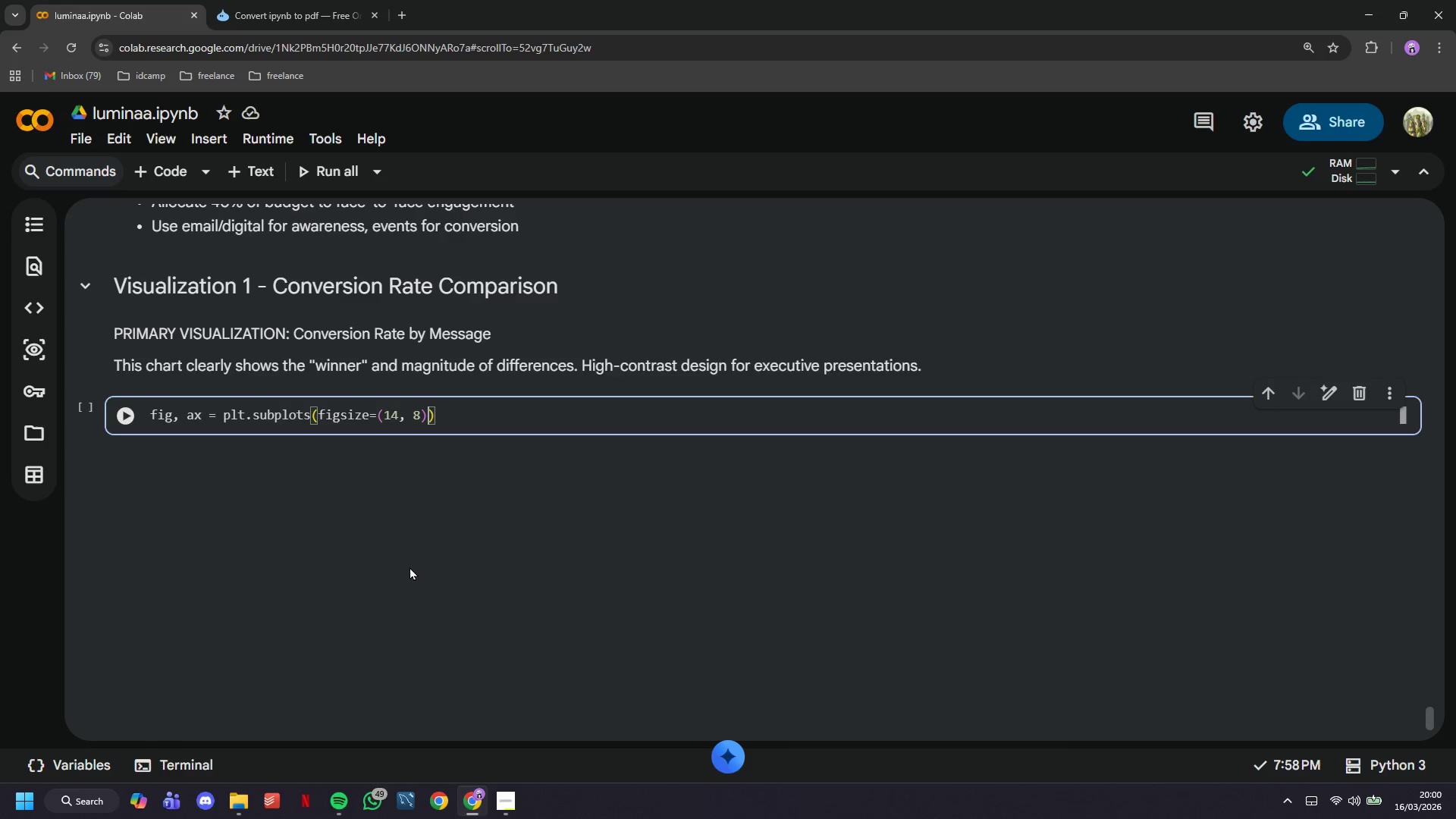 
key(ArrowRight)
 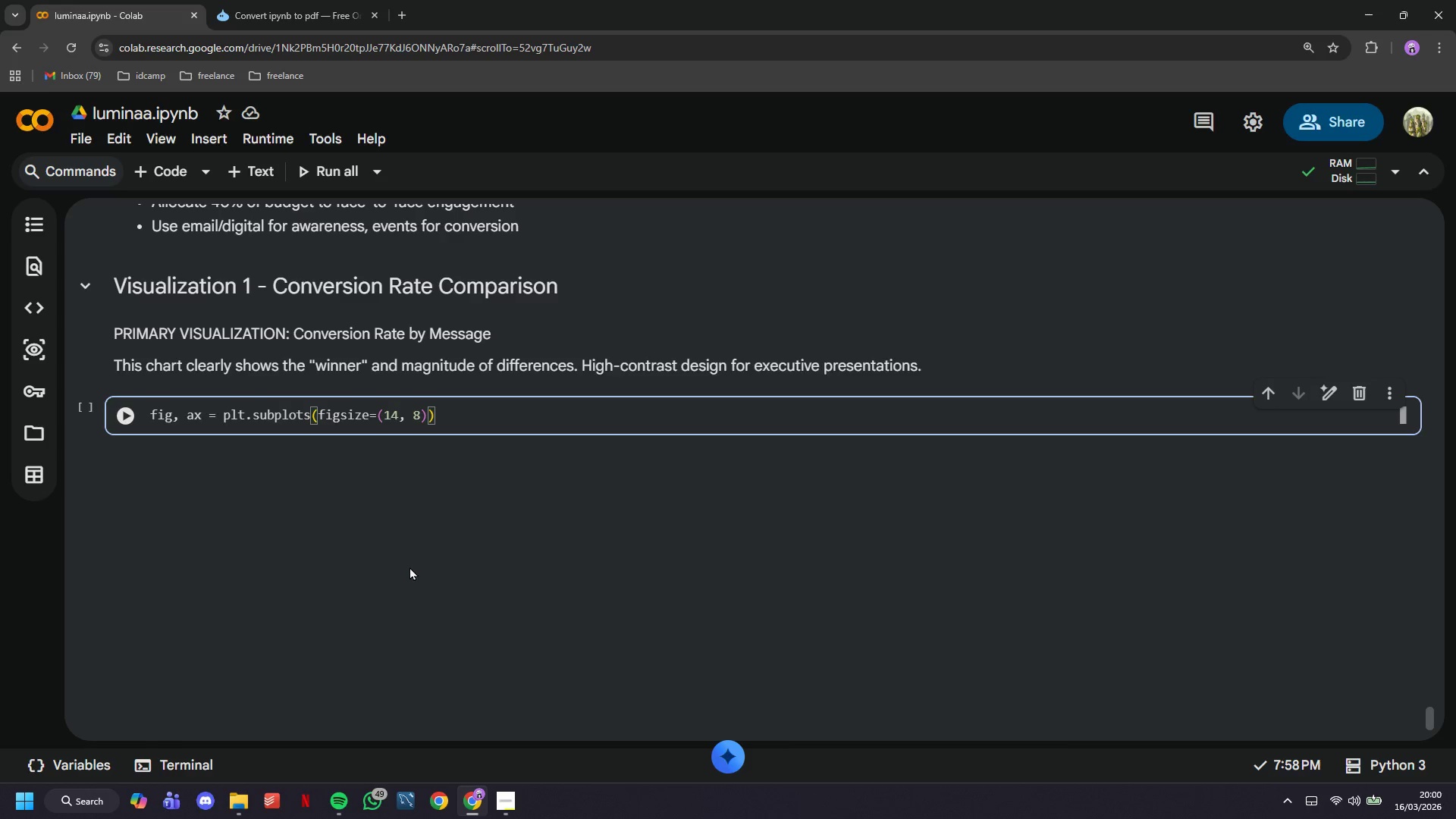 
key(Enter)
 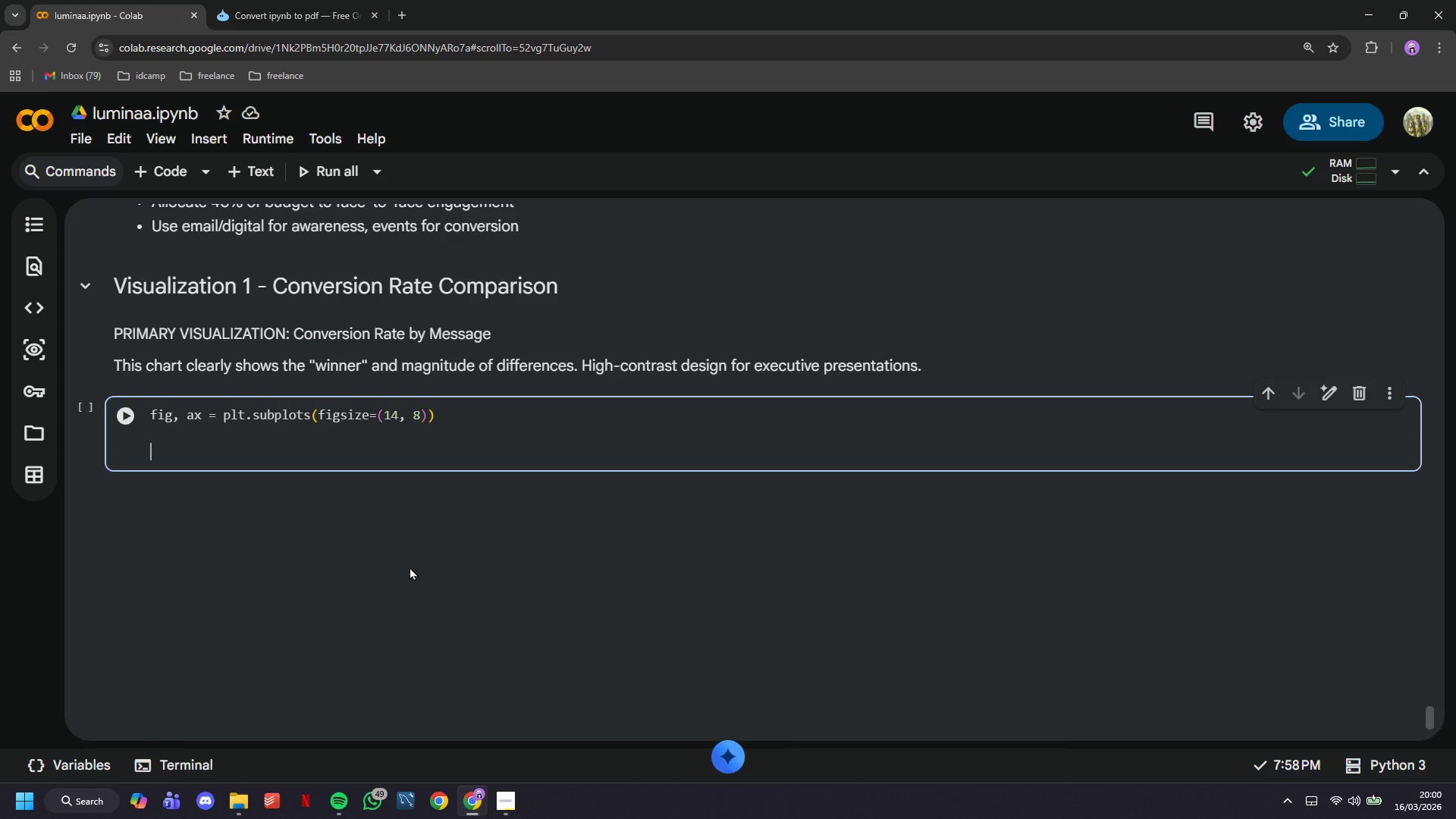 
key(Enter)
 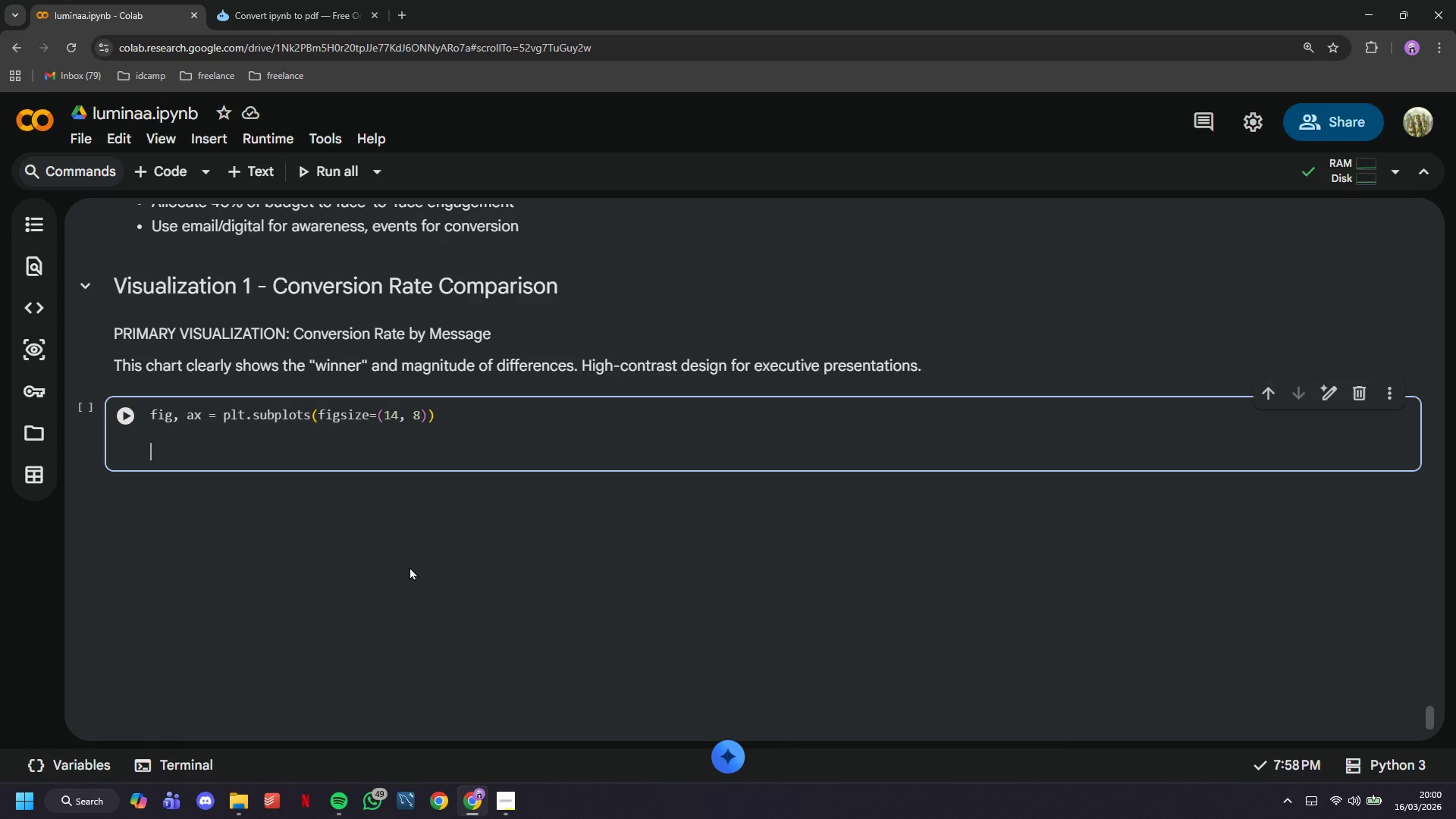 
type(# p)
key(Backspace)
type(Prepare data)
 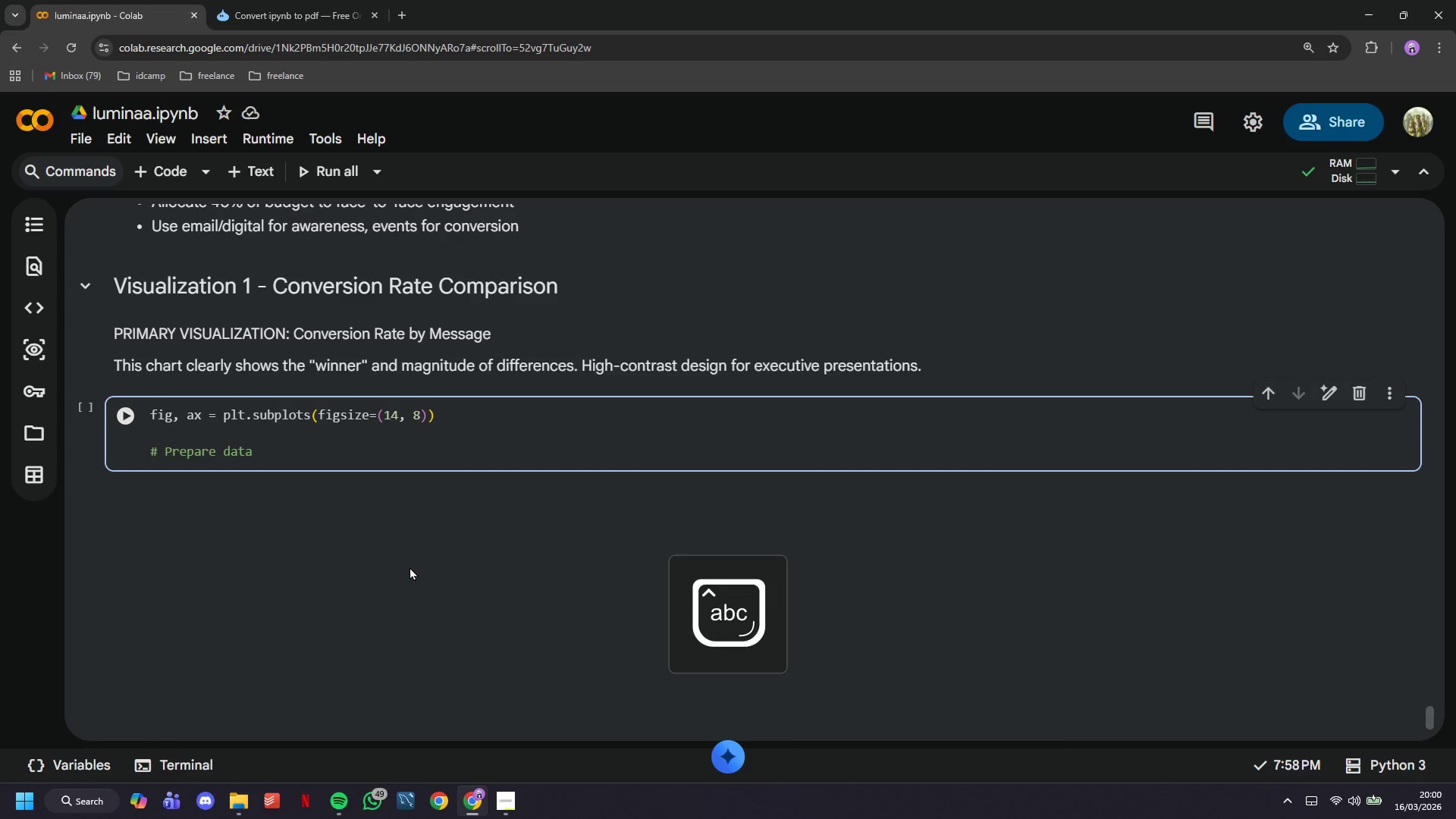 
key(Enter)
 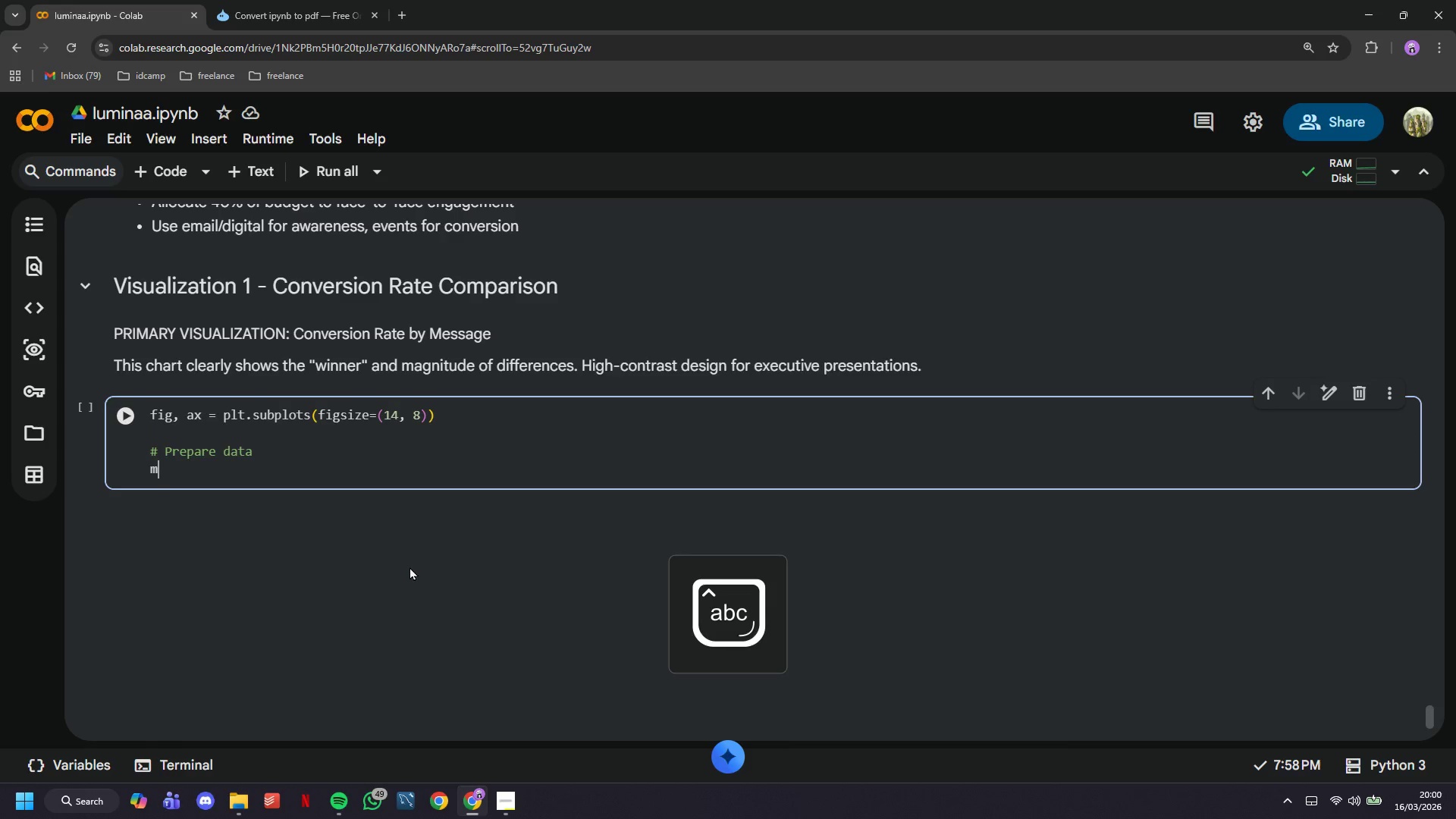 
type(messages_sorted = conversion_summart)
key(Backspace)
type(y.index)
 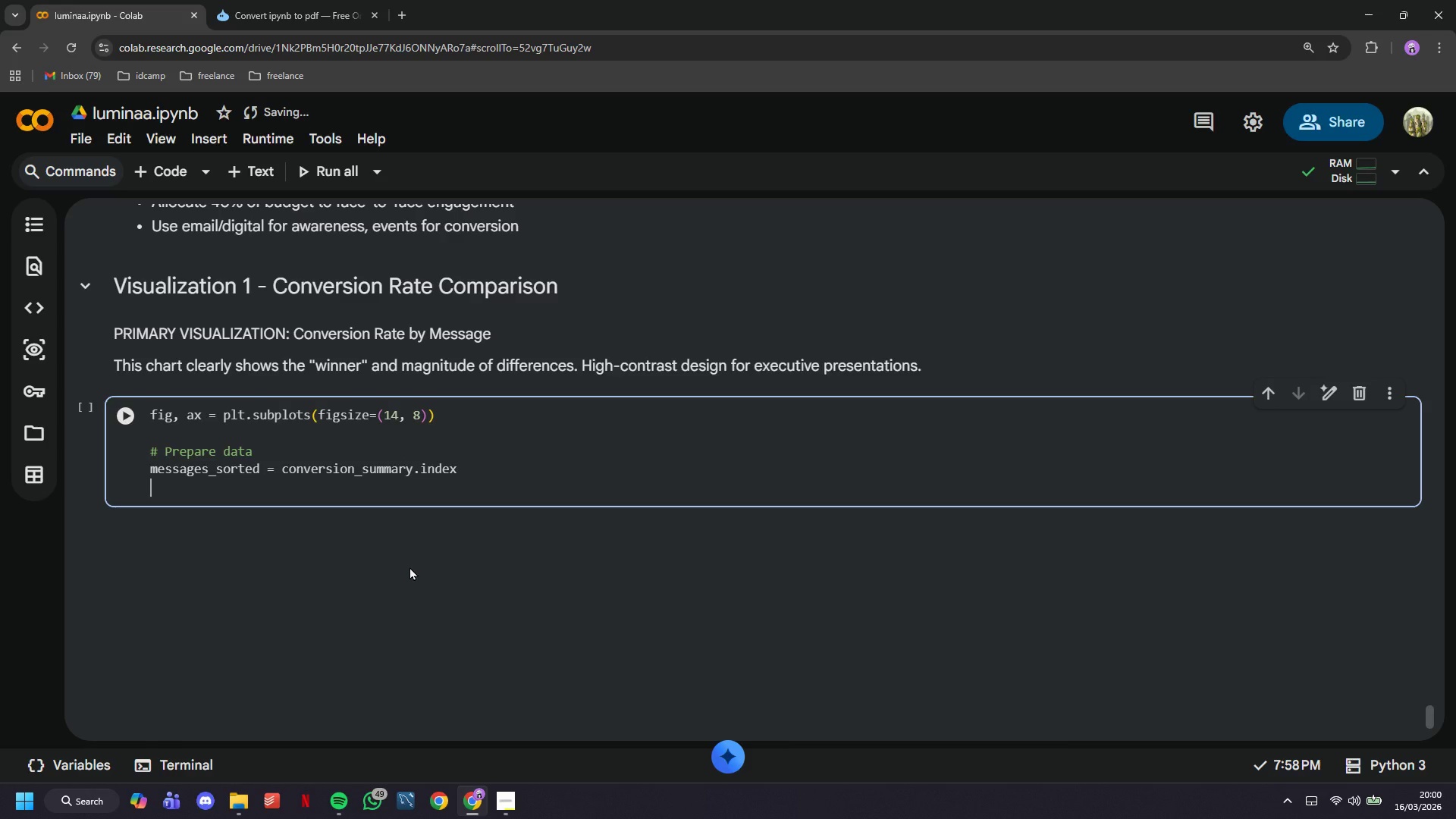 
 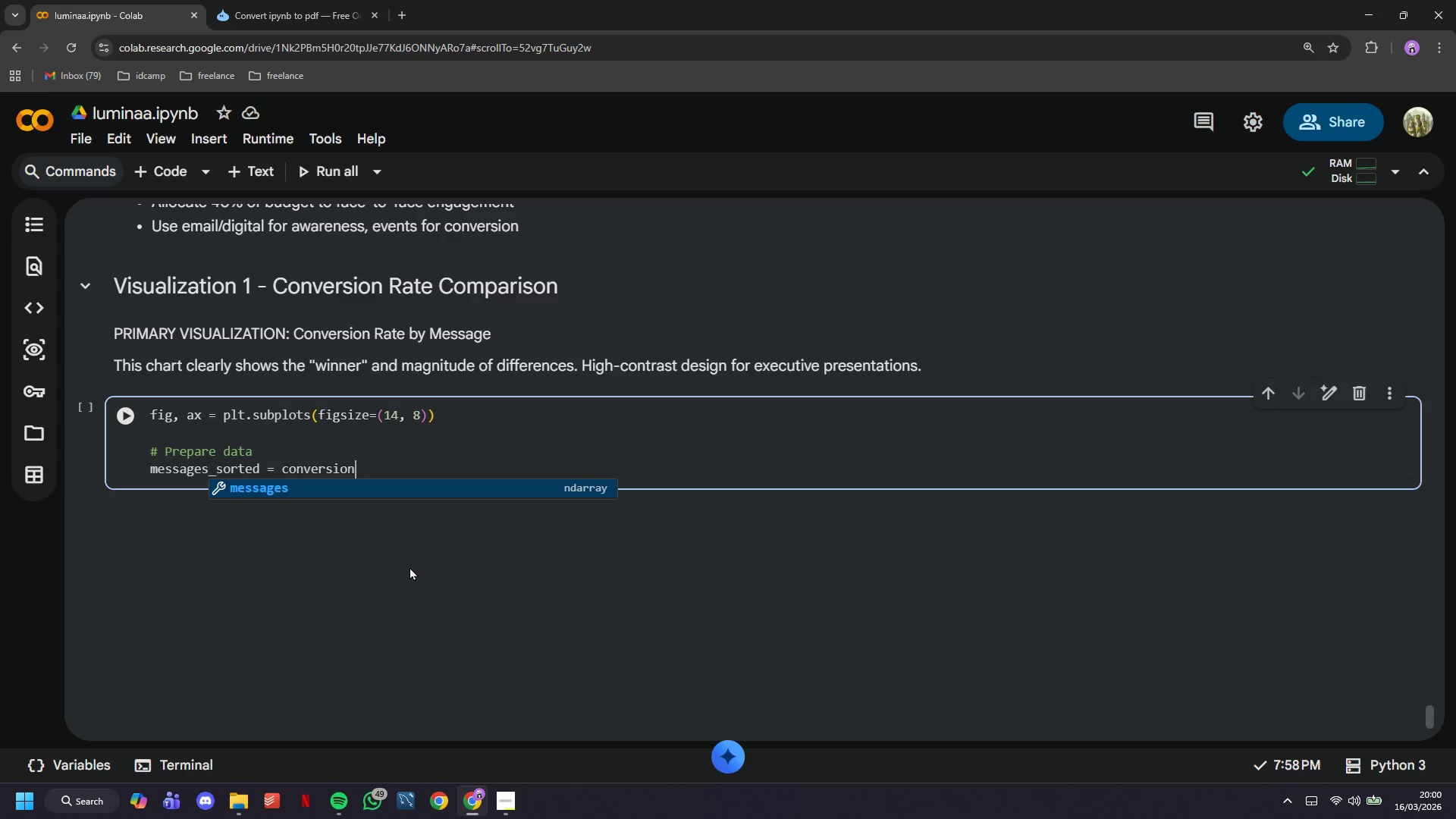 
key(Enter)
 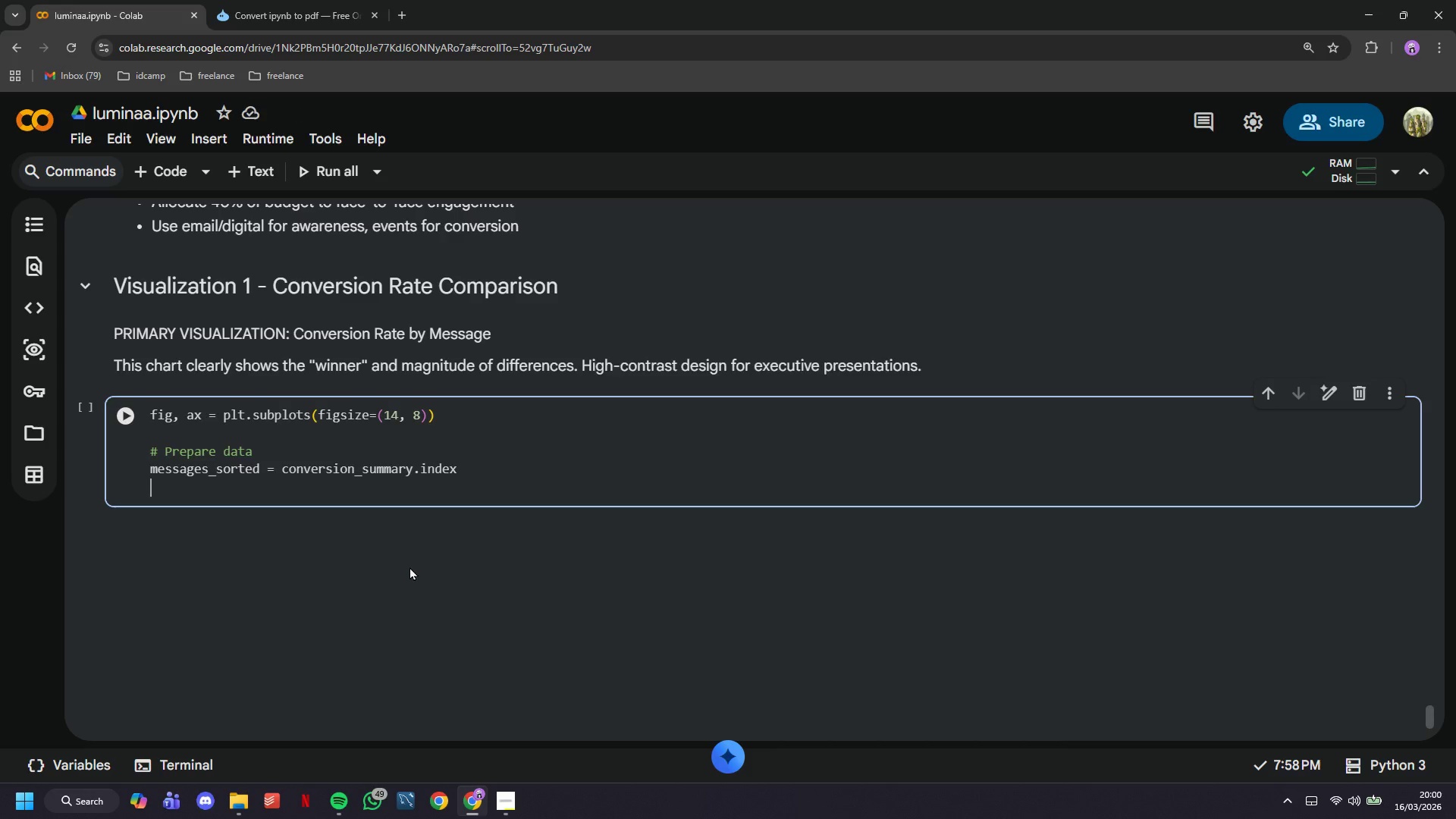 
type(conv+_rates)
 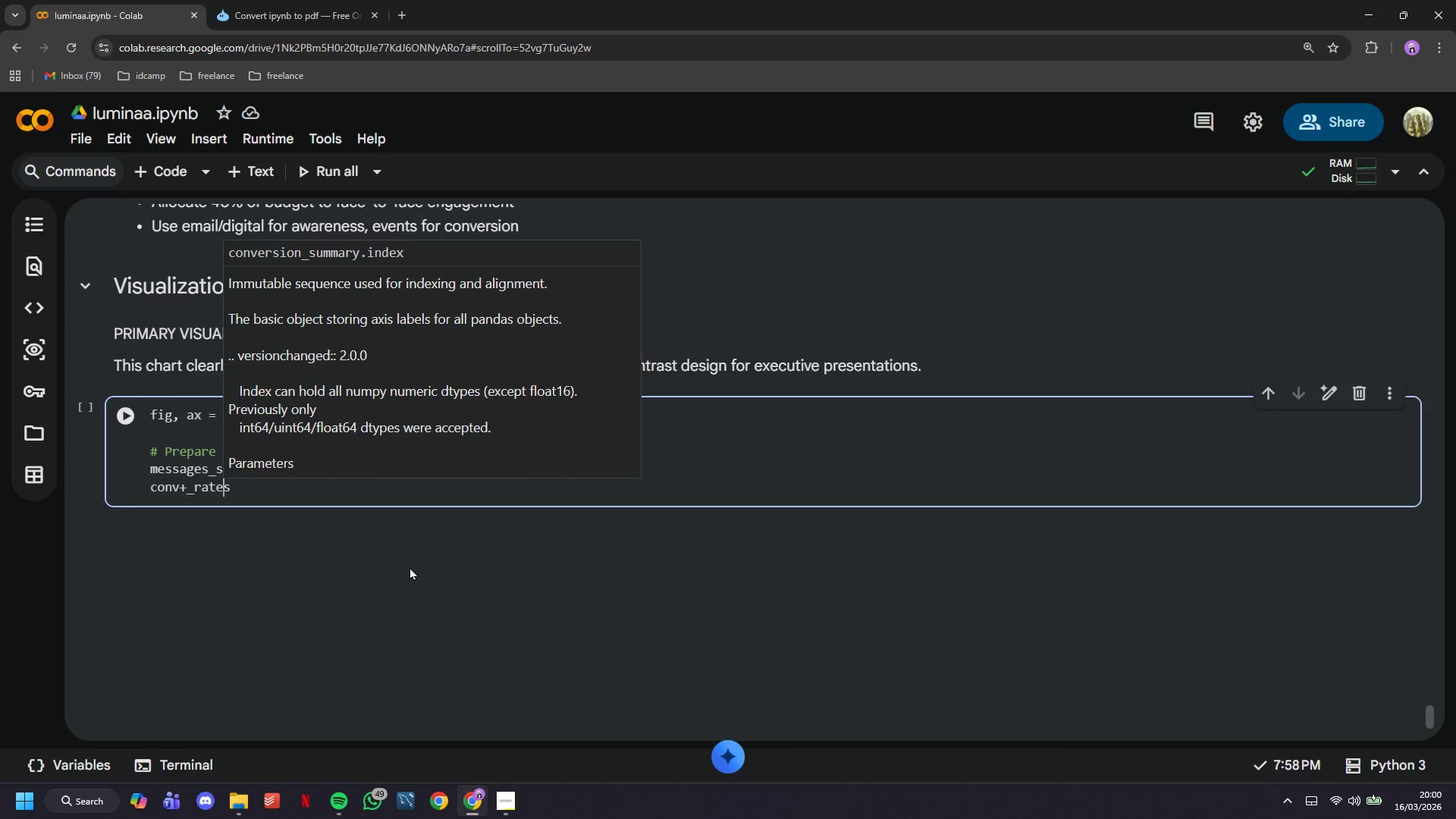 
 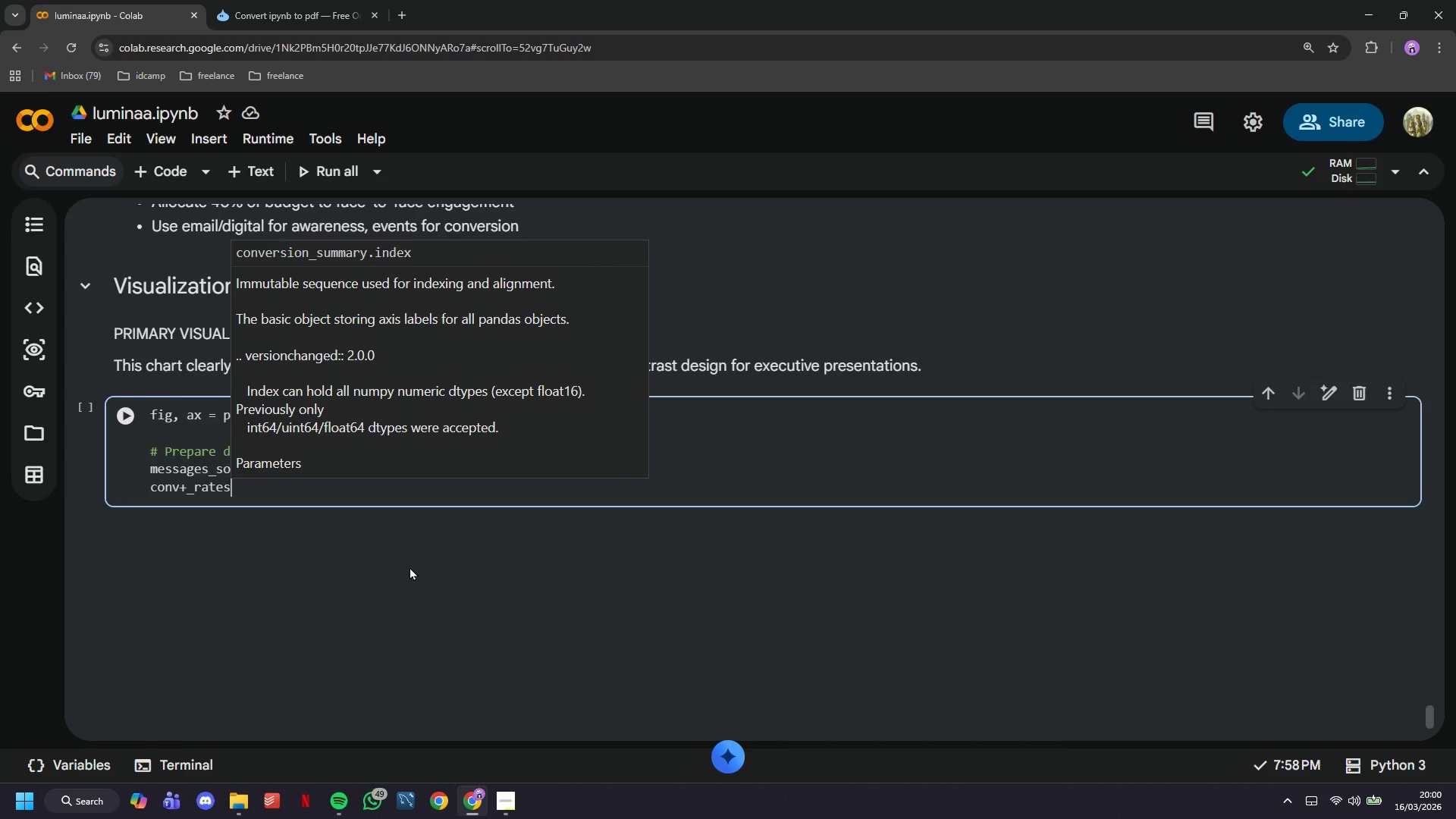 
key(ArrowLeft)
 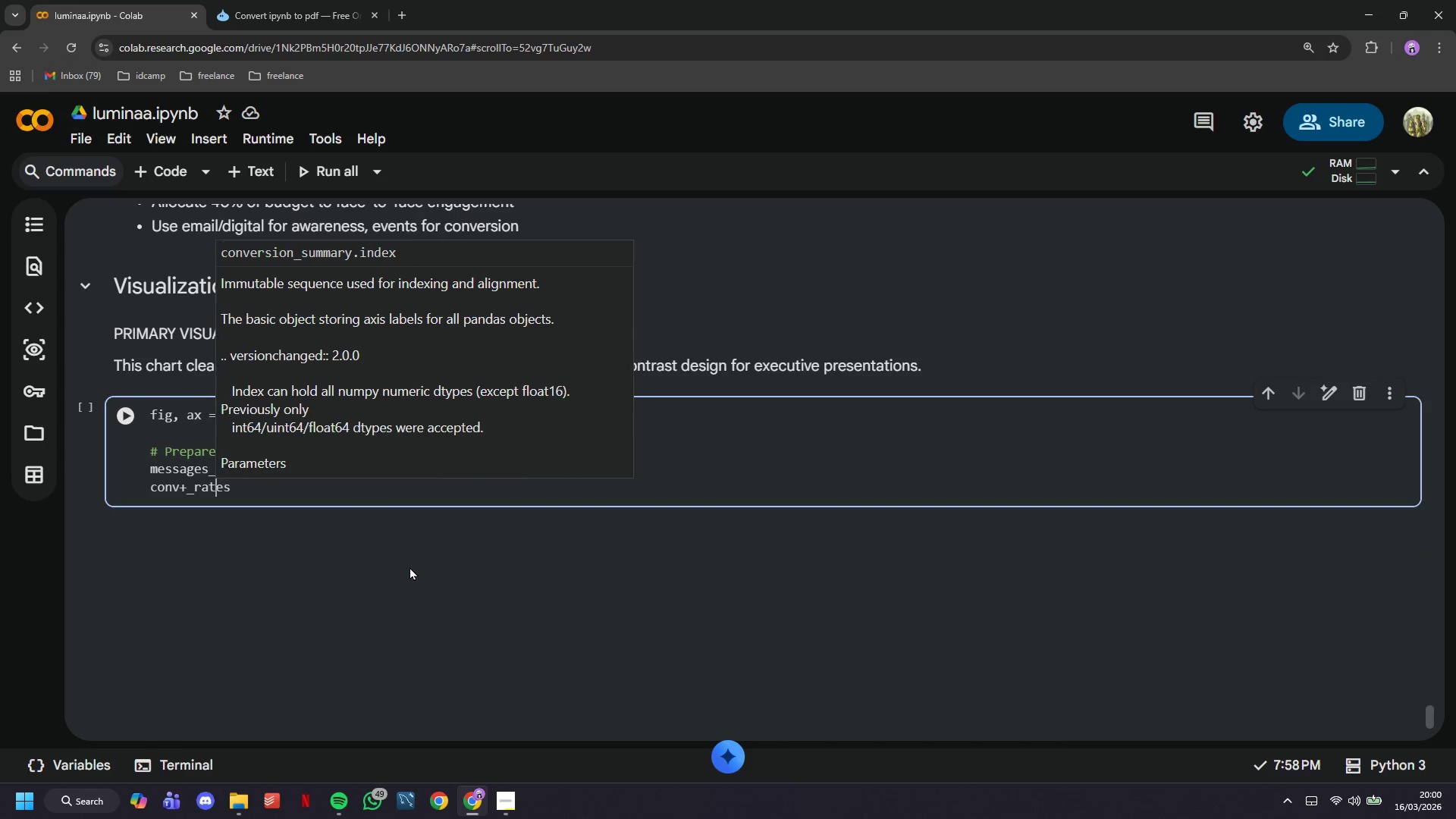 
key(ArrowLeft)
 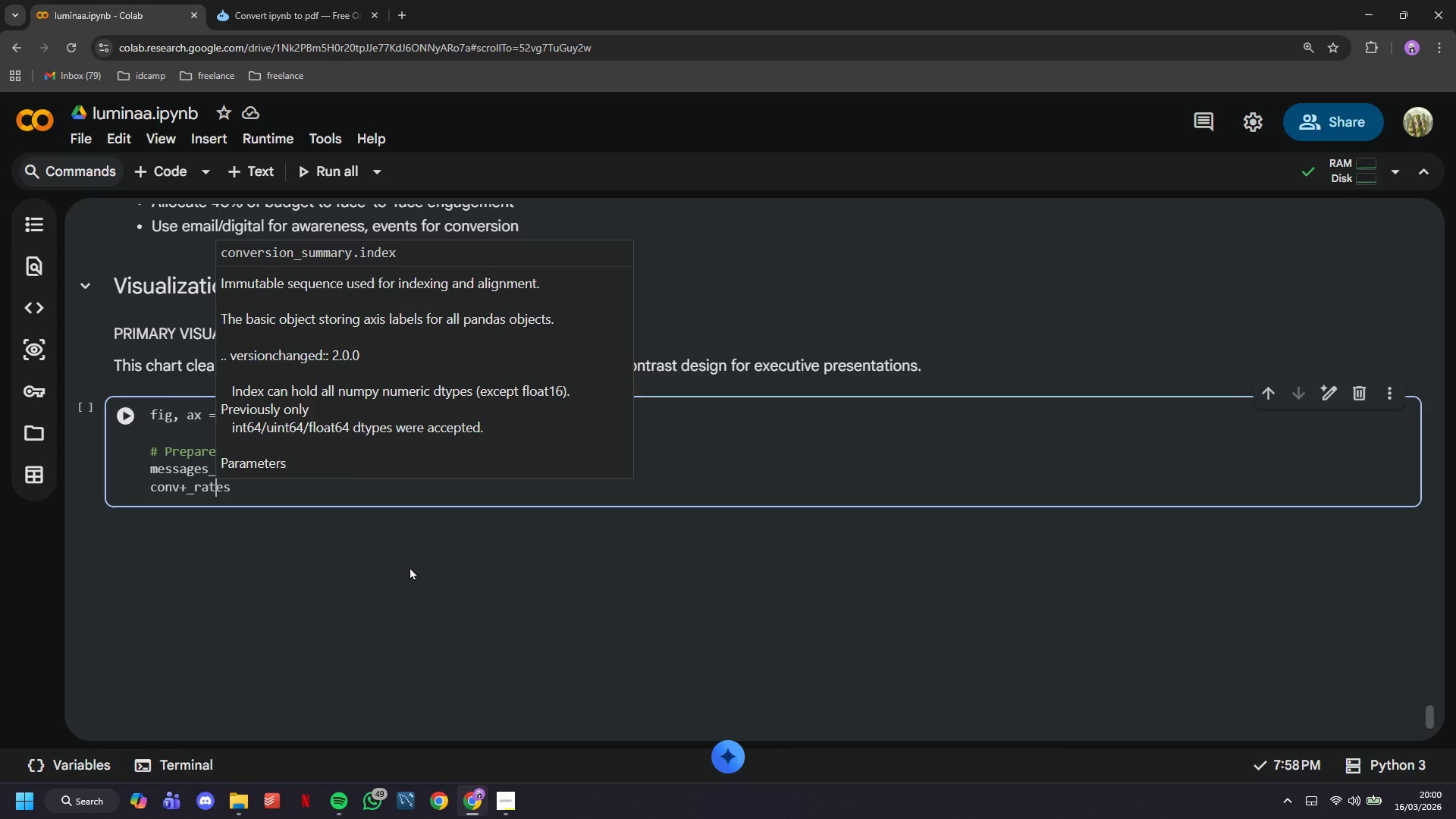 
key(ArrowLeft)
 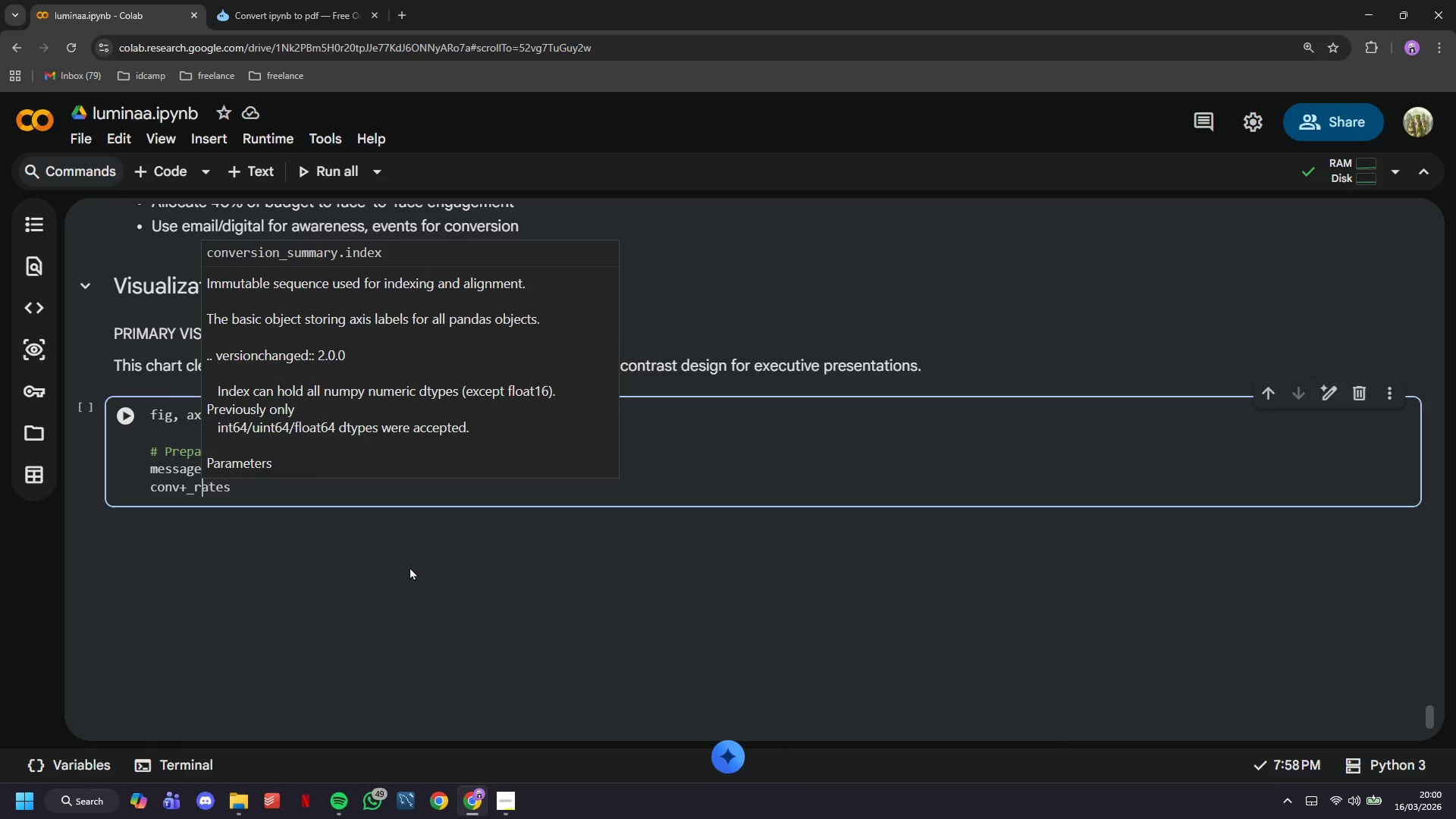 
key(ArrowLeft)
 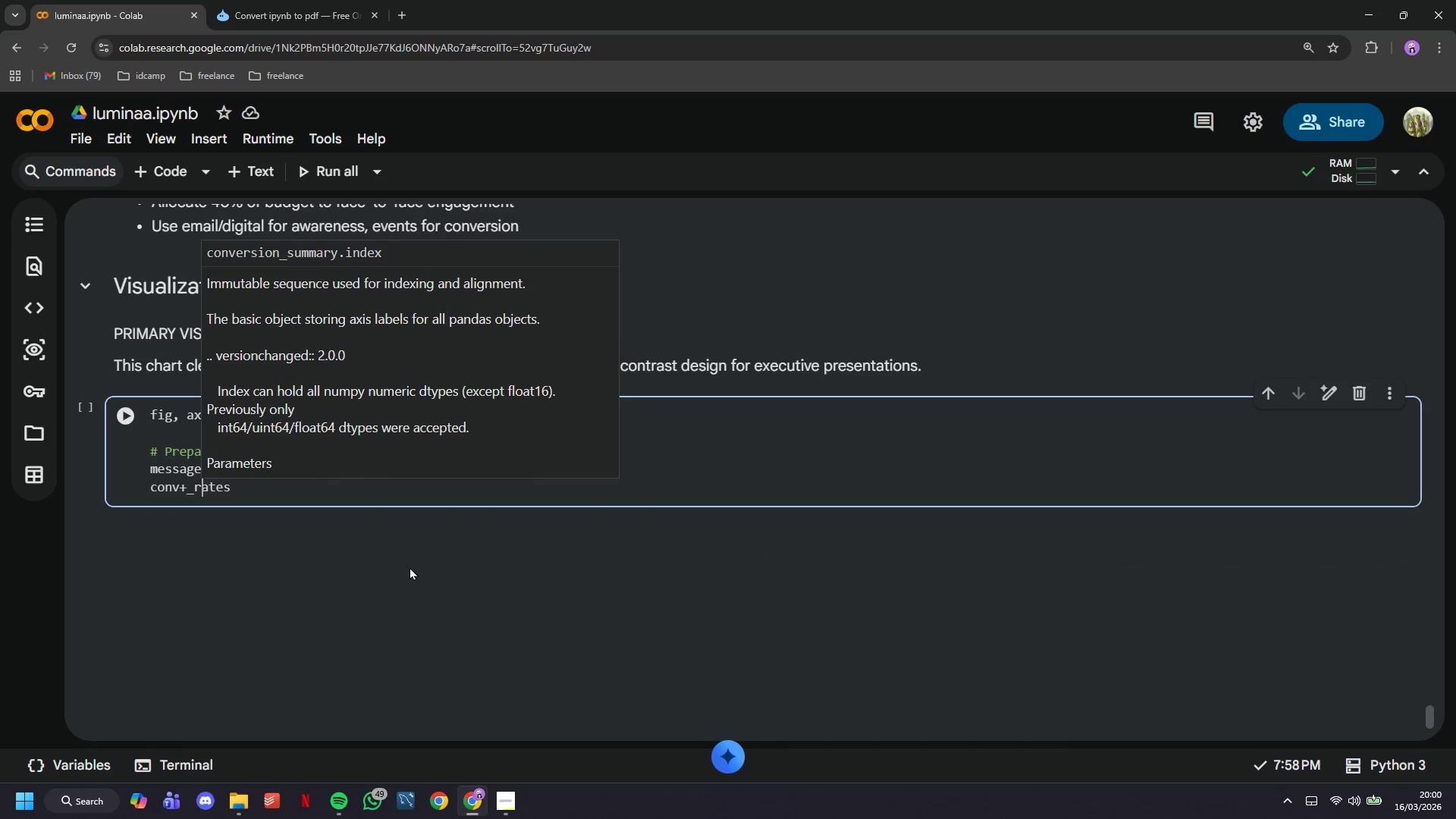 
key(ArrowLeft)
 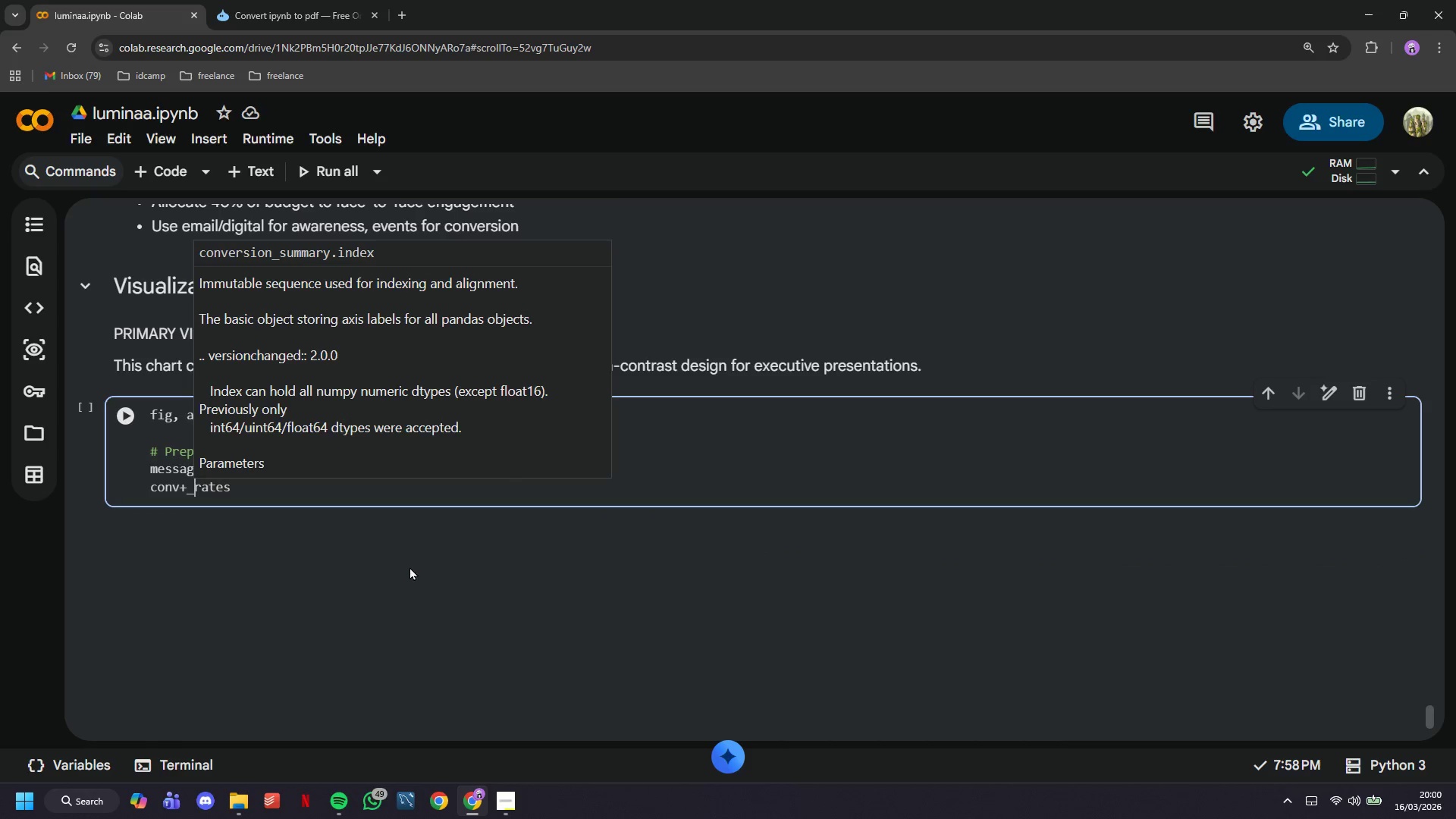 
key(ArrowLeft)
 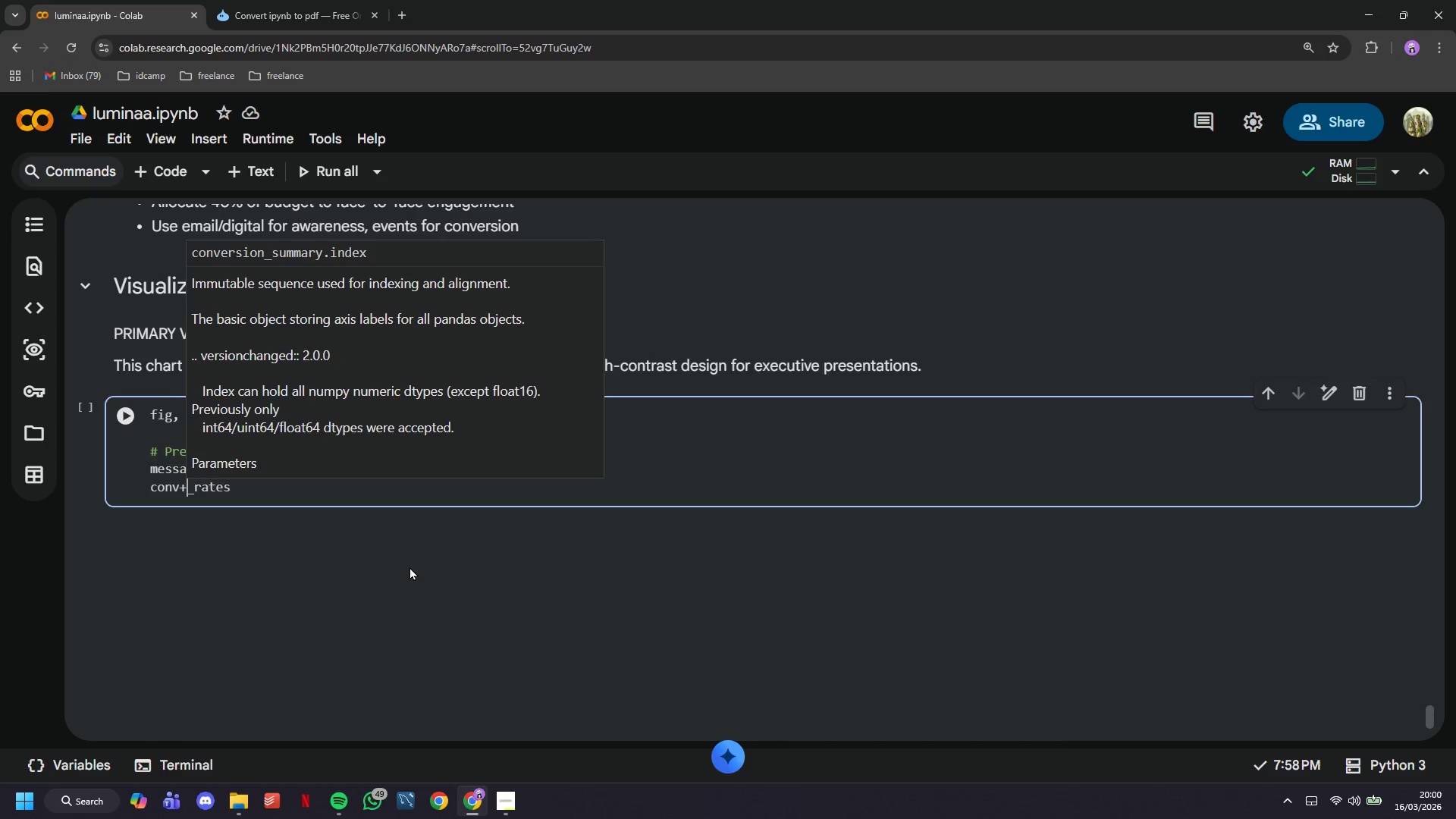 
key(Backspace)
 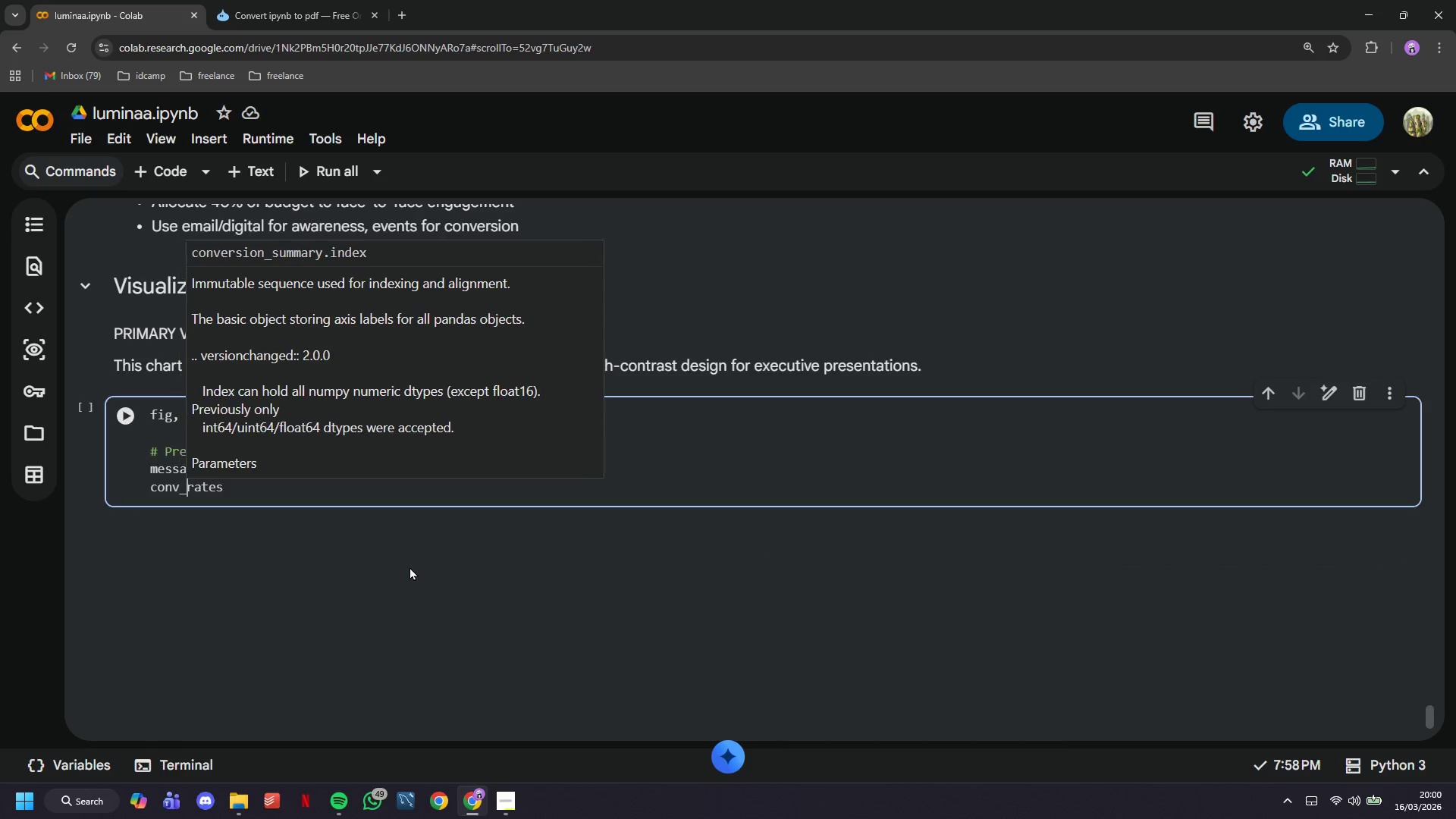 
key(ArrowRight)
 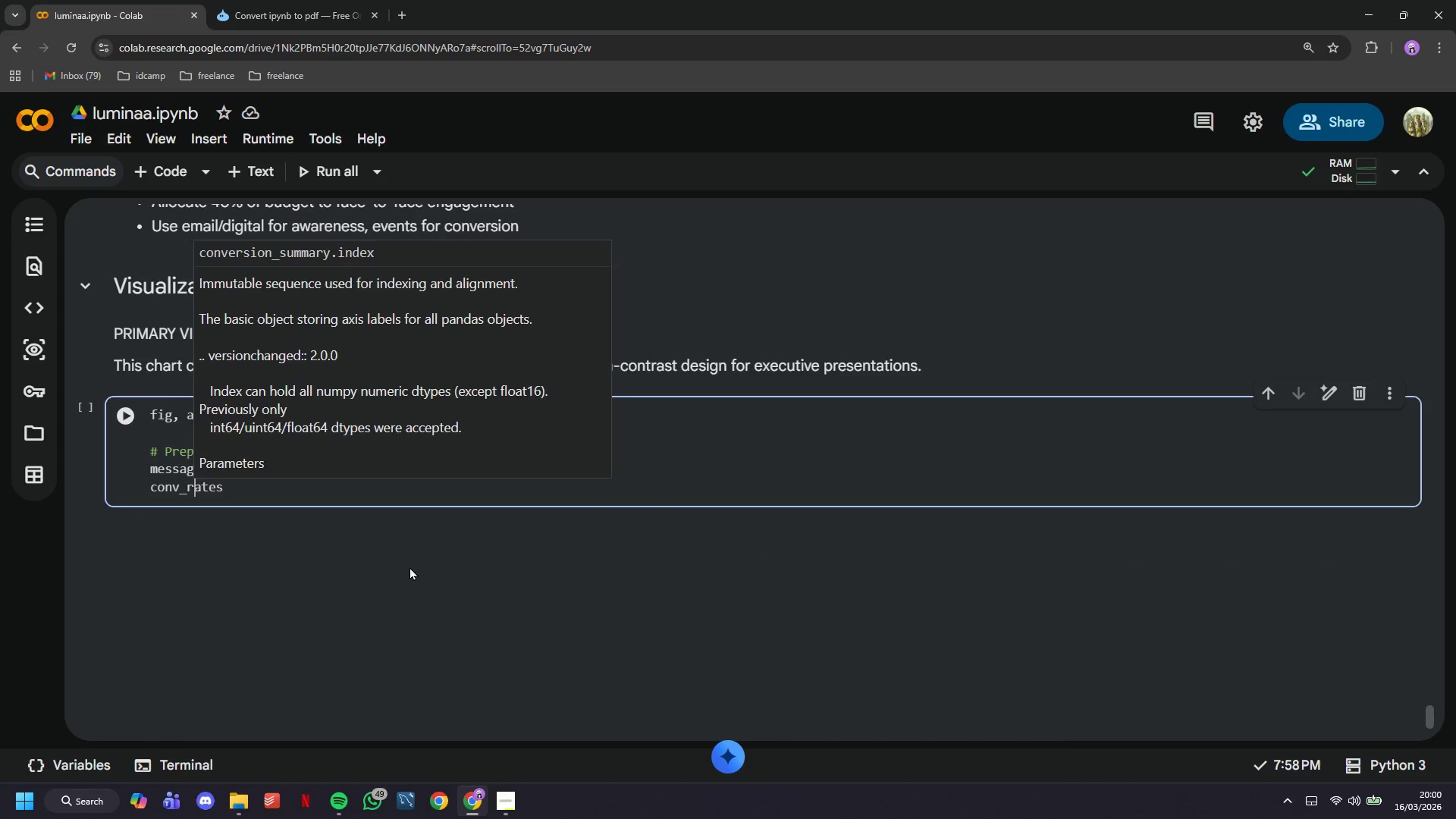 
key(ArrowRight)
 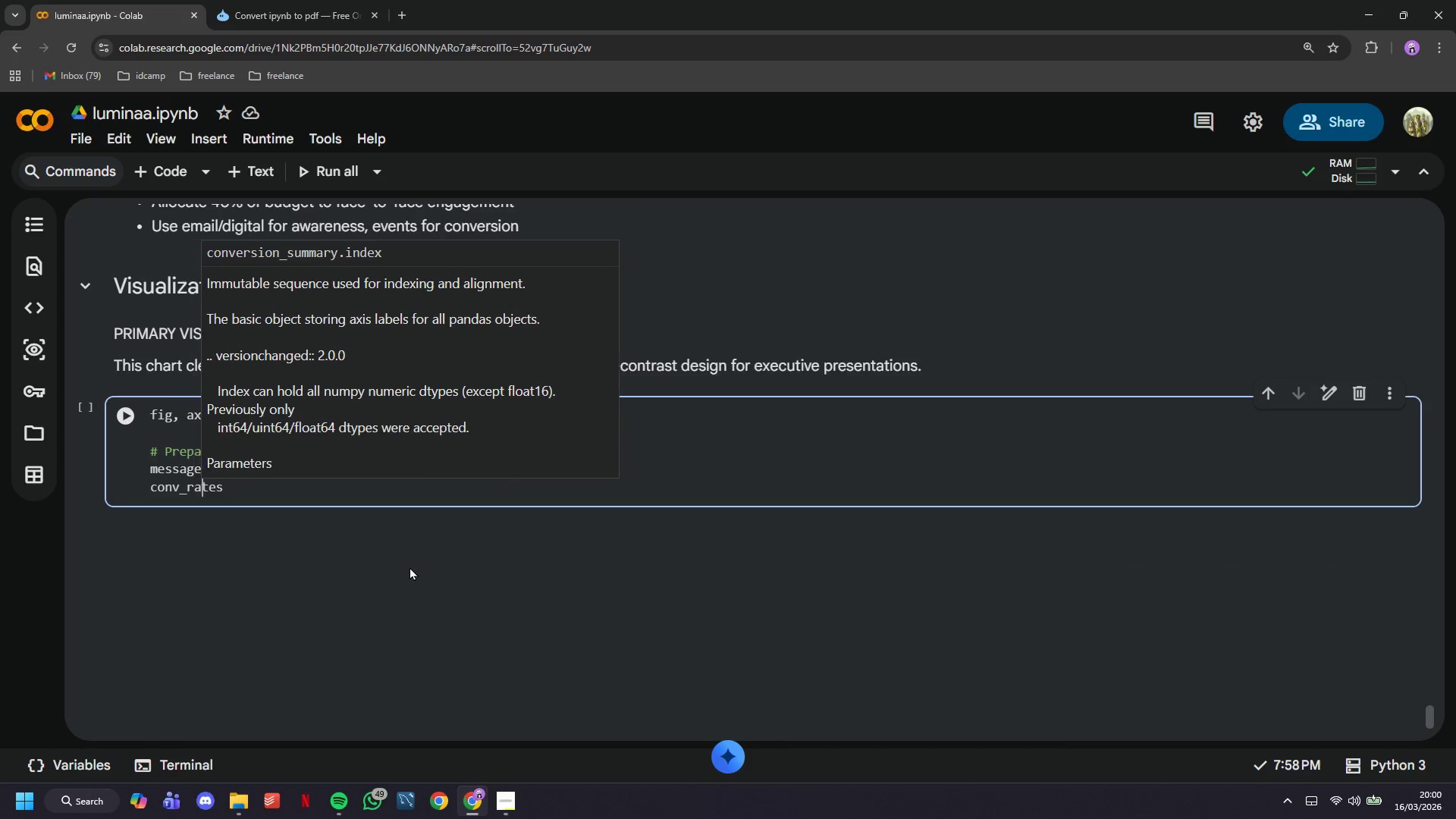 
key(ArrowRight)
 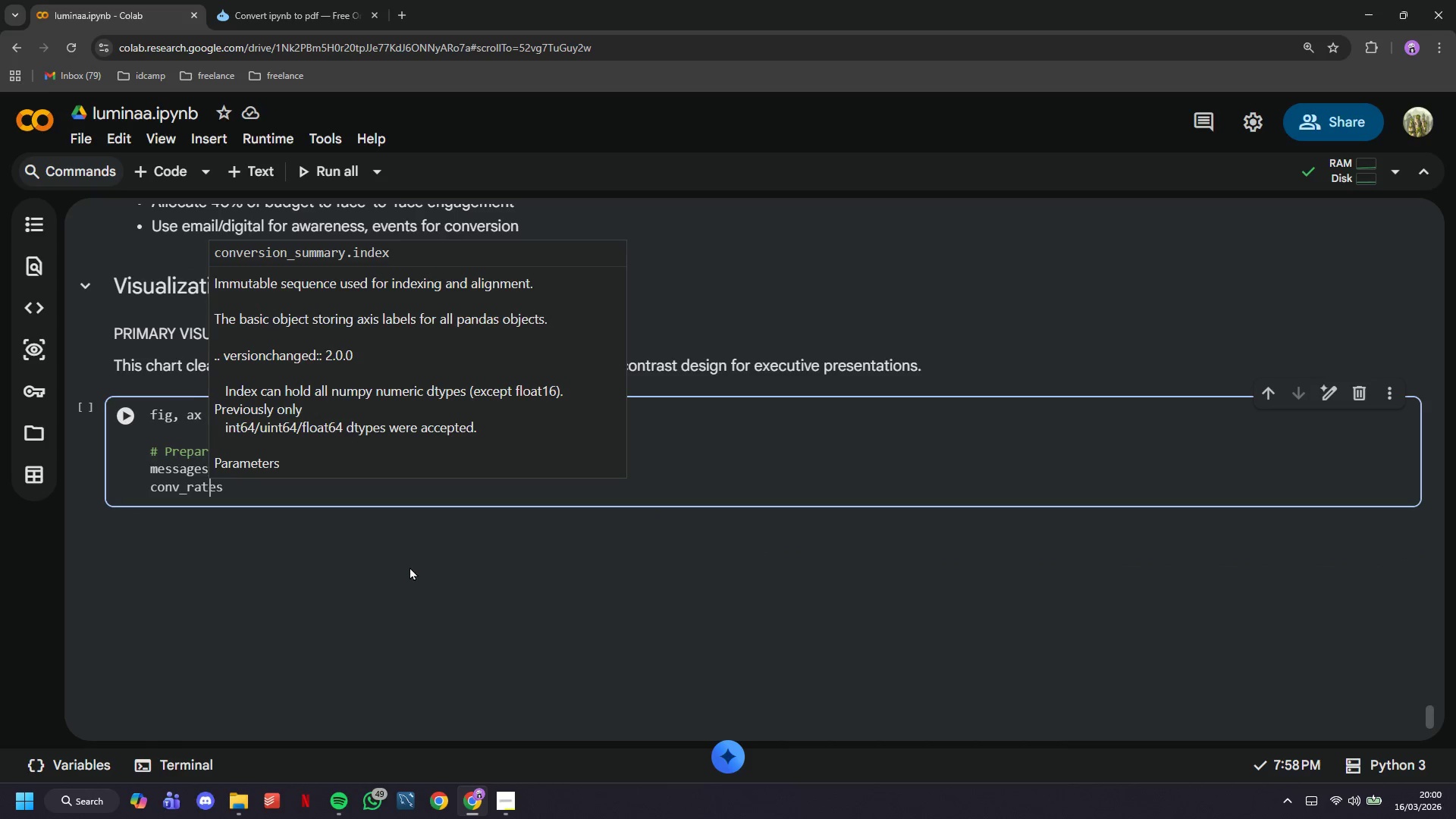 
key(ArrowRight)
 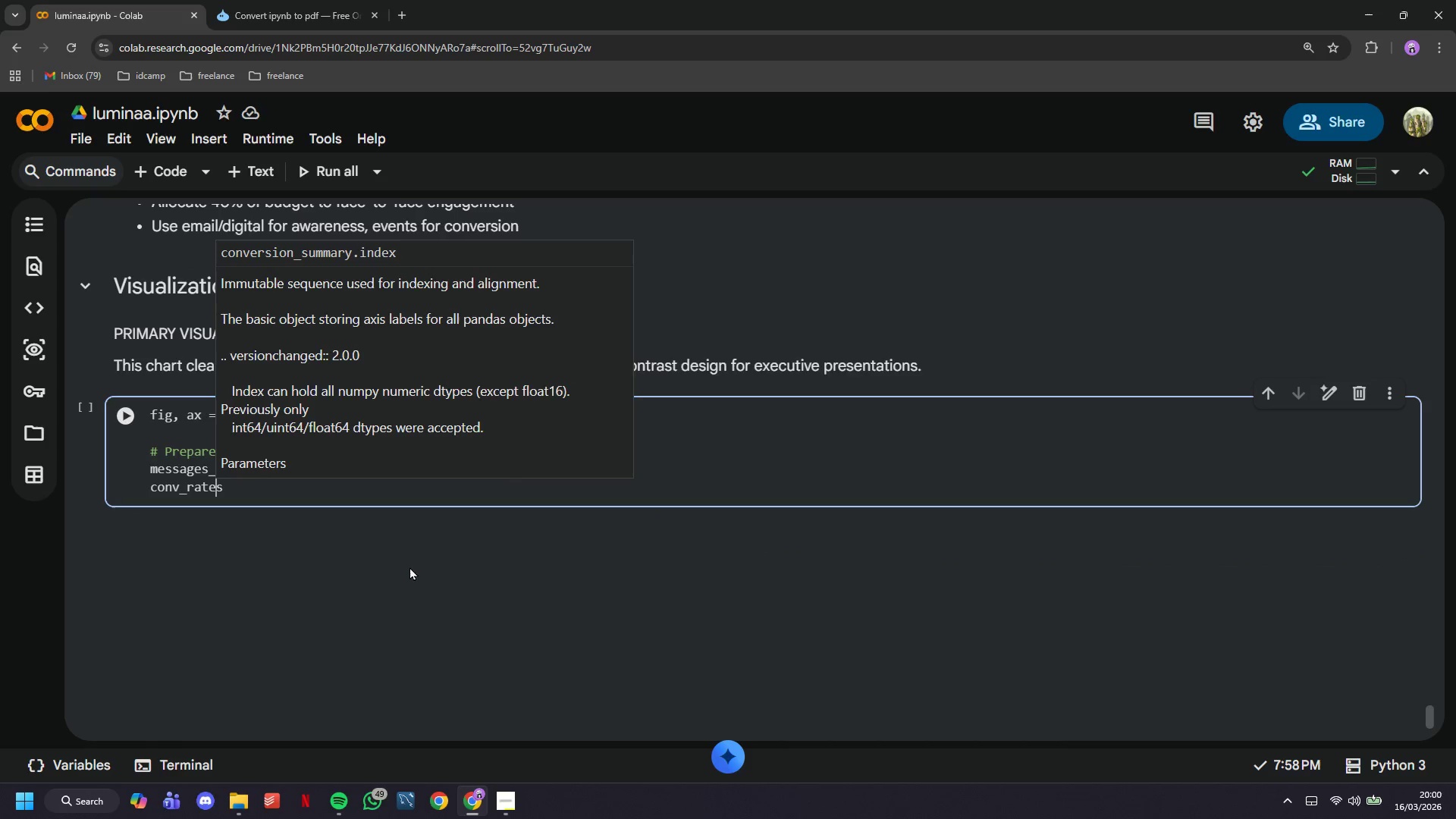 
key(ArrowRight)
 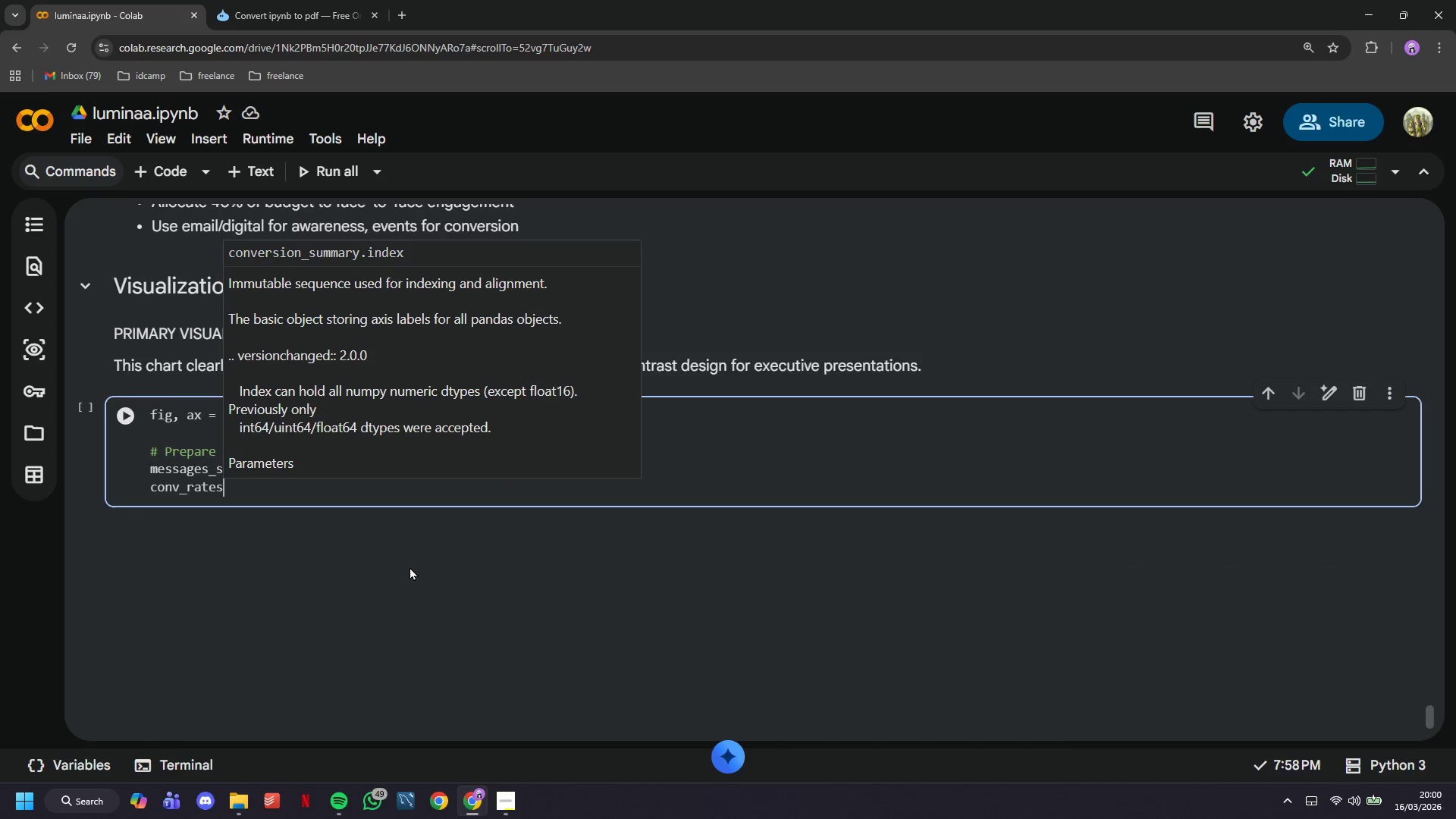 
key(ArrowRight)
 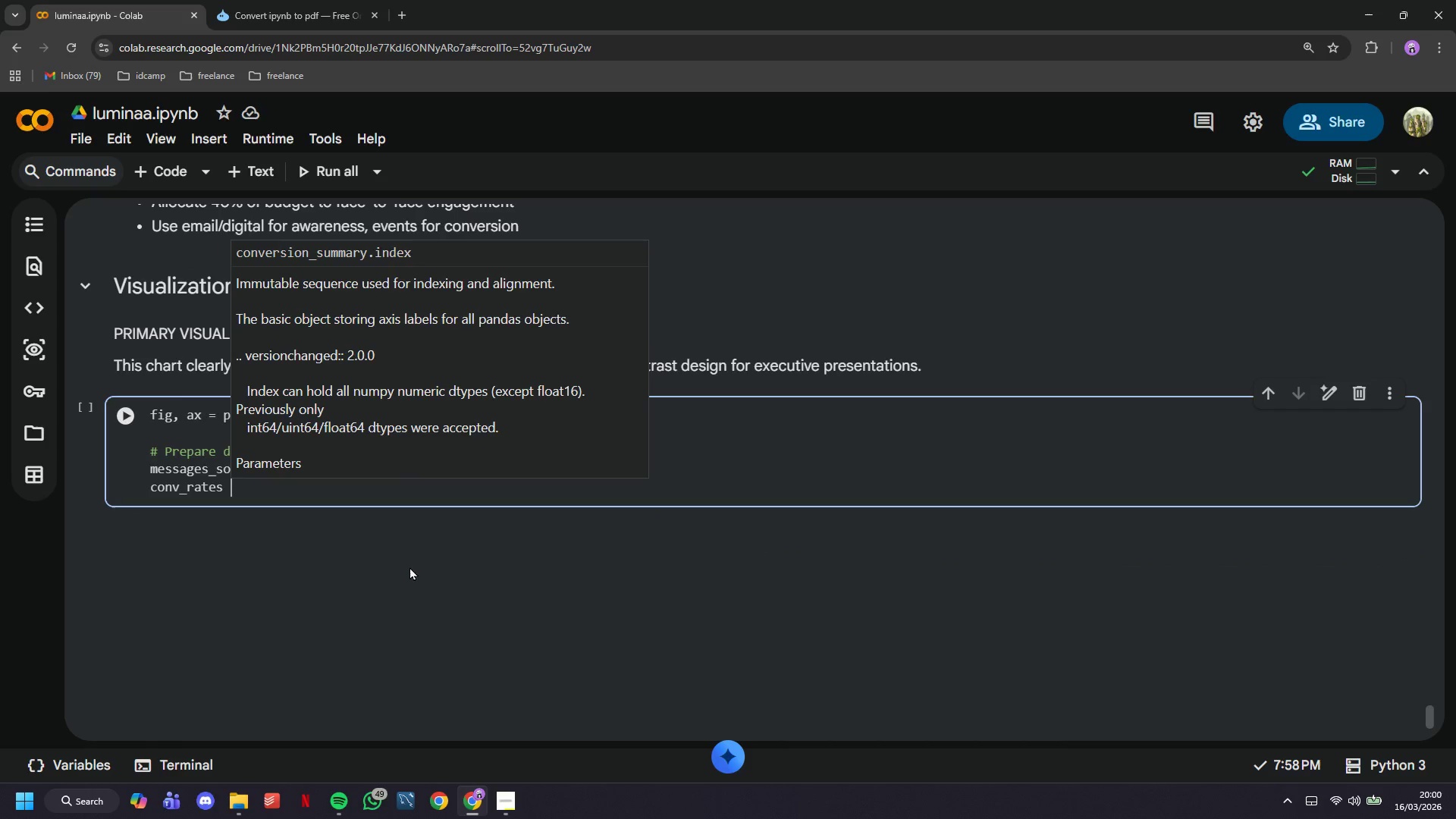 
key(Space)
 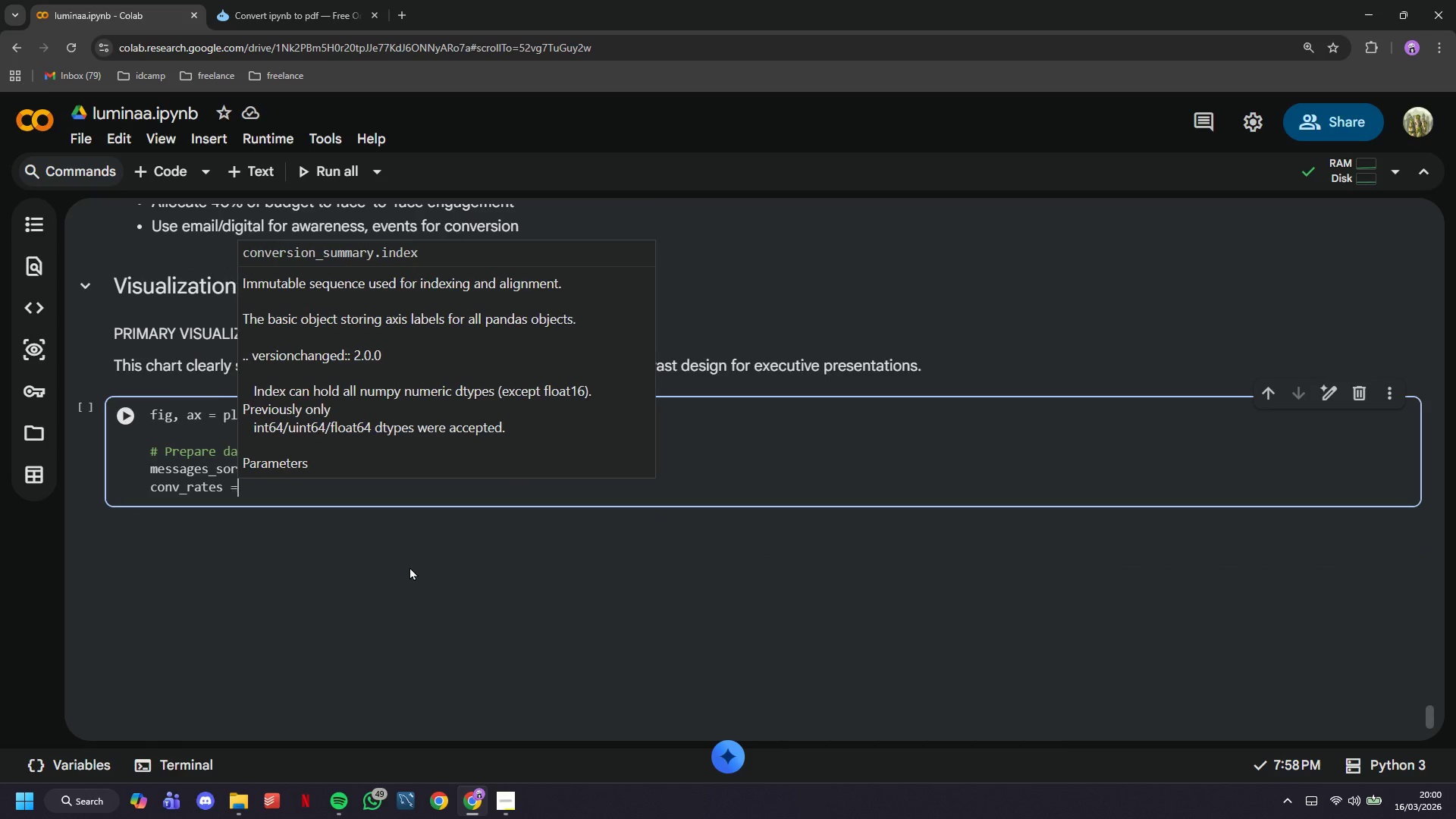 
key(Equal)
 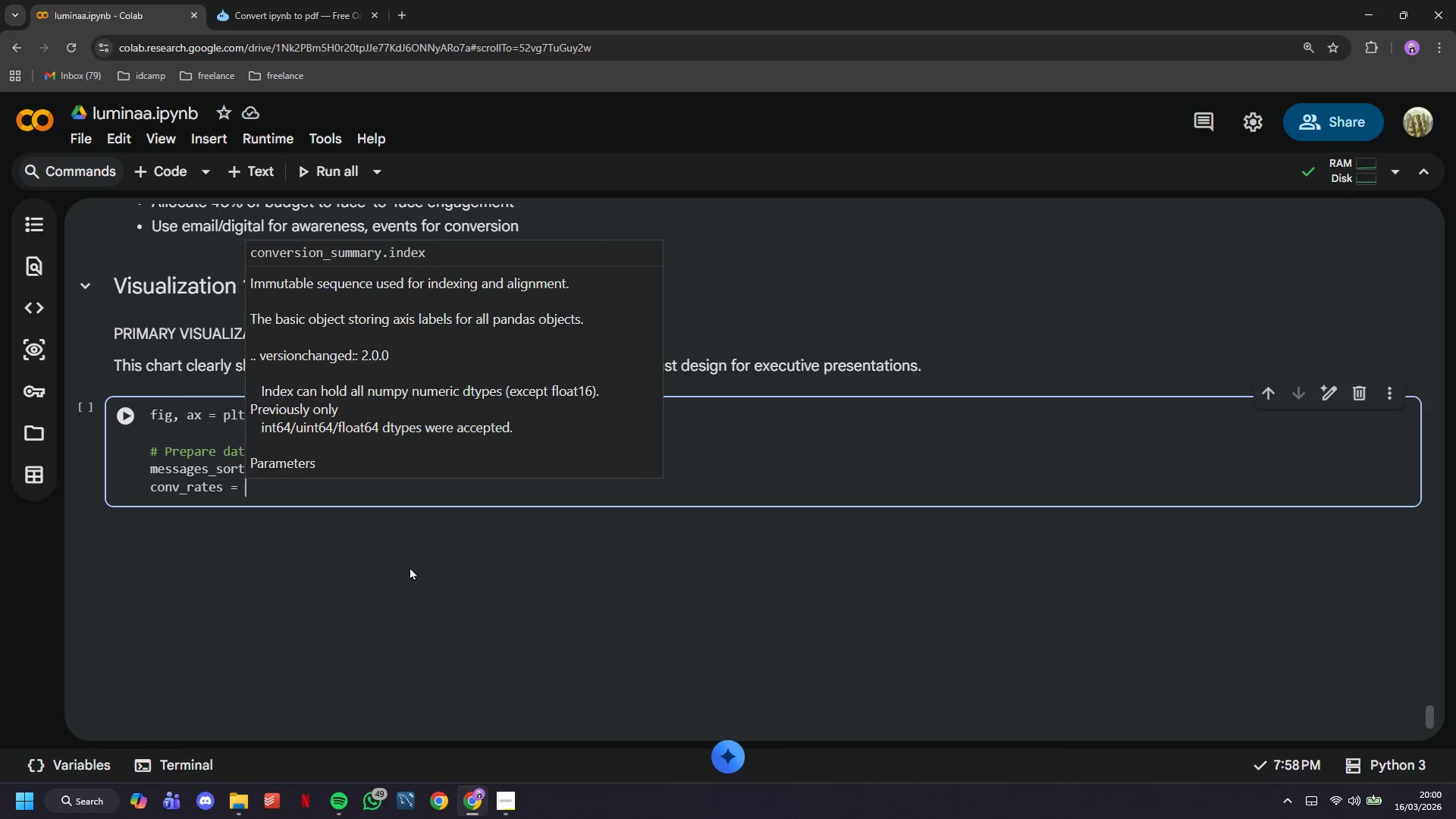 
key(Space)
 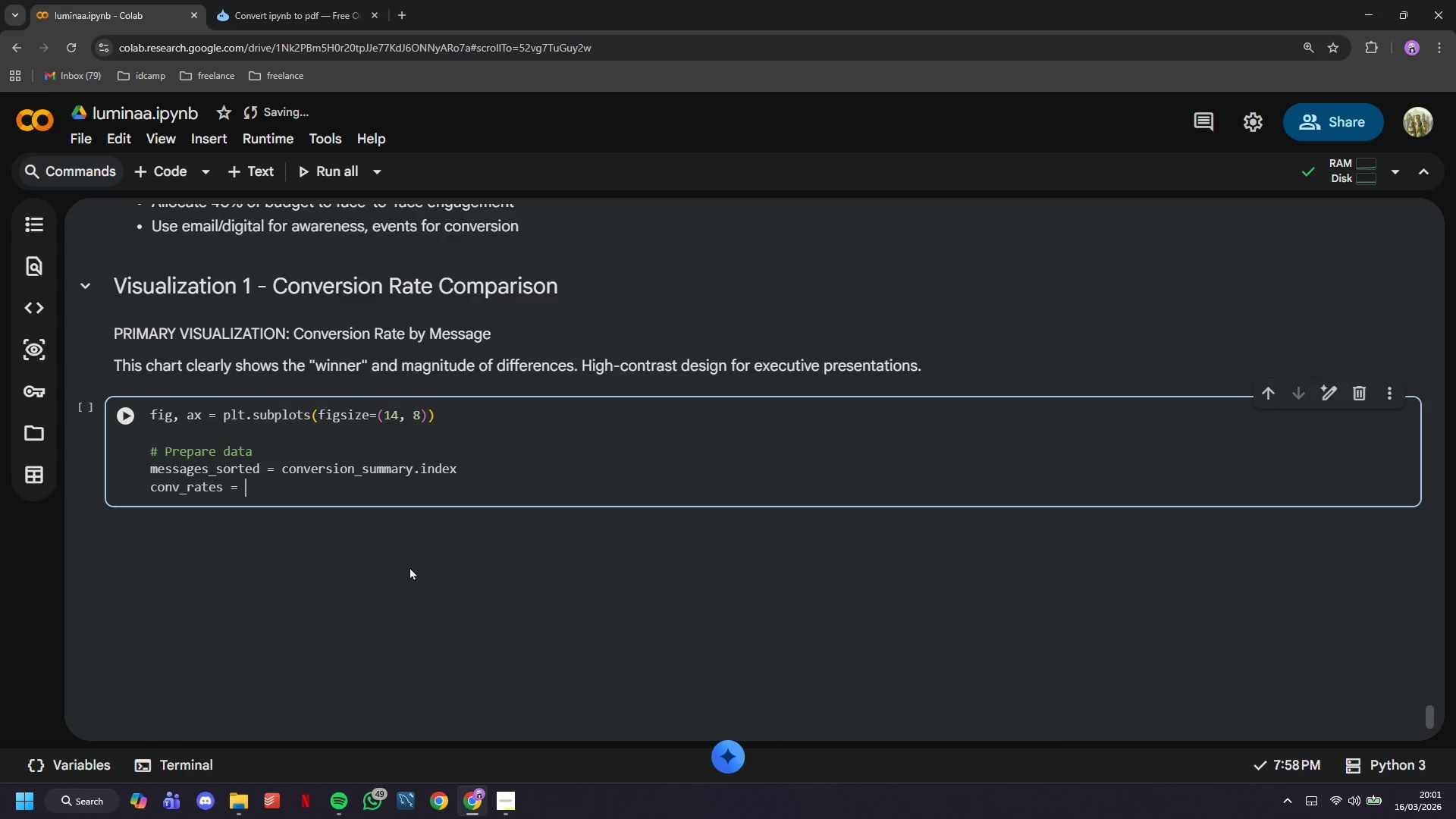 
wait(28.34)
 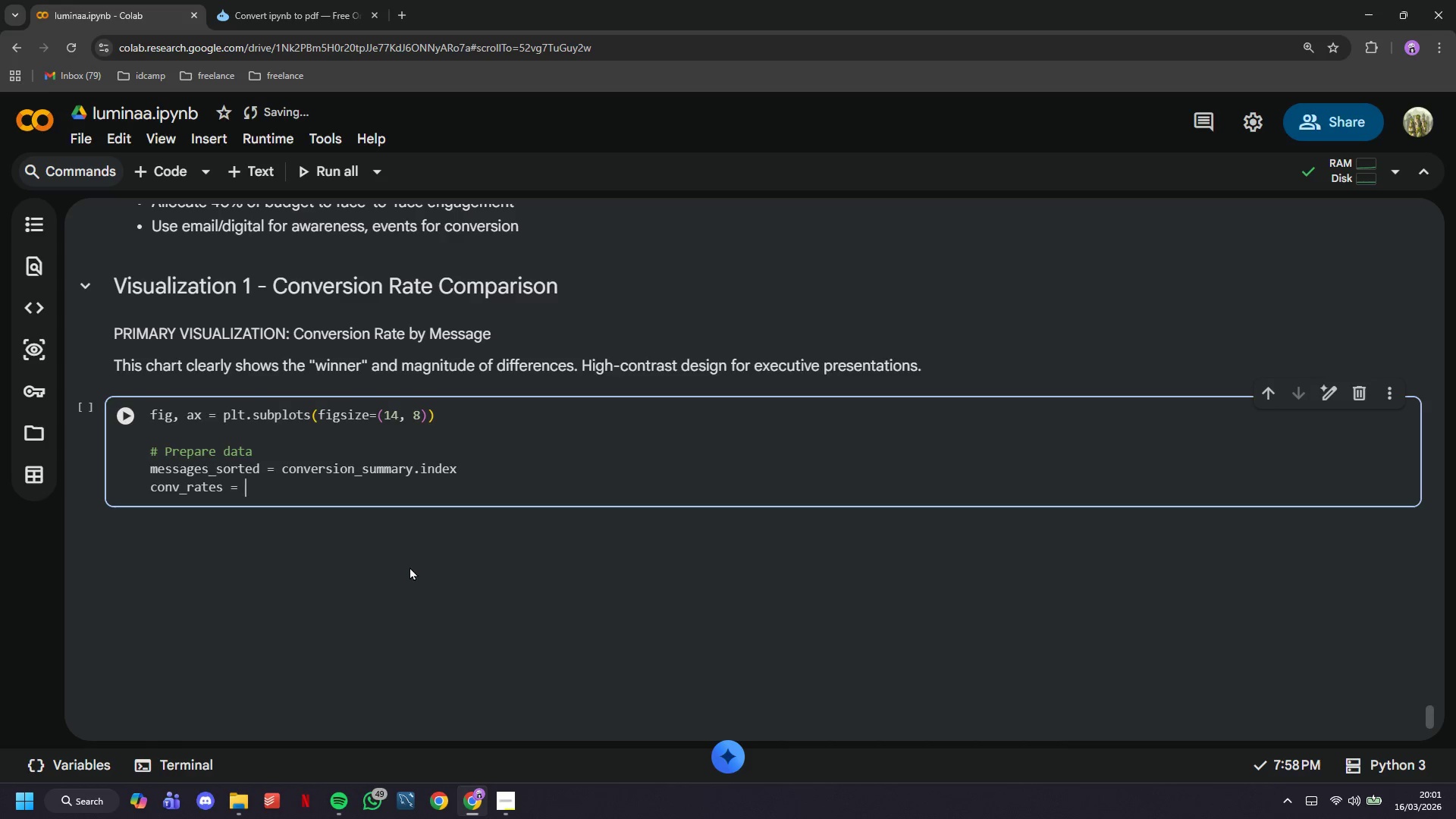 
type(conversion_summary['Conversion_Rate)
 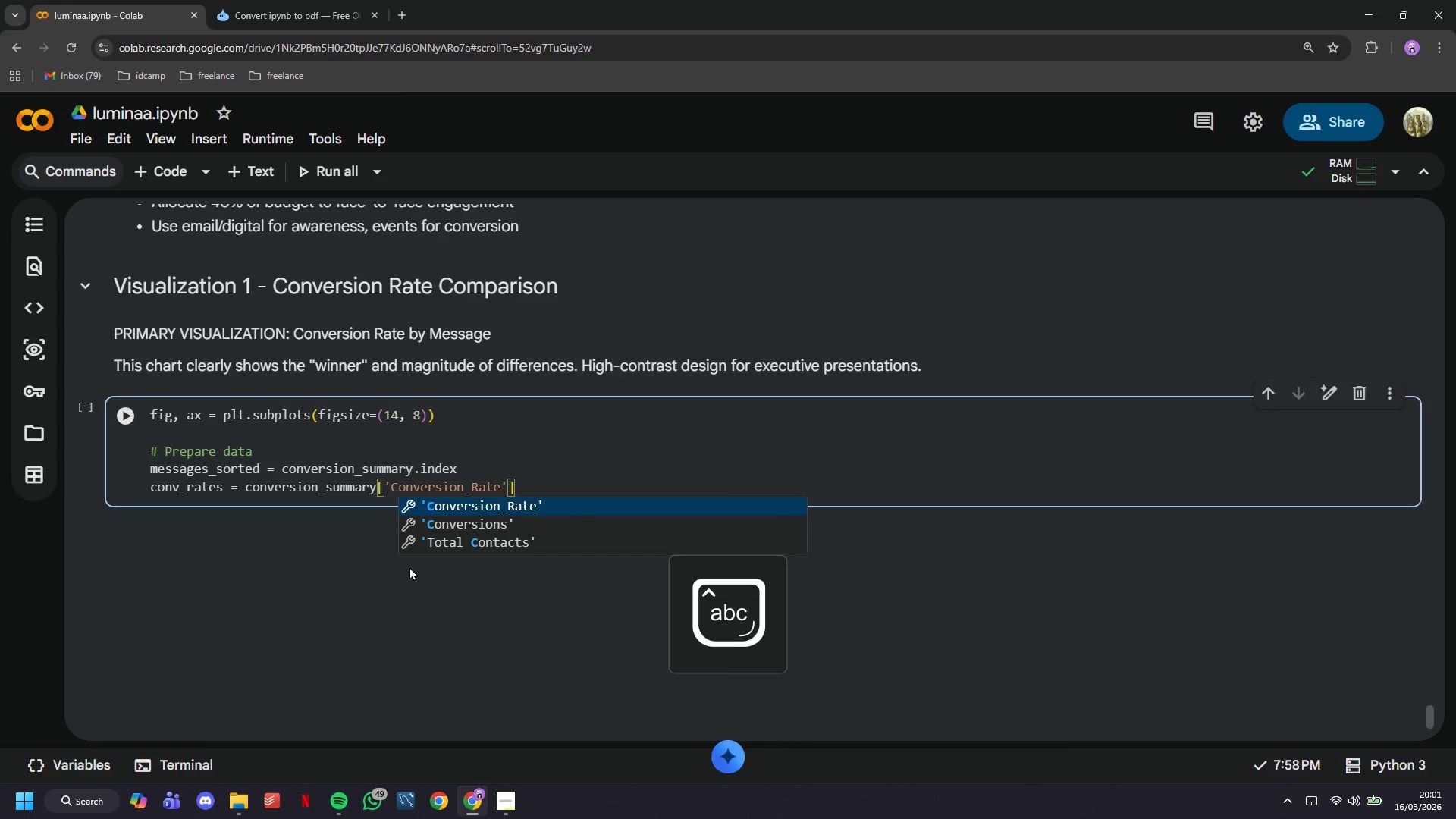 
key(ArrowRight)
 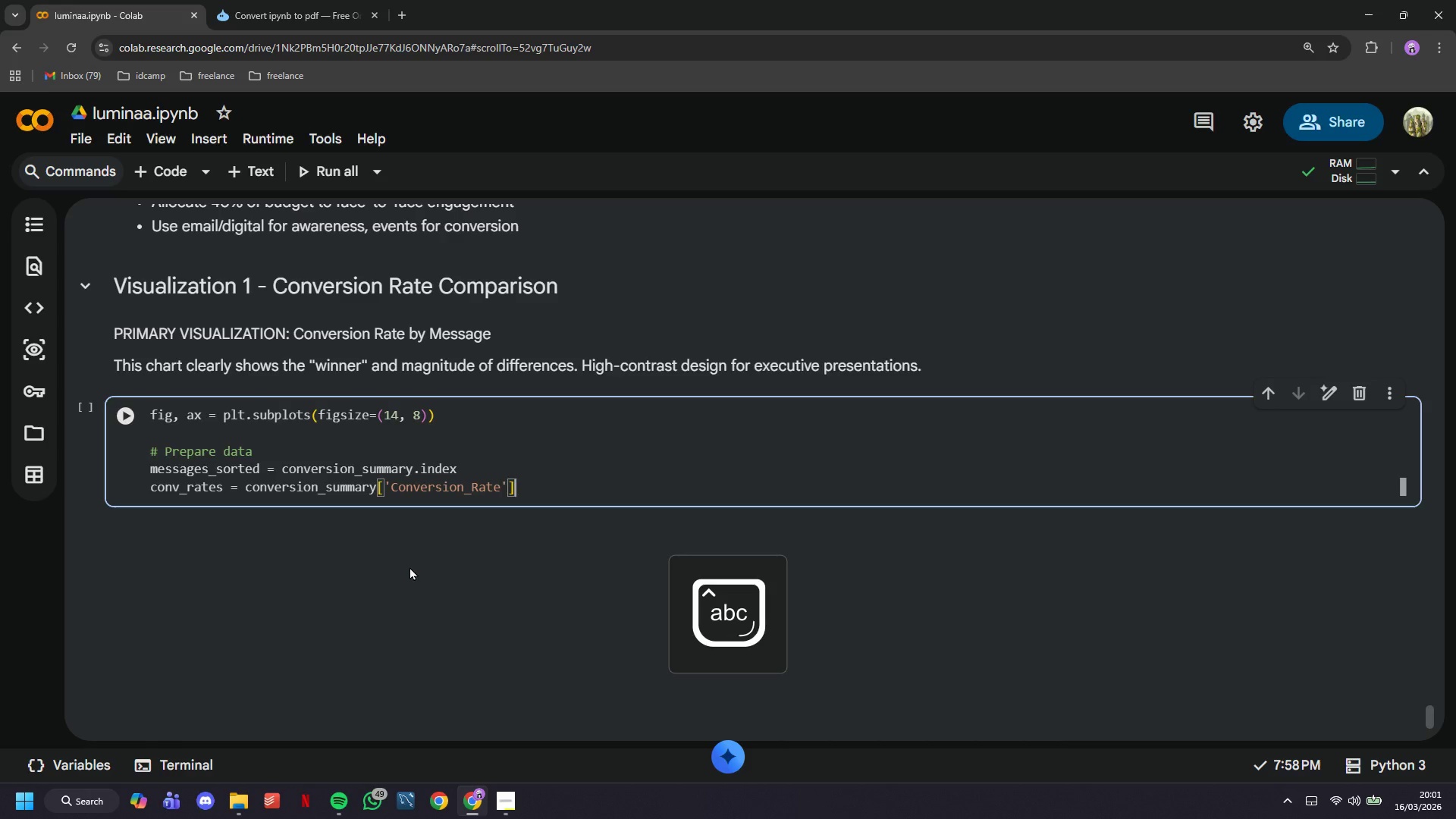 
key(ArrowRight)
 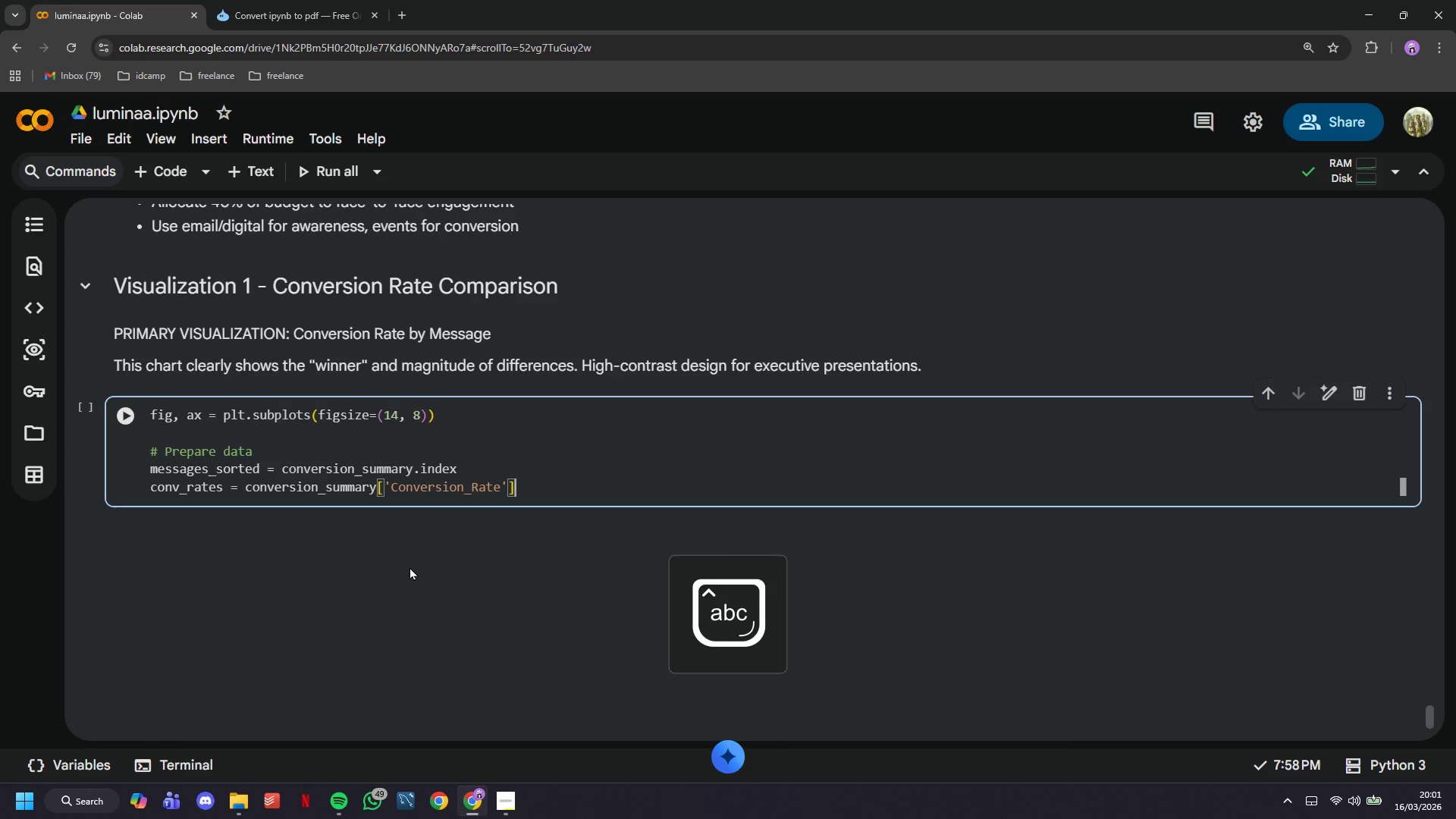 
key(ArrowRight)
 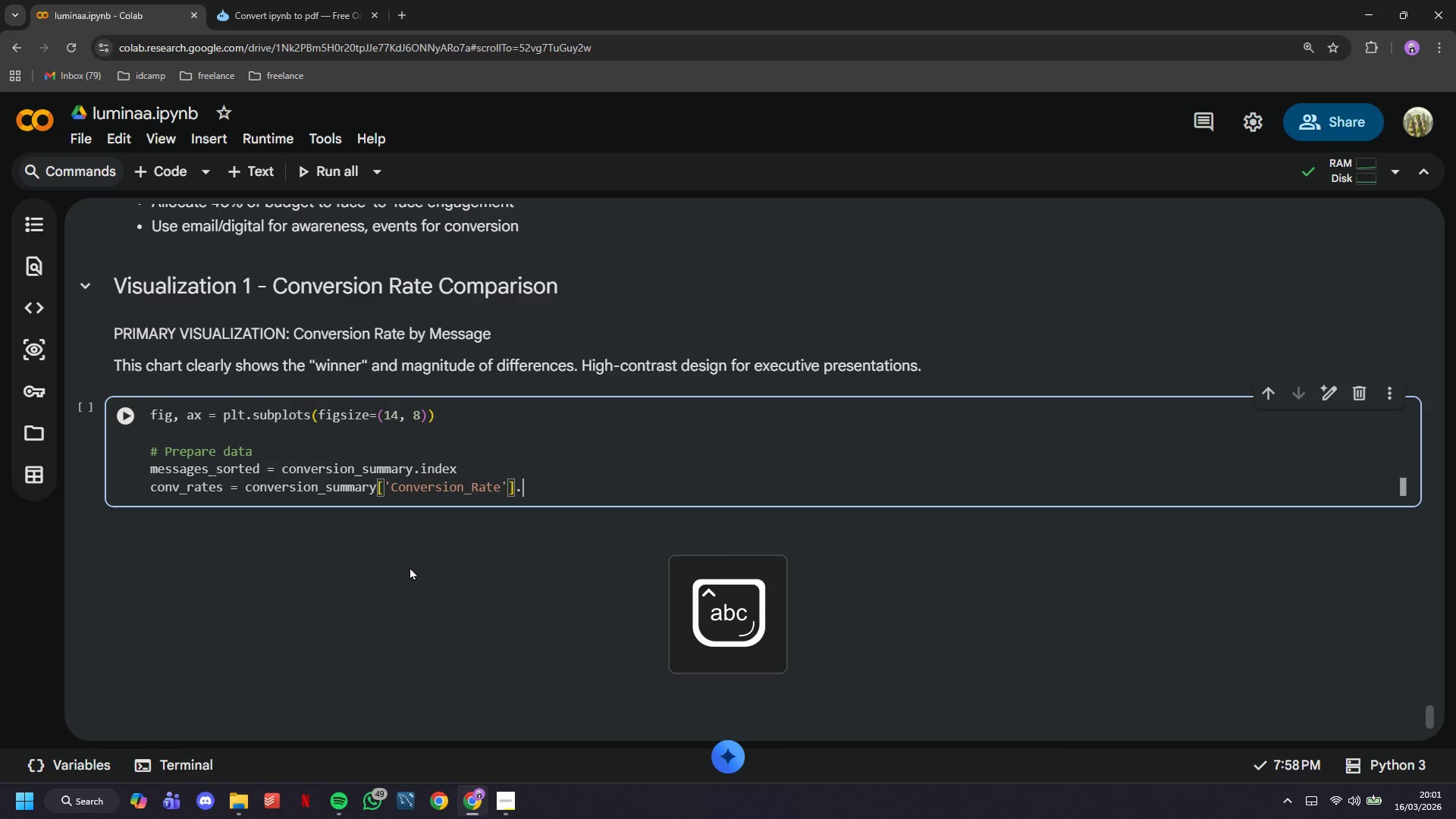 
type(.values * 100)
 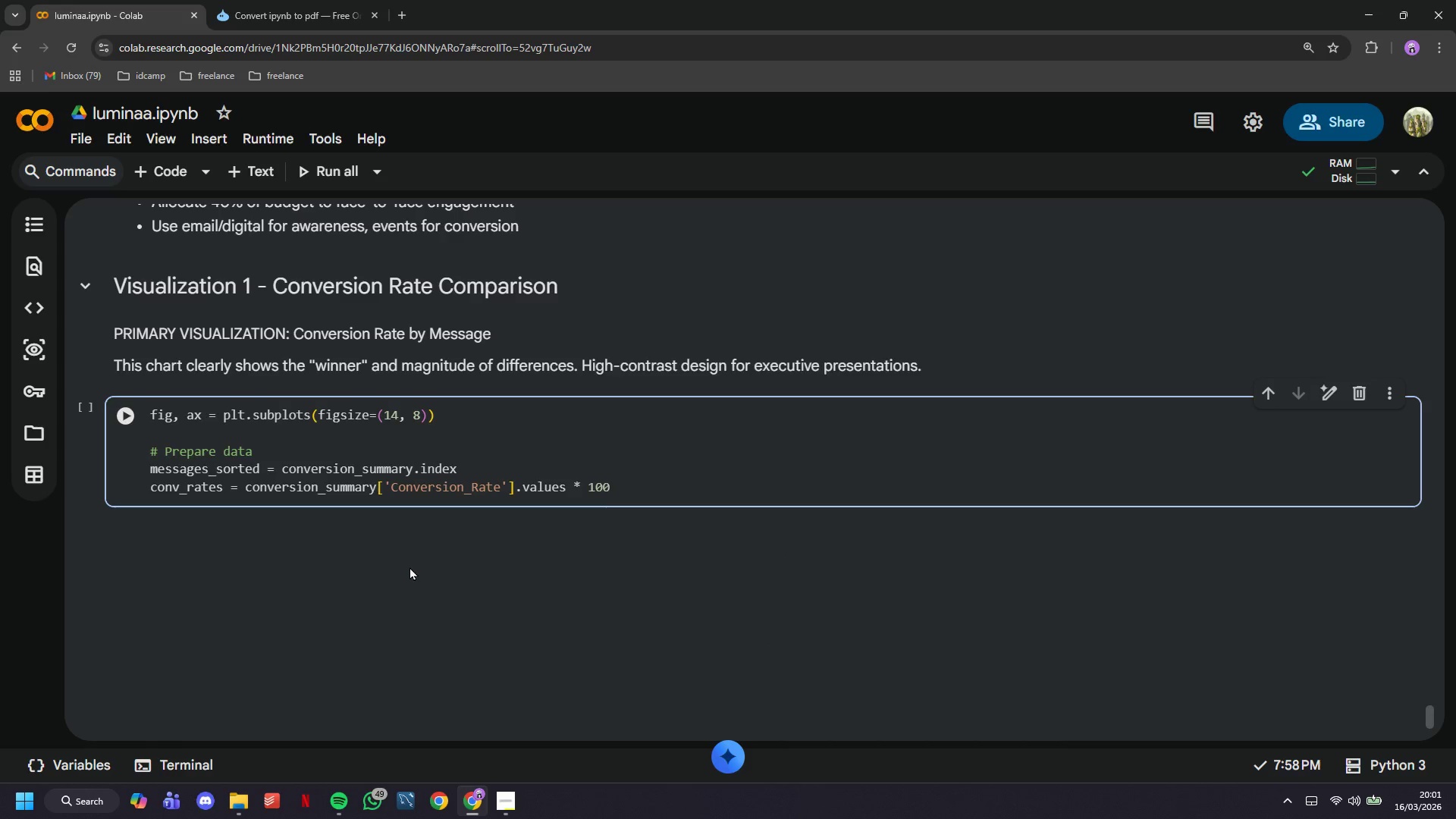 
wait(5.86)
 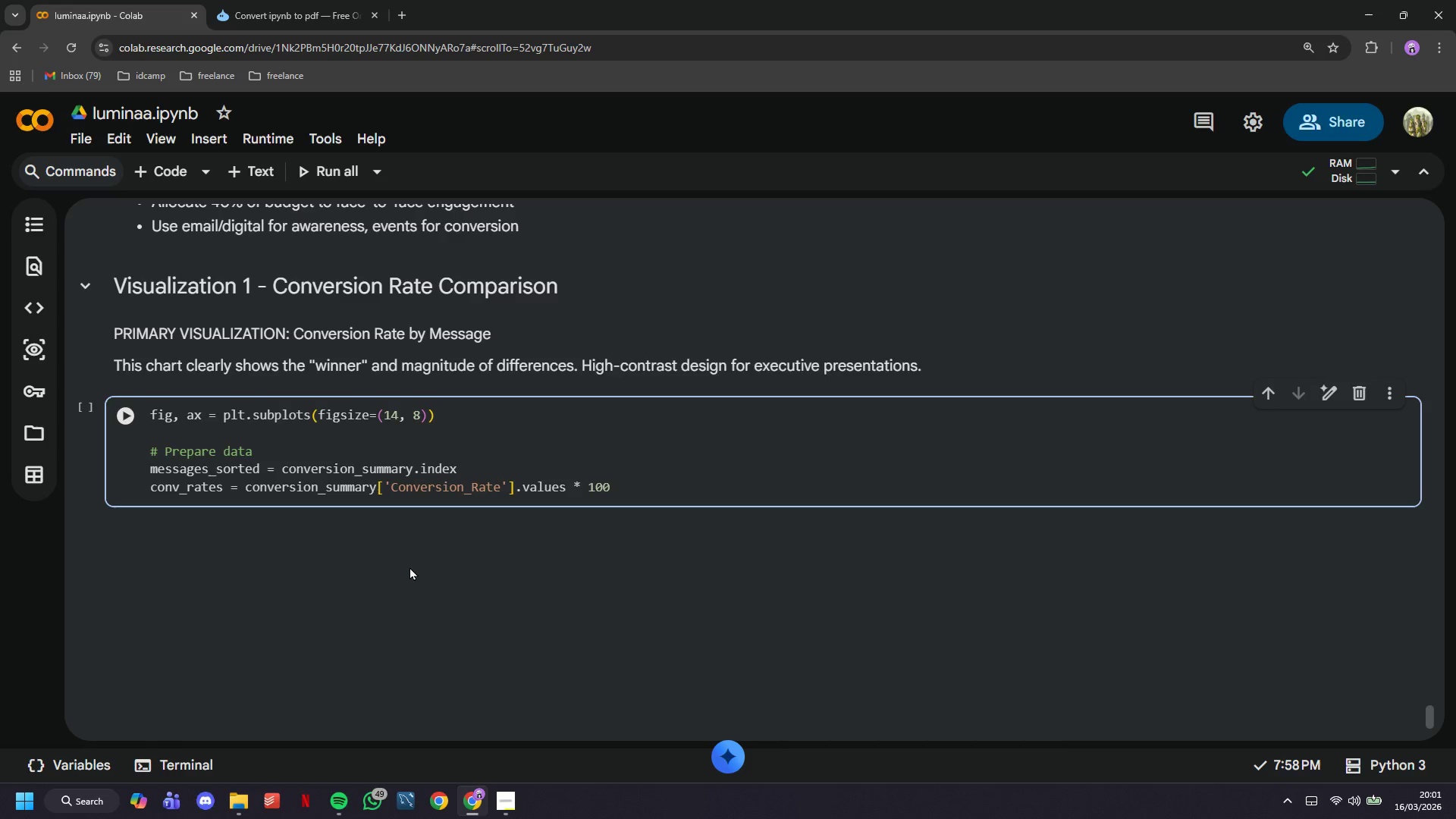 
key(Enter)
 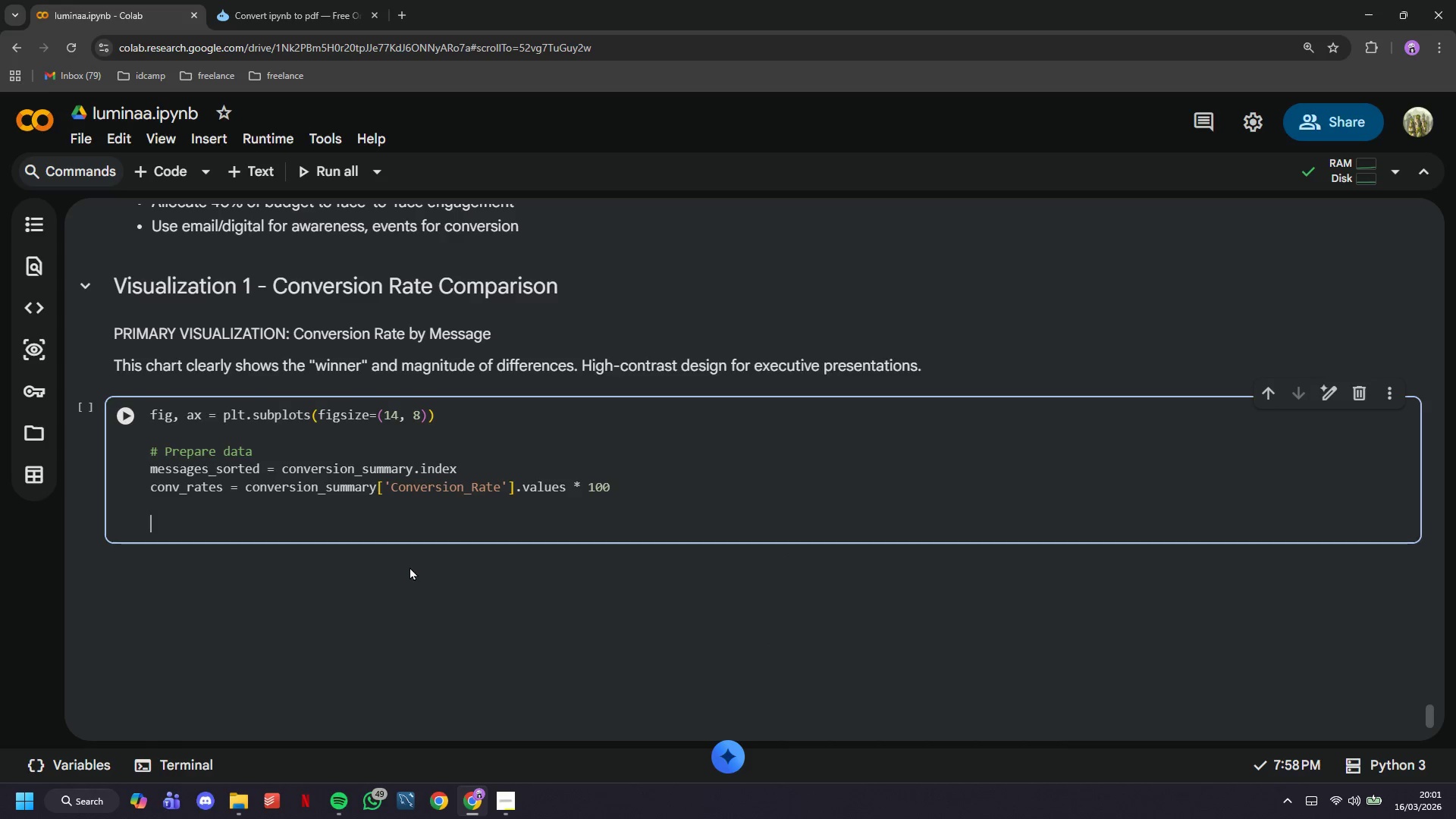 
key(Enter)
 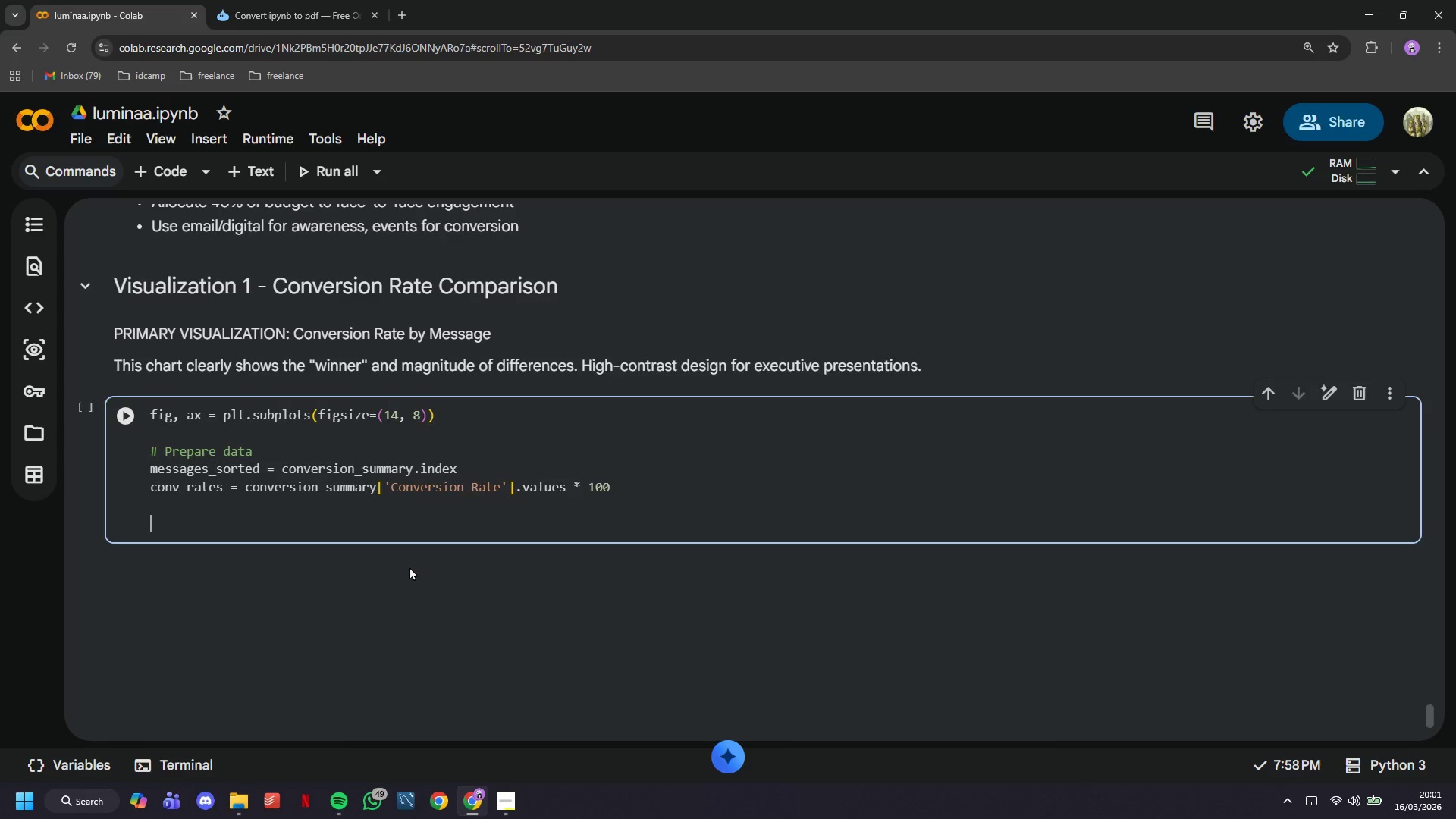 
type(# Color coding: Wiiner -)
key(Backspace)
type(= green, Others = gray)
 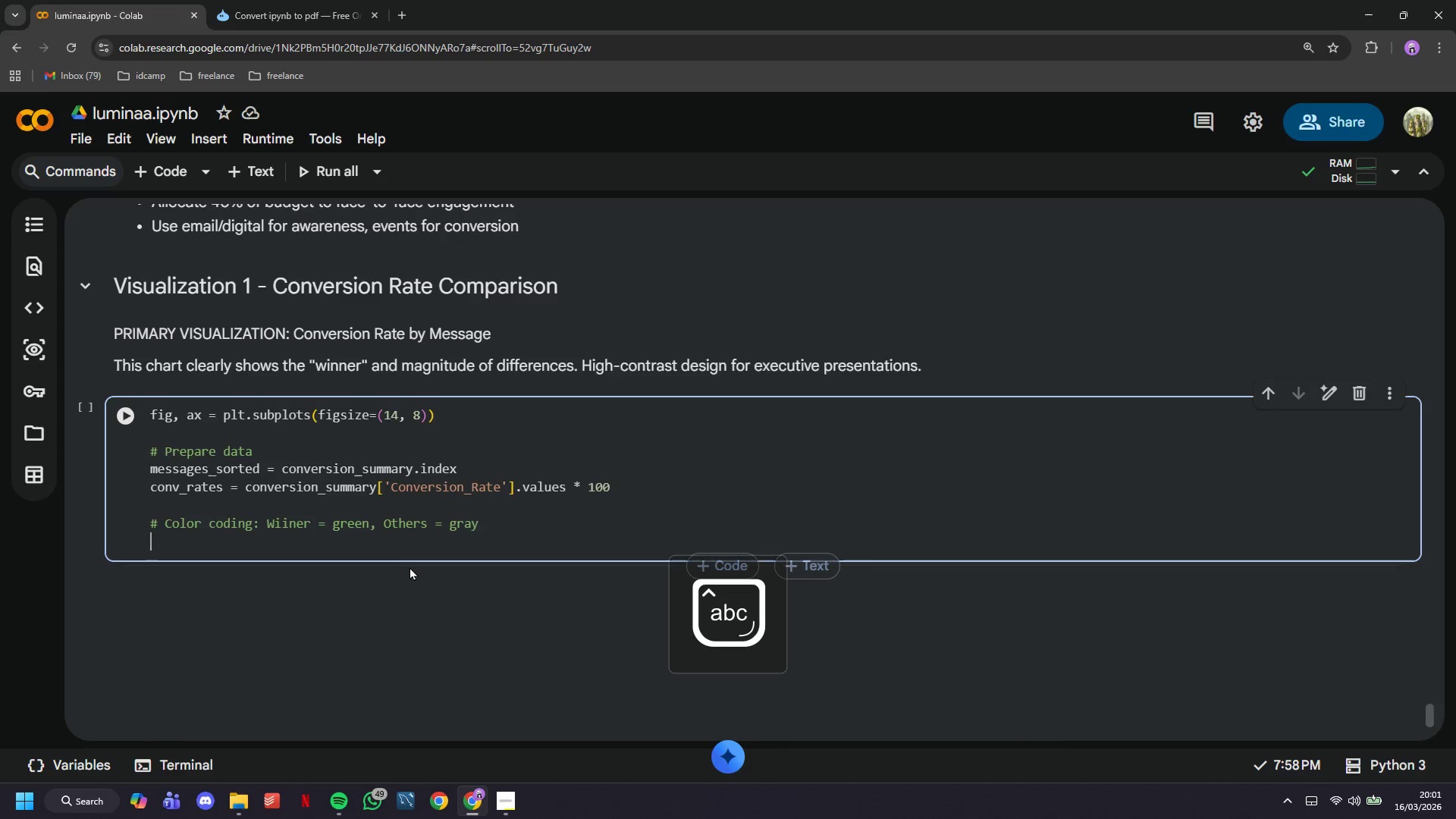 
 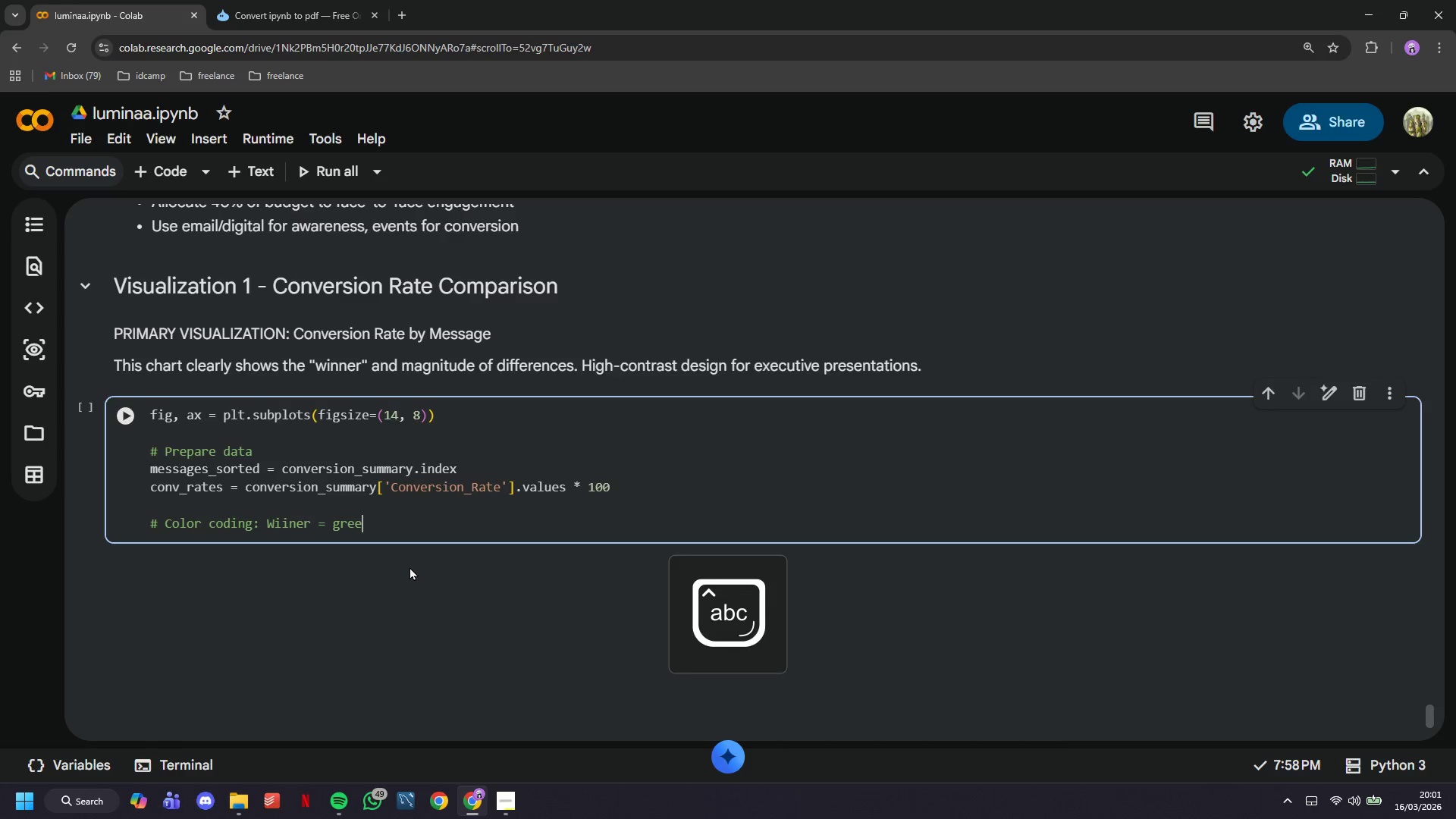 
key(Enter)
 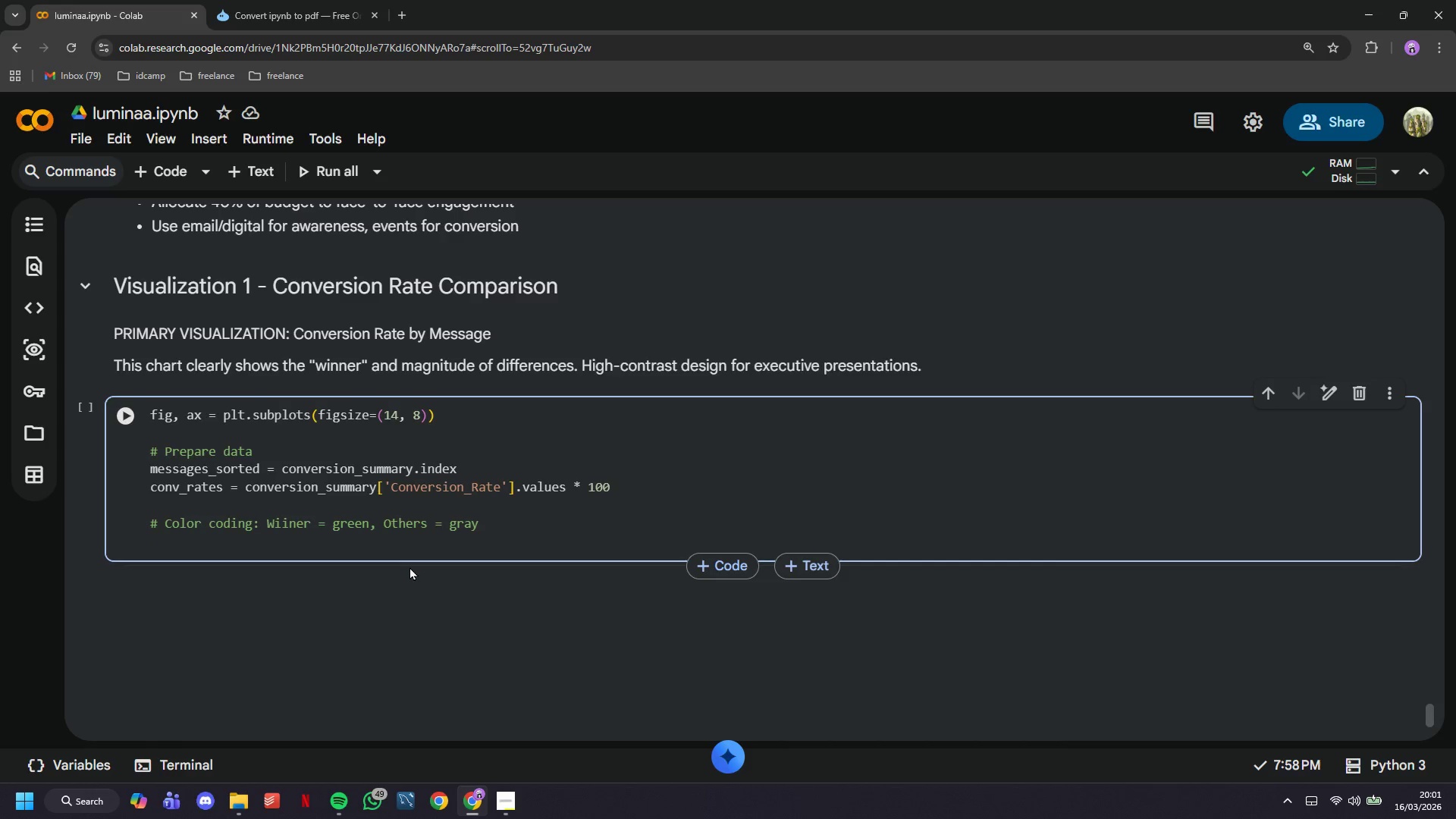 
type(colors = [LIMINA)
key(Backspace)
key(Backspace)
key(Backspace)
key(Backspace)
key(Backspace)
type(UMINA_GREEN if i == 0 else LUMINA_GRAY for i in range(len(messages_sorted)
 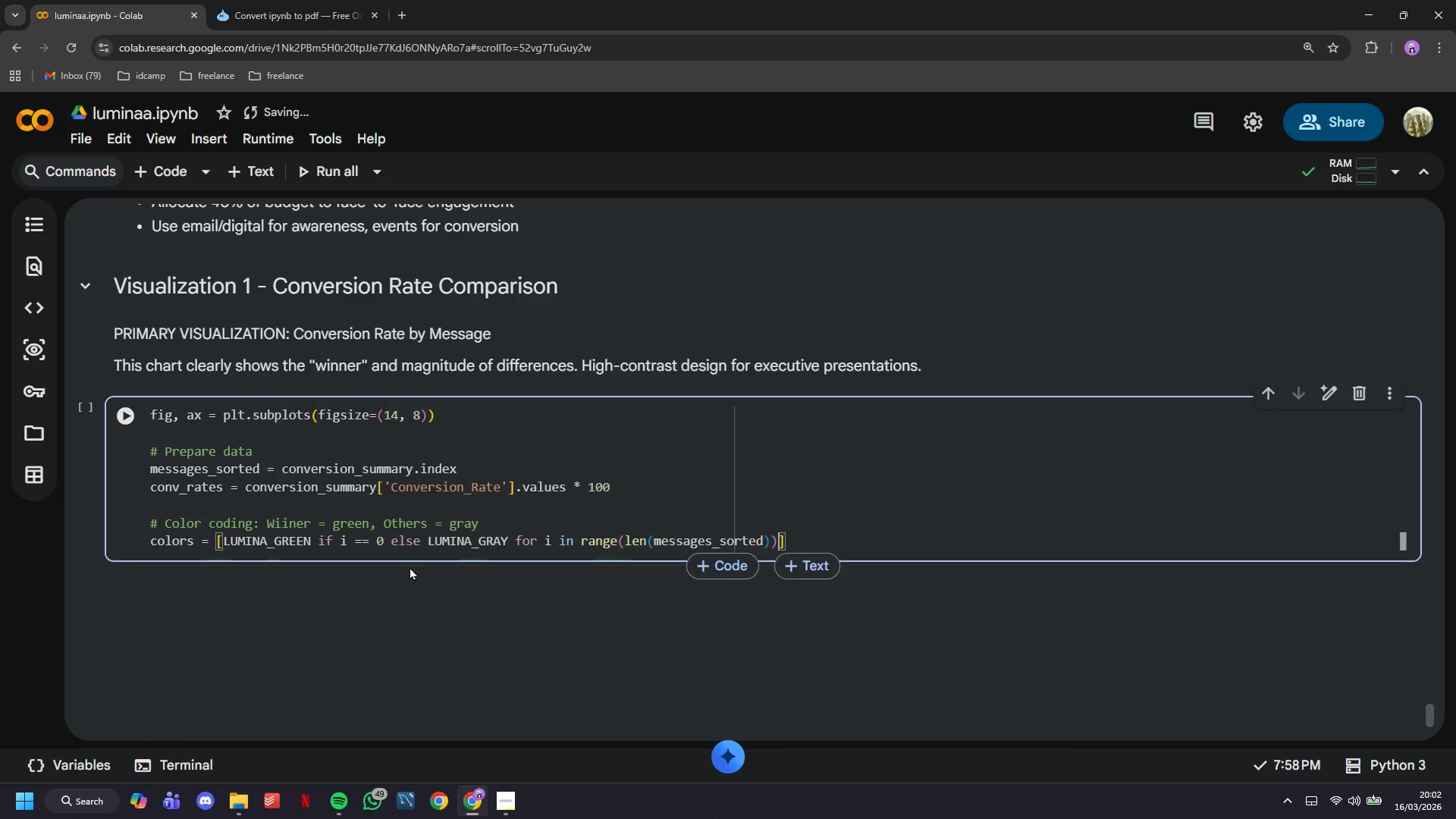 
 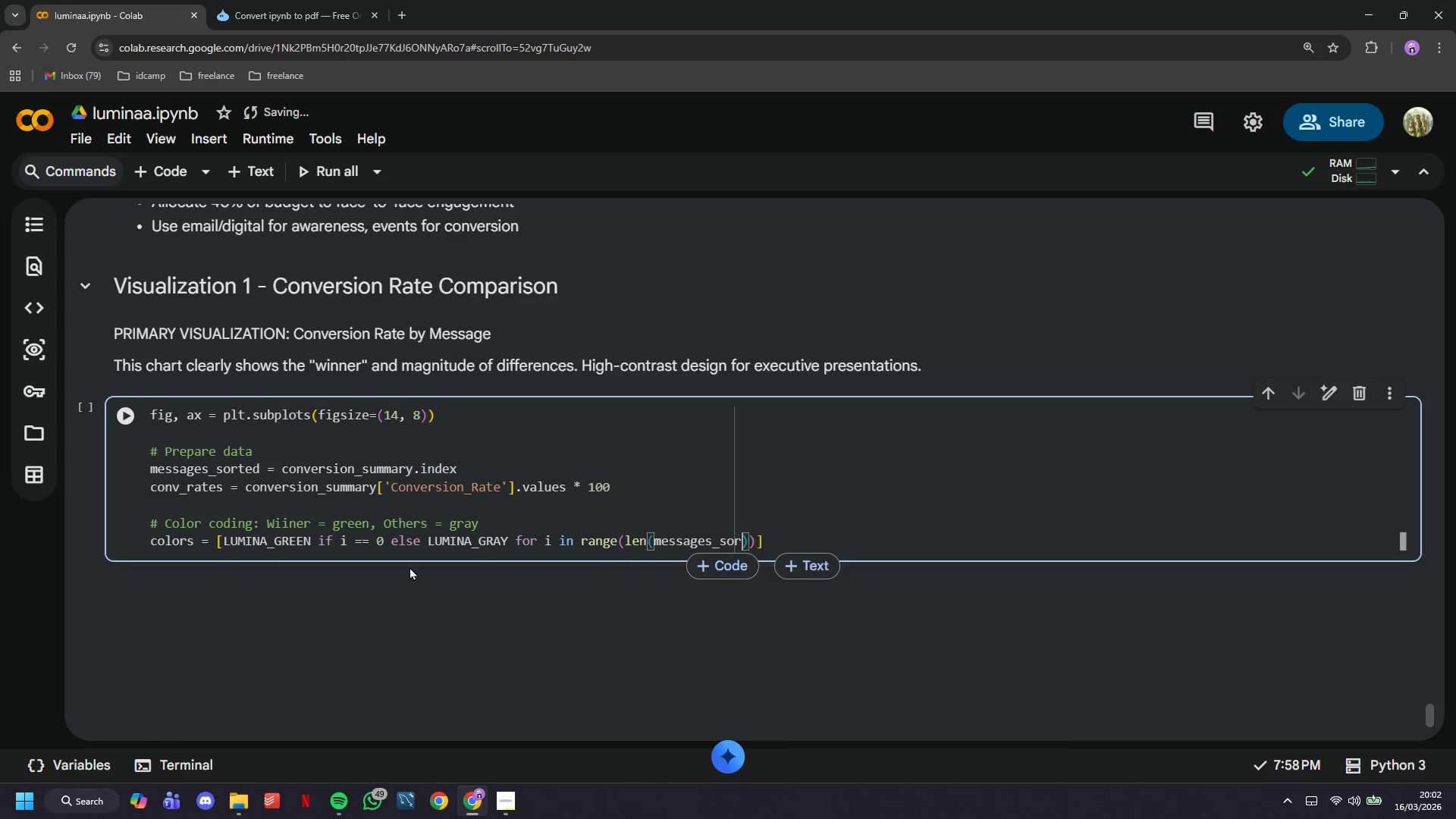 
key(ArrowRight)
 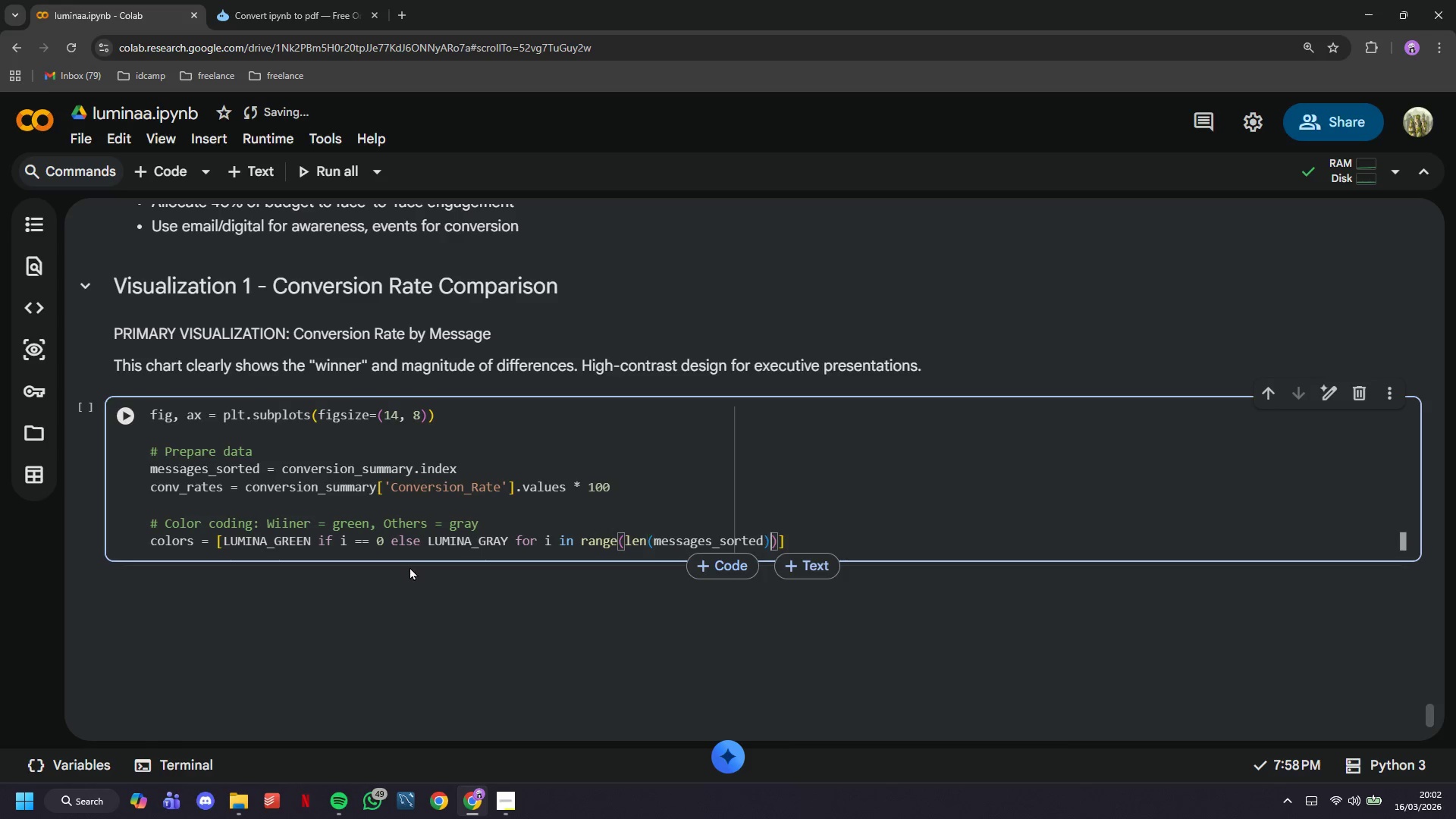 
key(ArrowRight)
 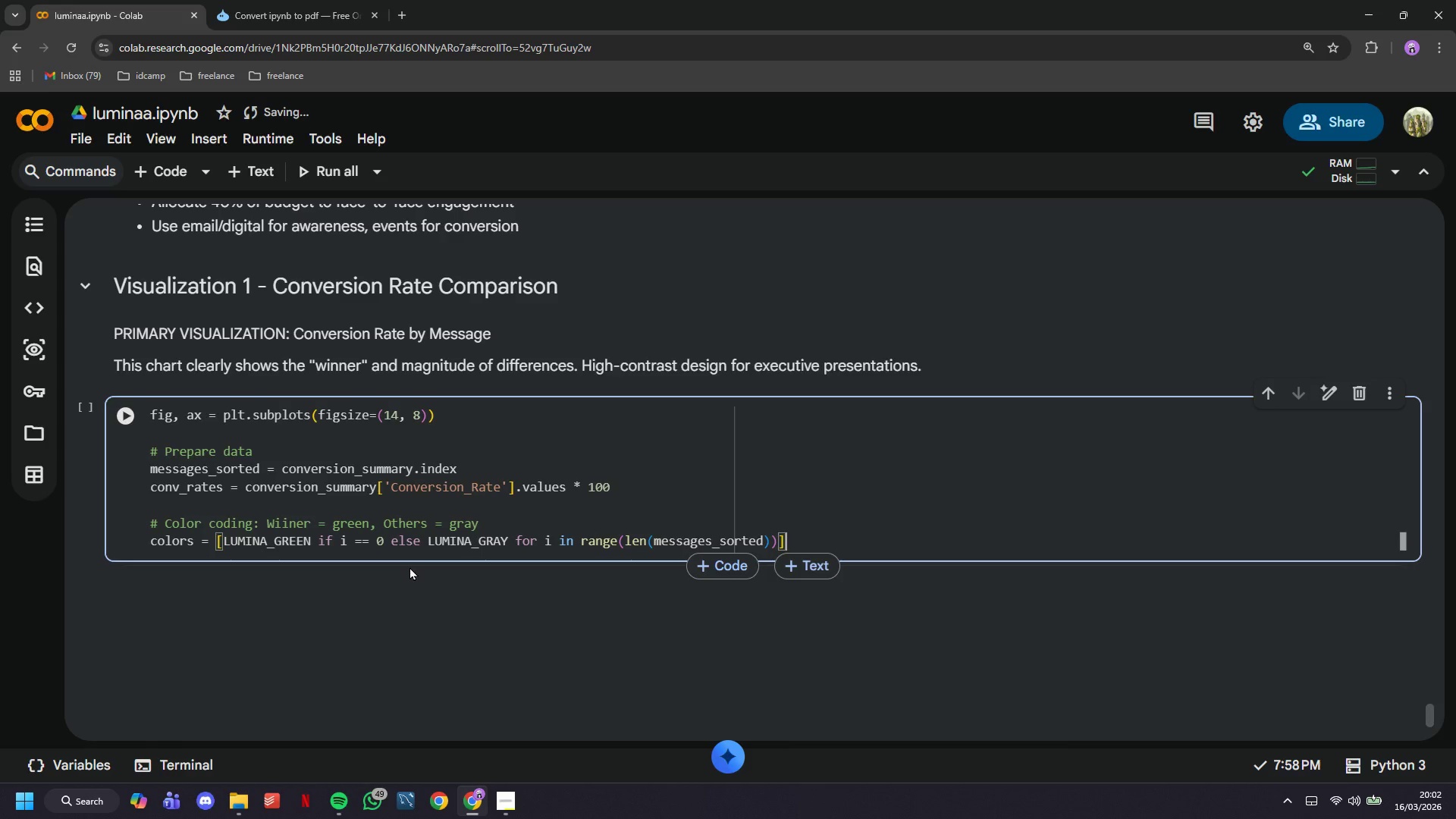 
key(ArrowRight)
 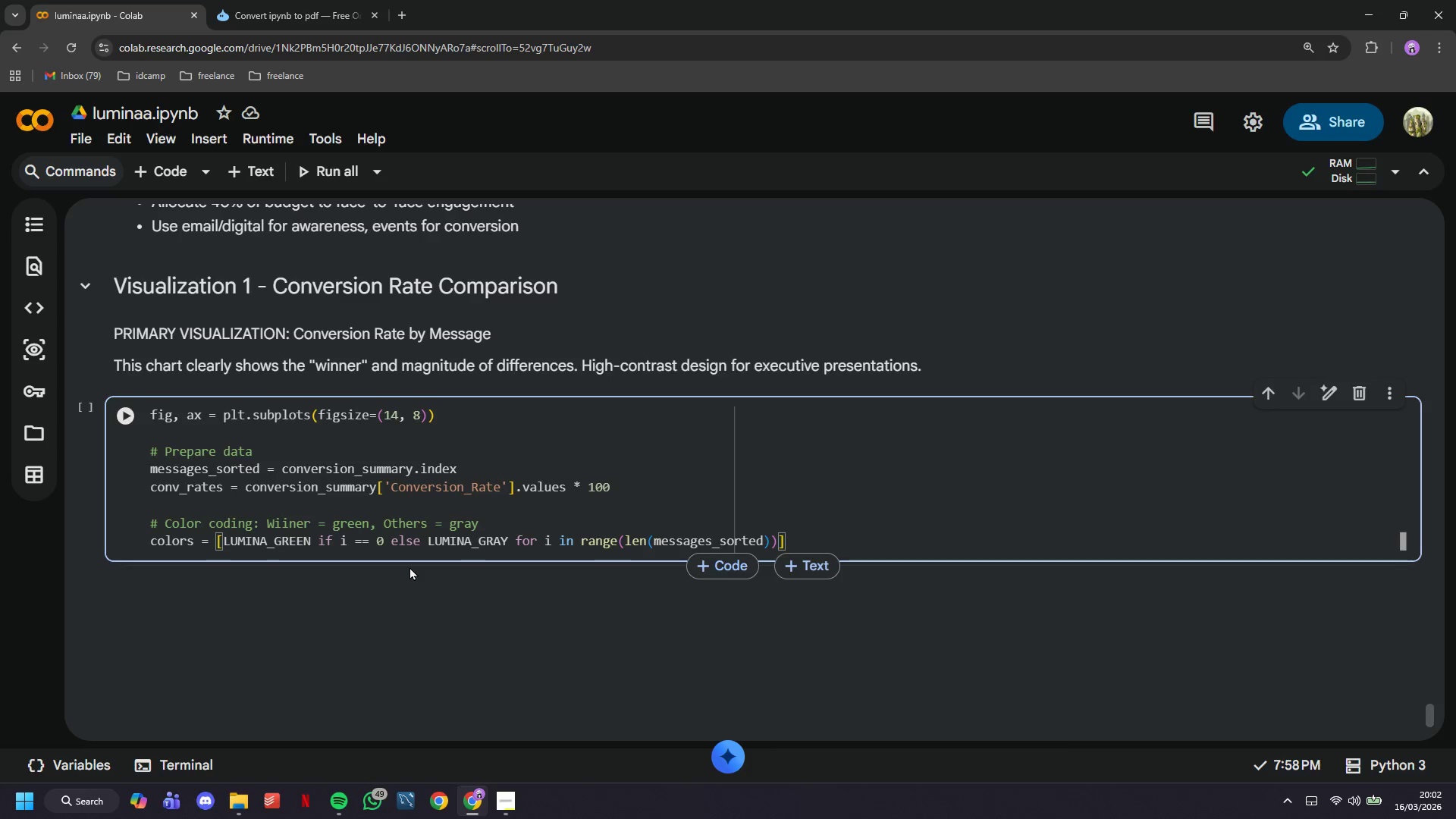 
key(Enter)
 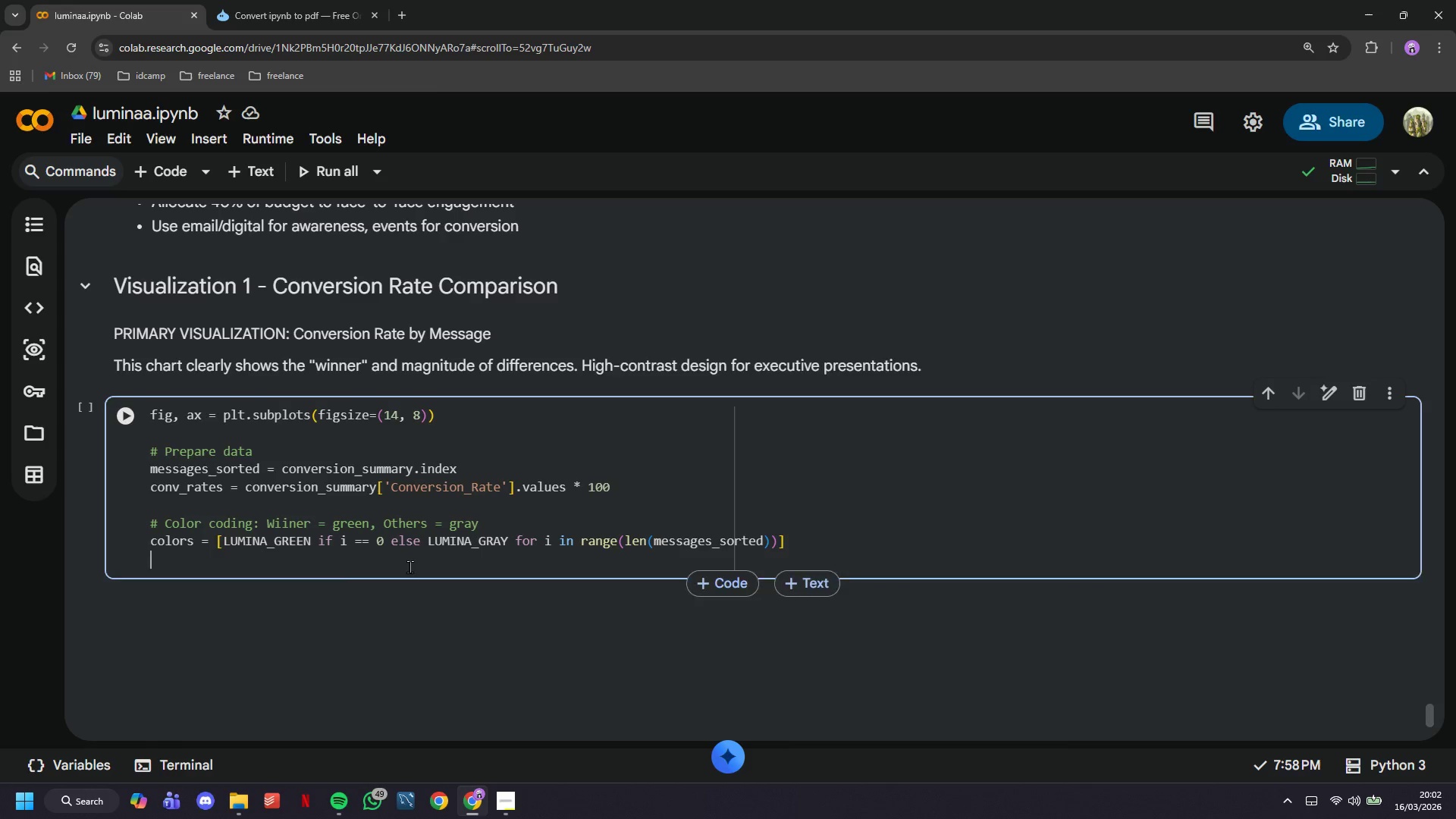 
key(Enter)
 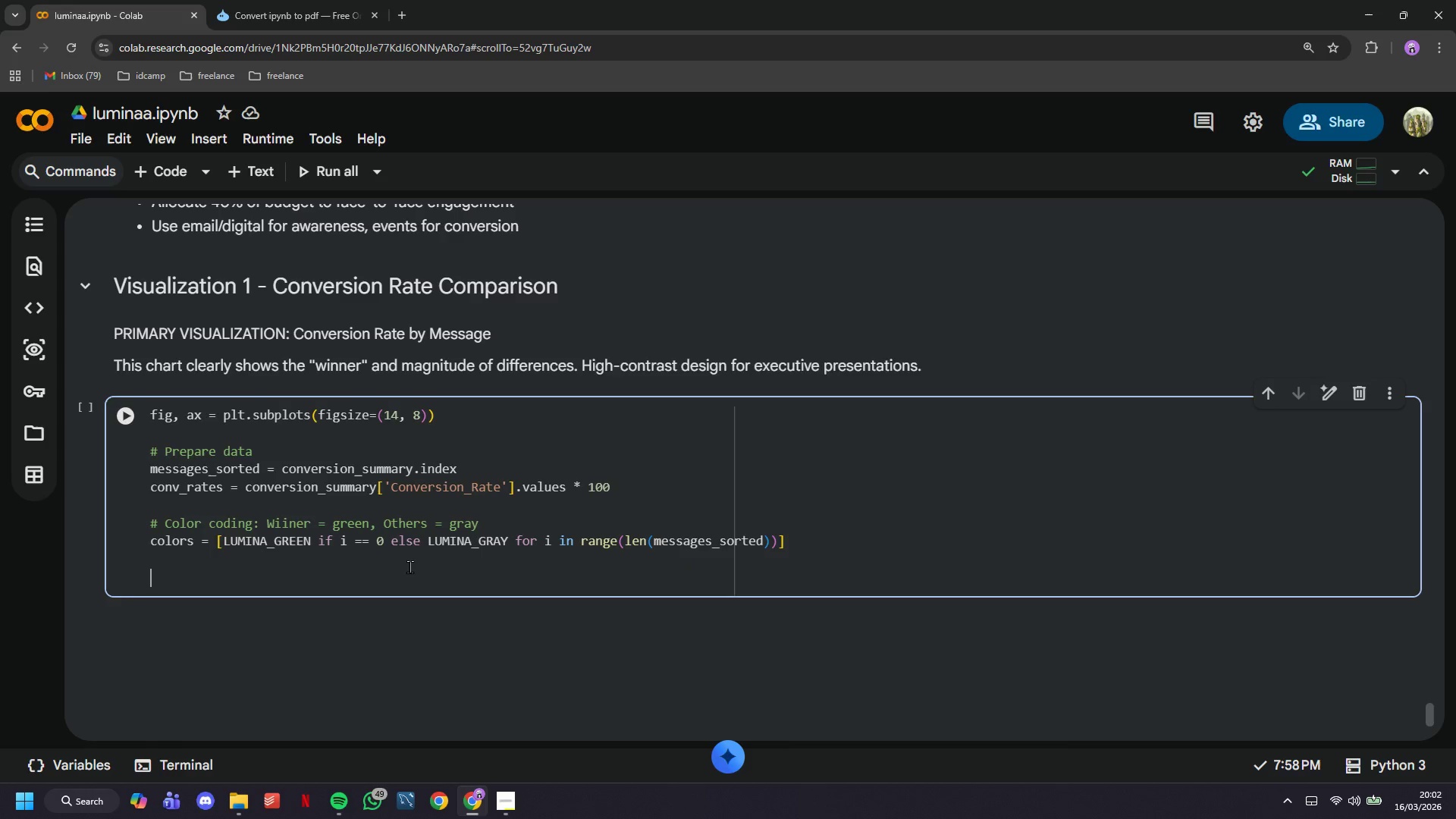 
type(# Create a)
key(Backspace)
type(bars)
 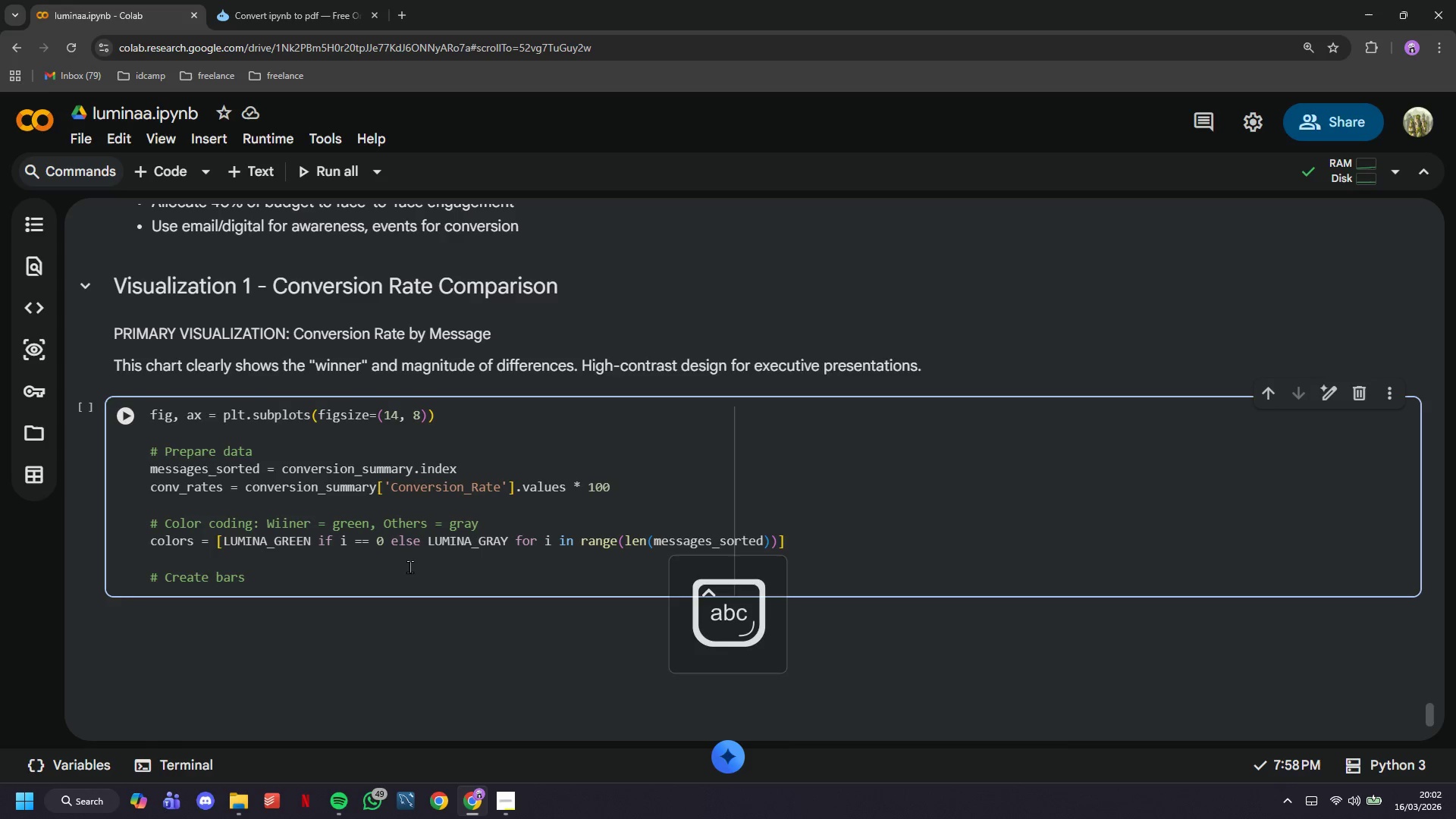 
key(Enter)
 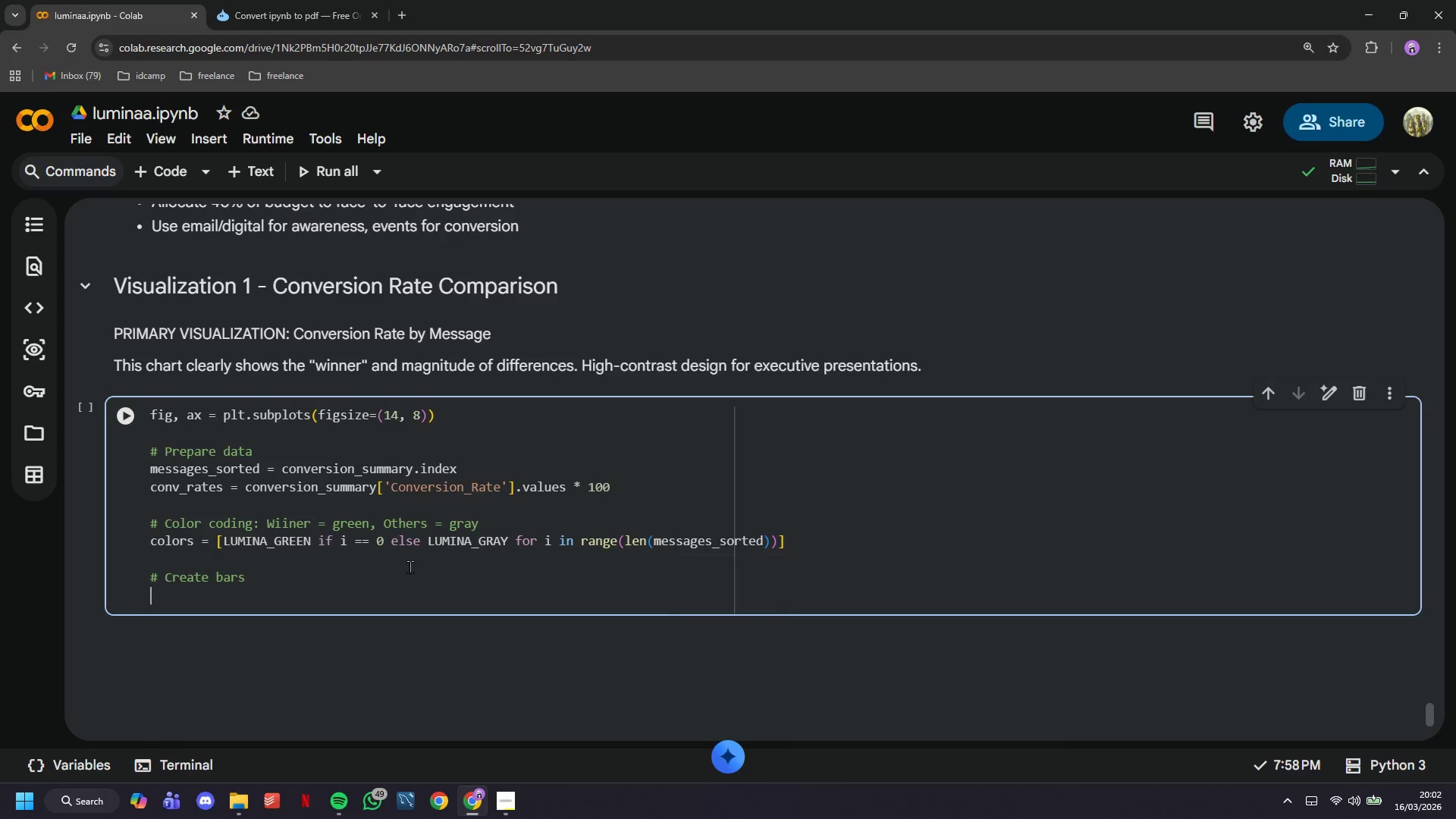 
type(bars = ax.bar(messages_sorted, conv_rates, color=cp)
key(Backspace)
type(olors, alpha=0.8, edgecolor='black)
 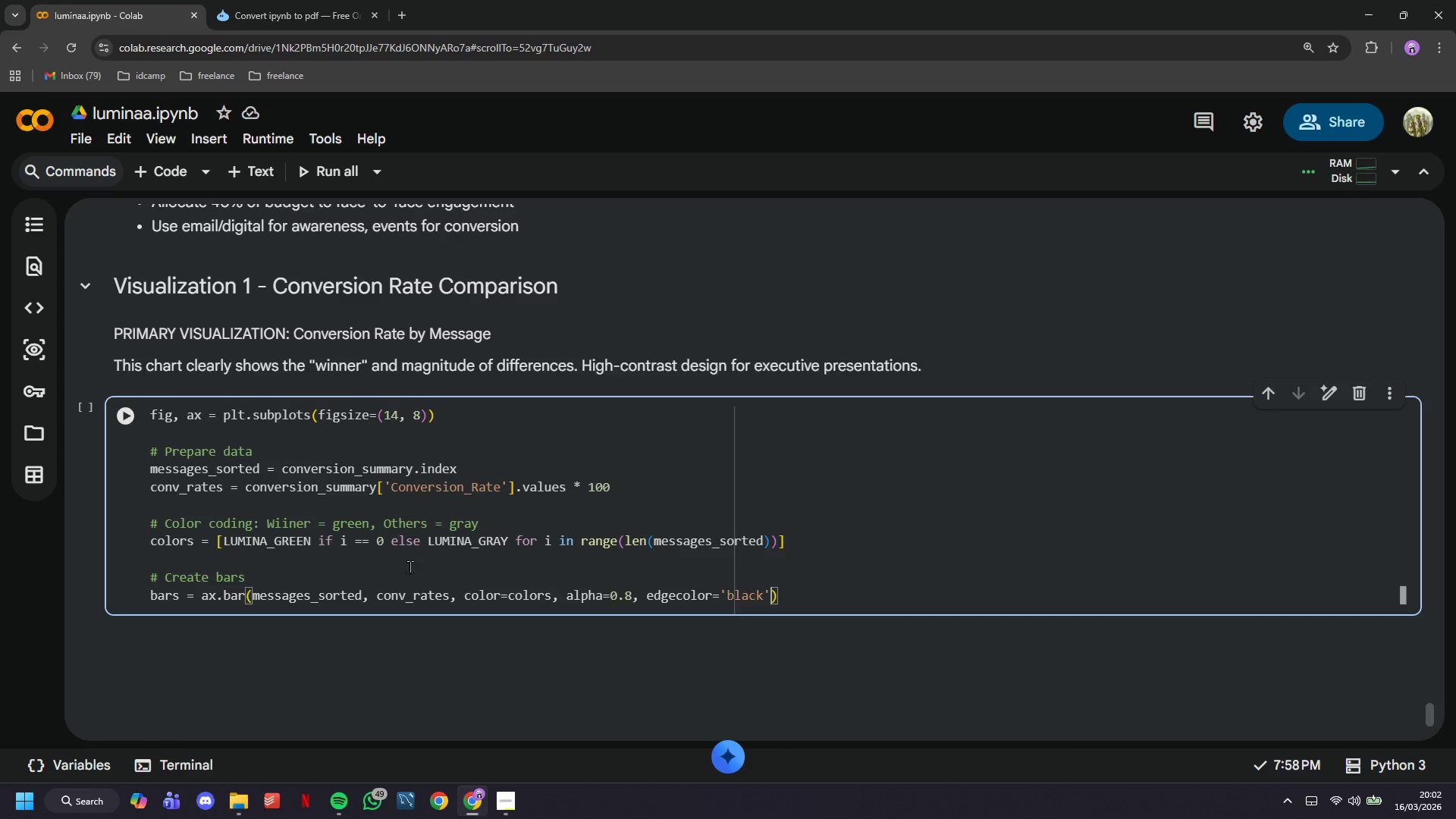 
 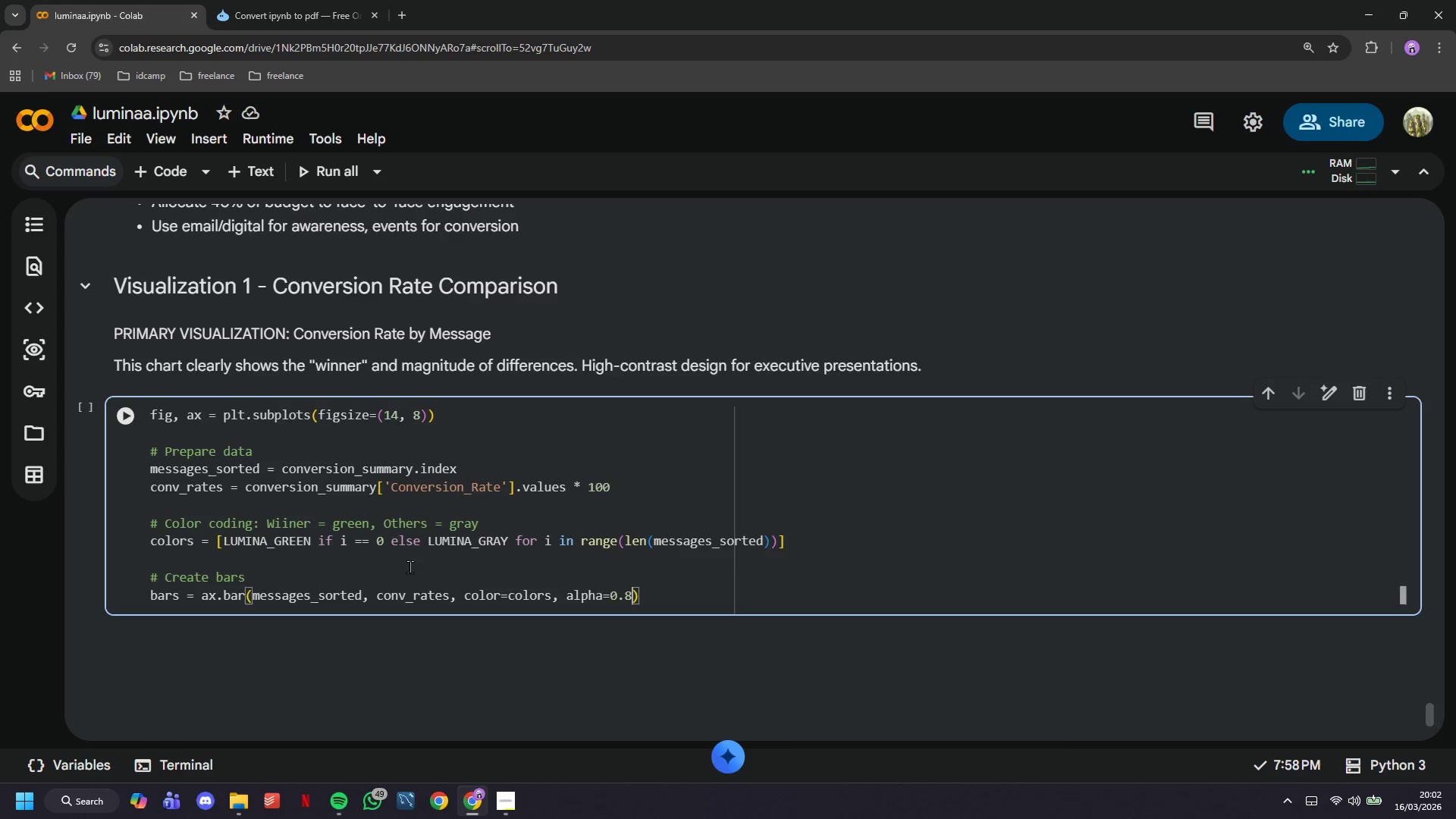 
key(ArrowRight)
 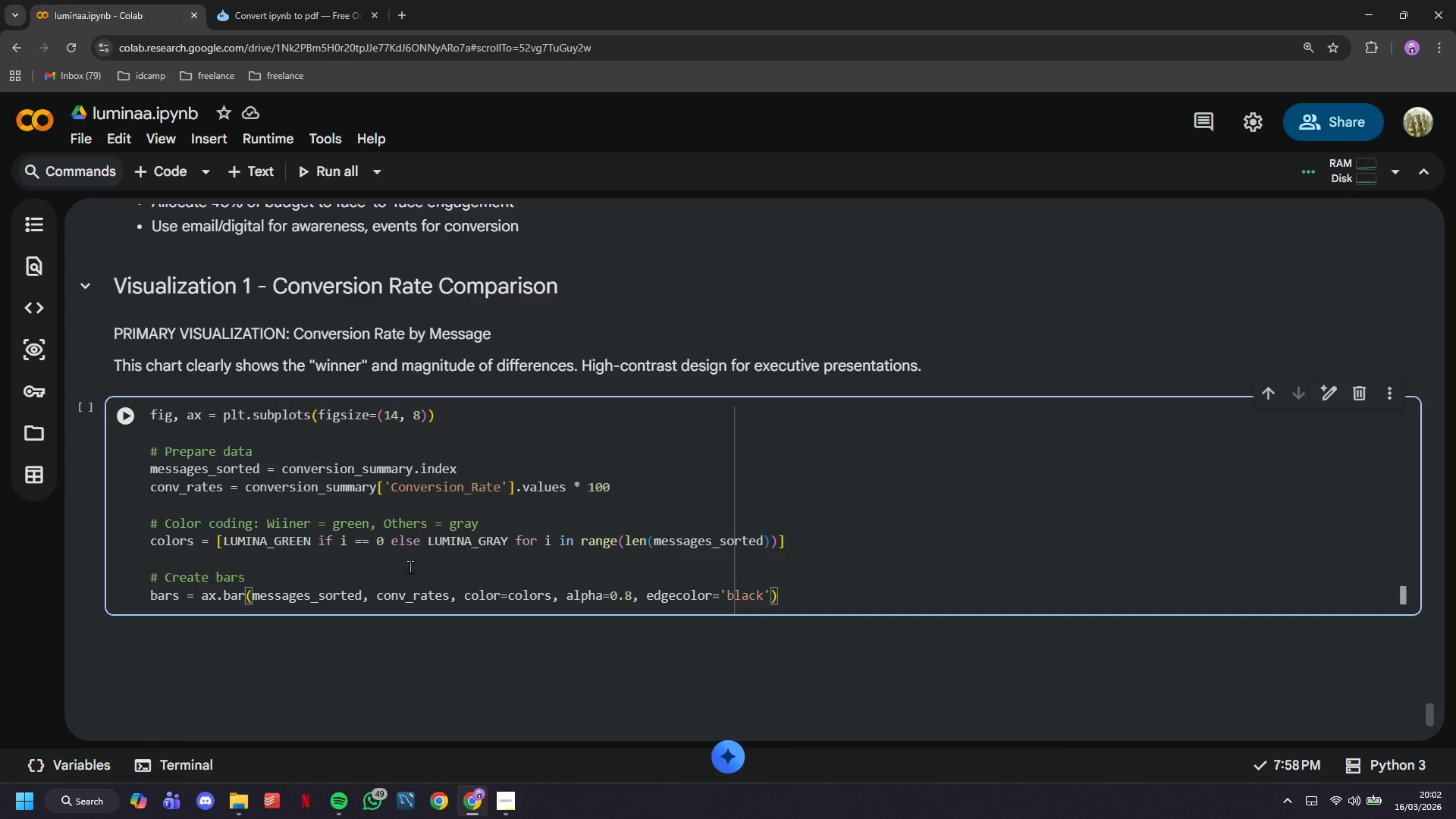 
type(, linewidth=2, width = 0.6)
 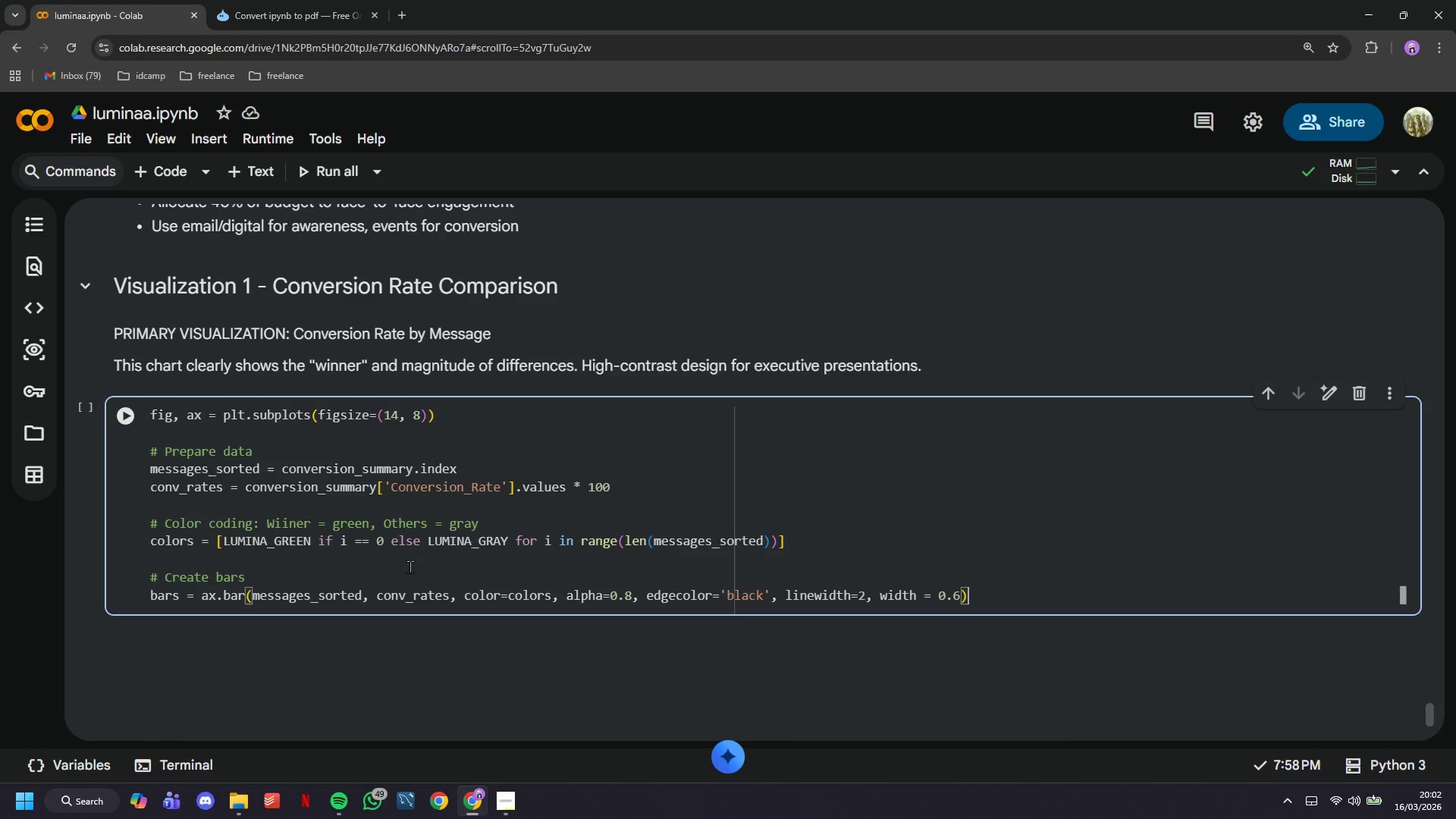 
key(ArrowRight)
 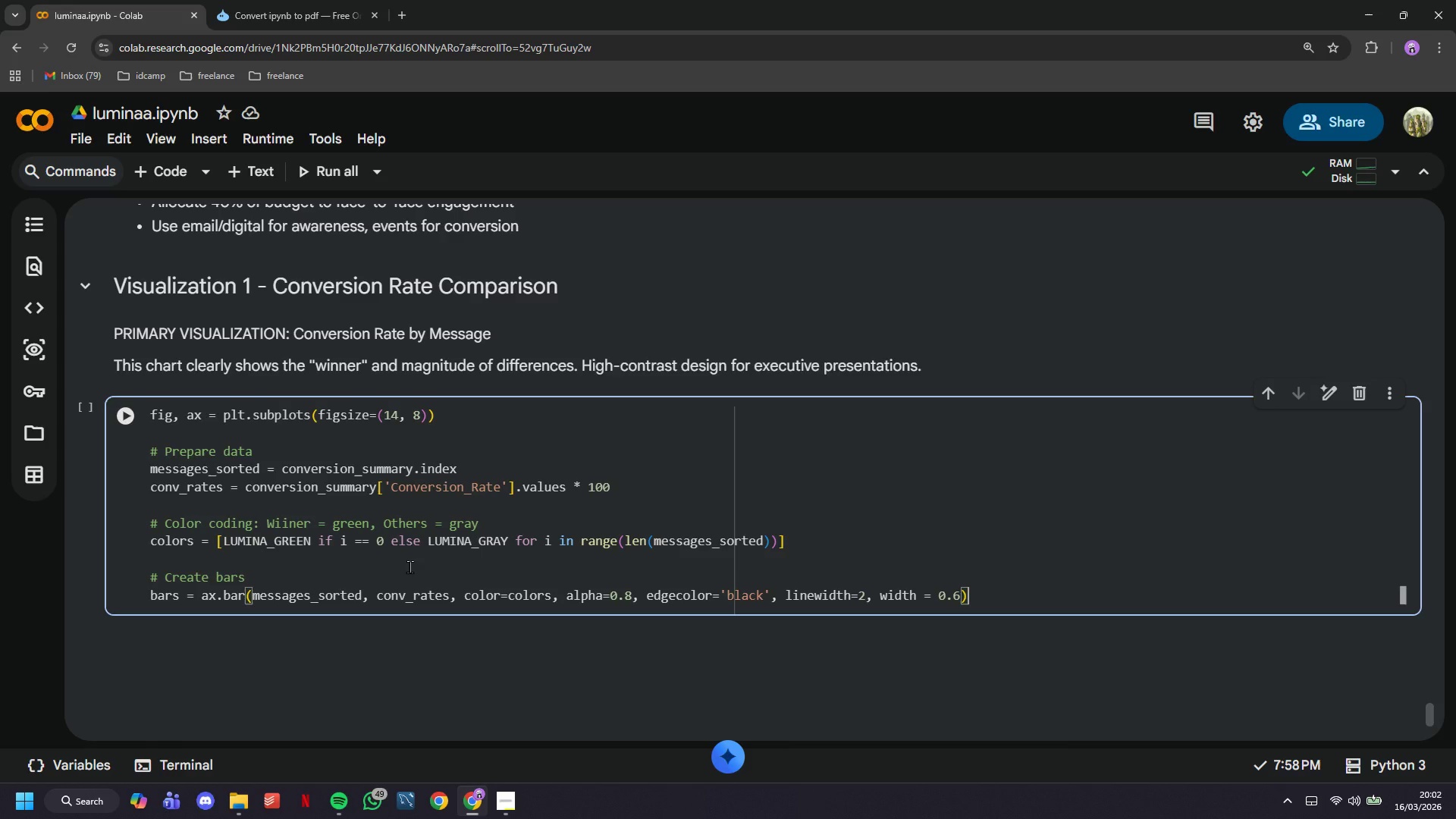 
key(Enter)
 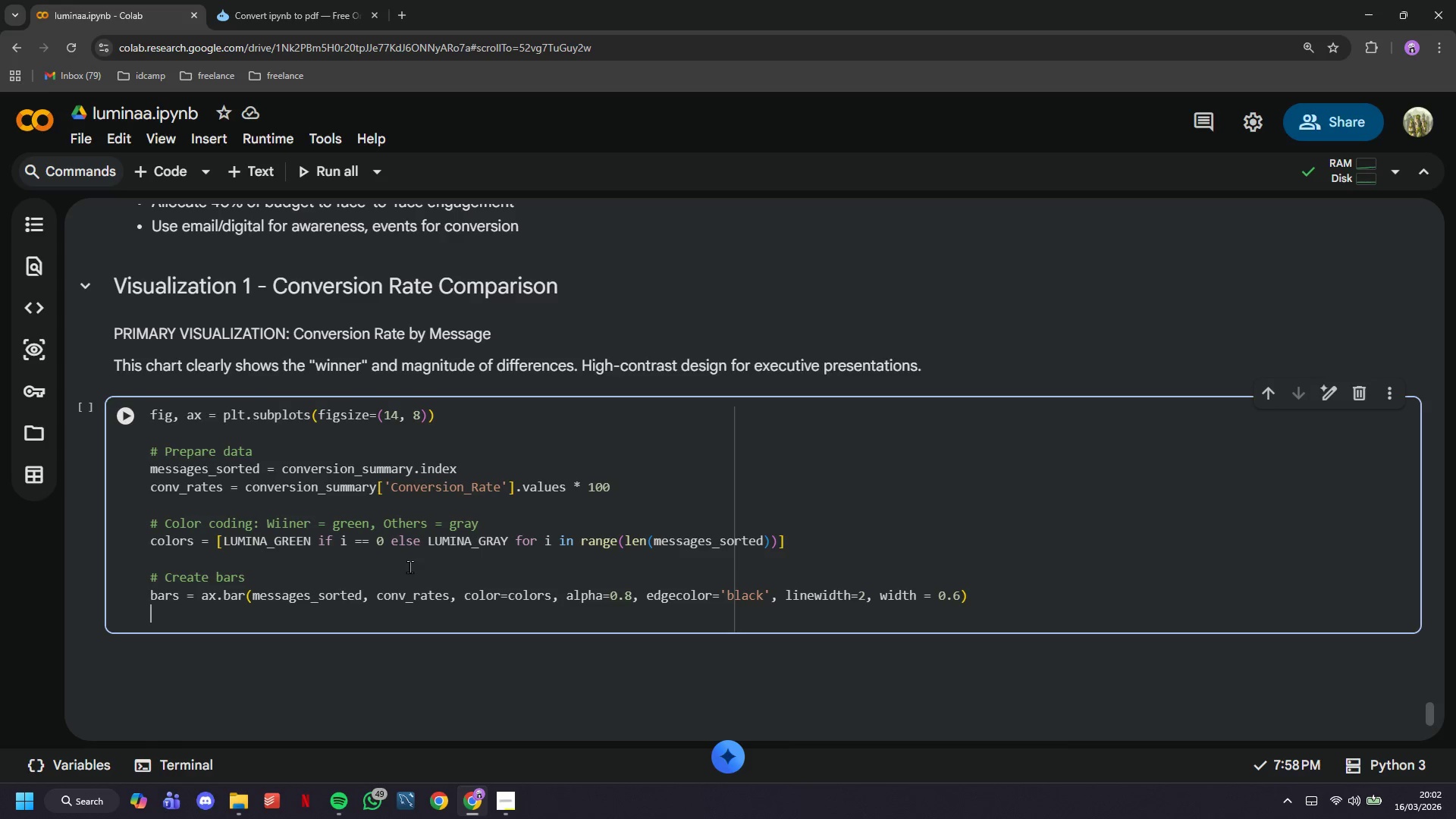 
key(Enter)
 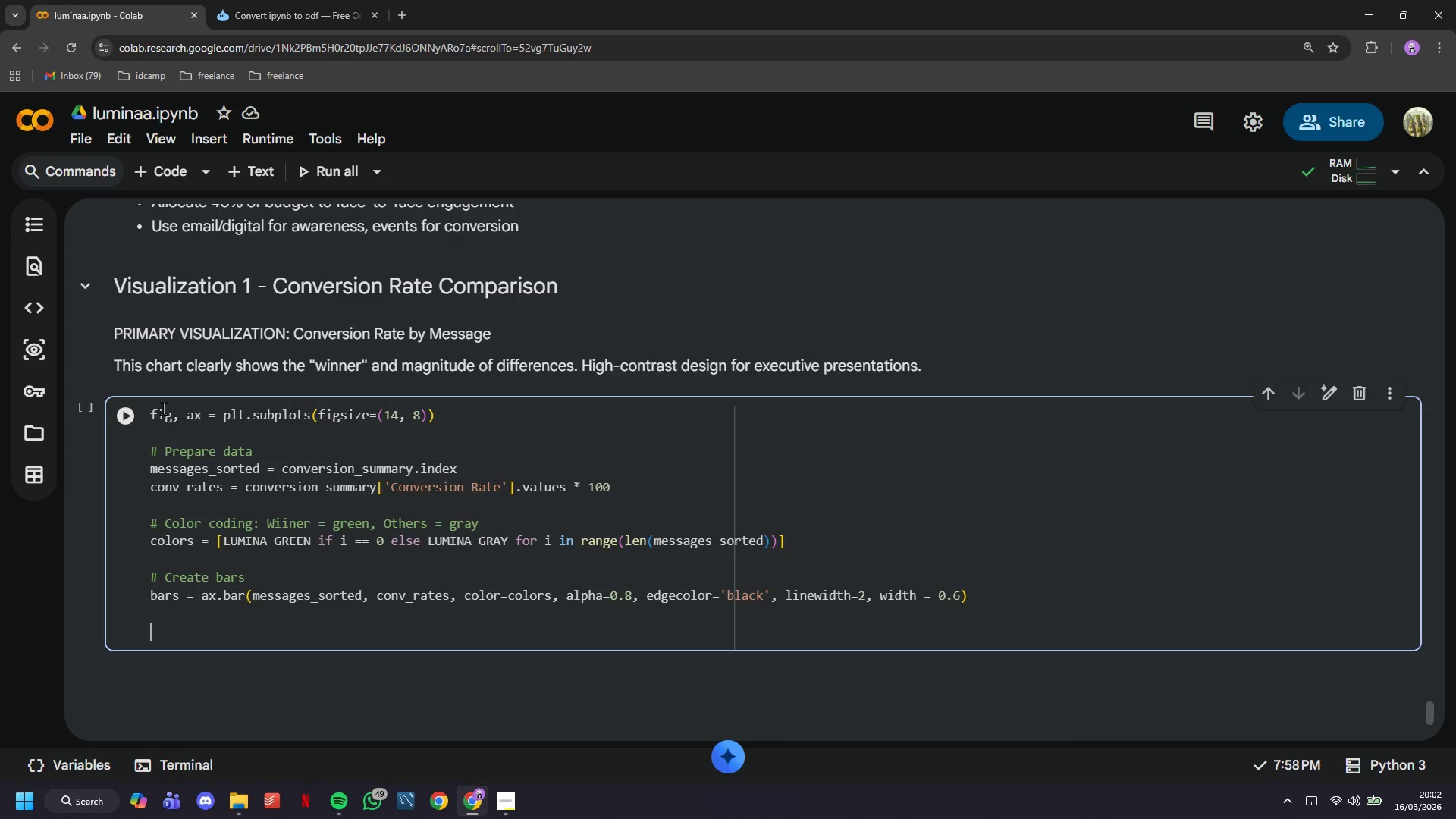 
left_click([124, 409])
 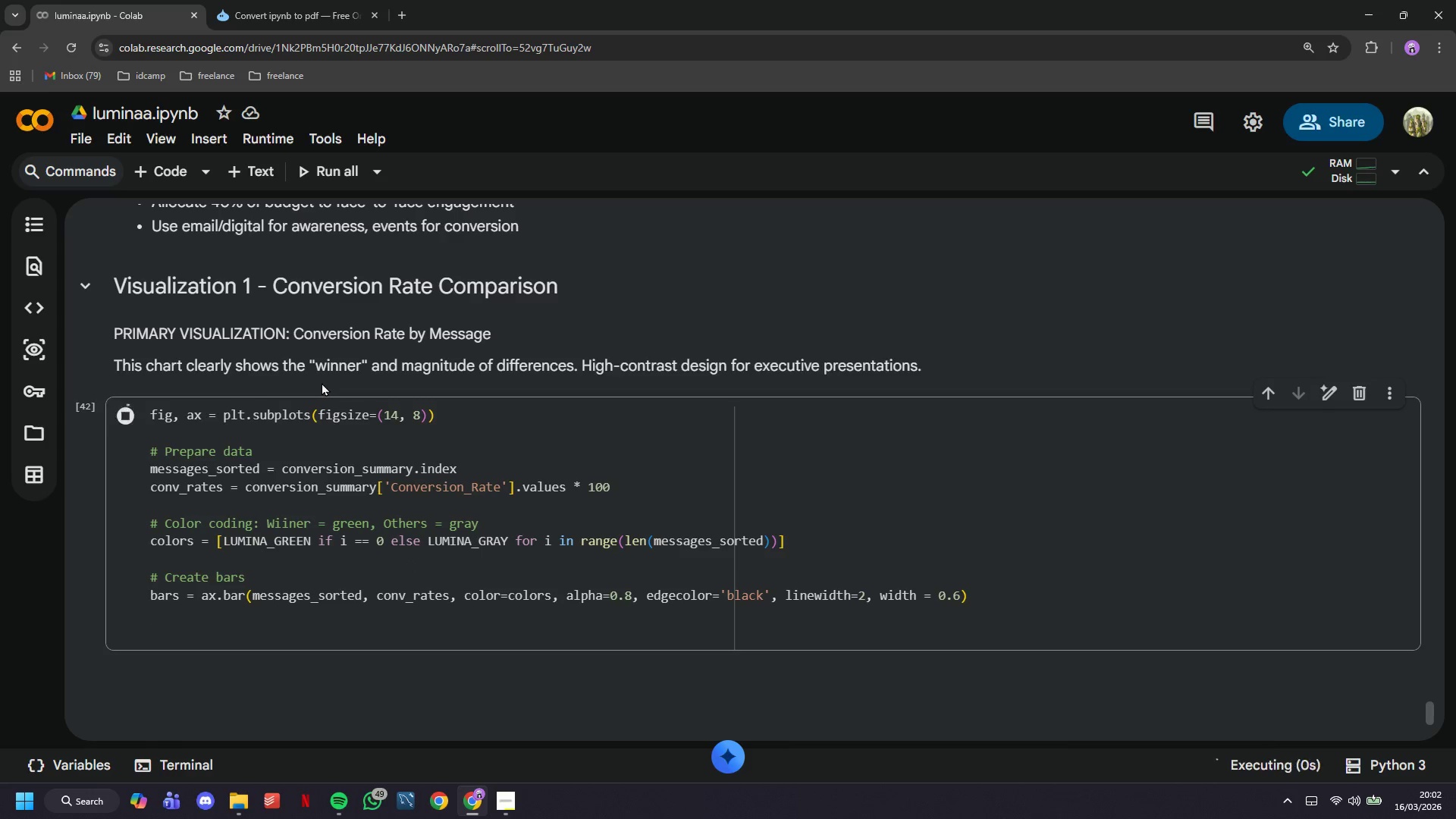 
scroll: coordinate [322, 382], scroll_direction: down, amount: 5.0
 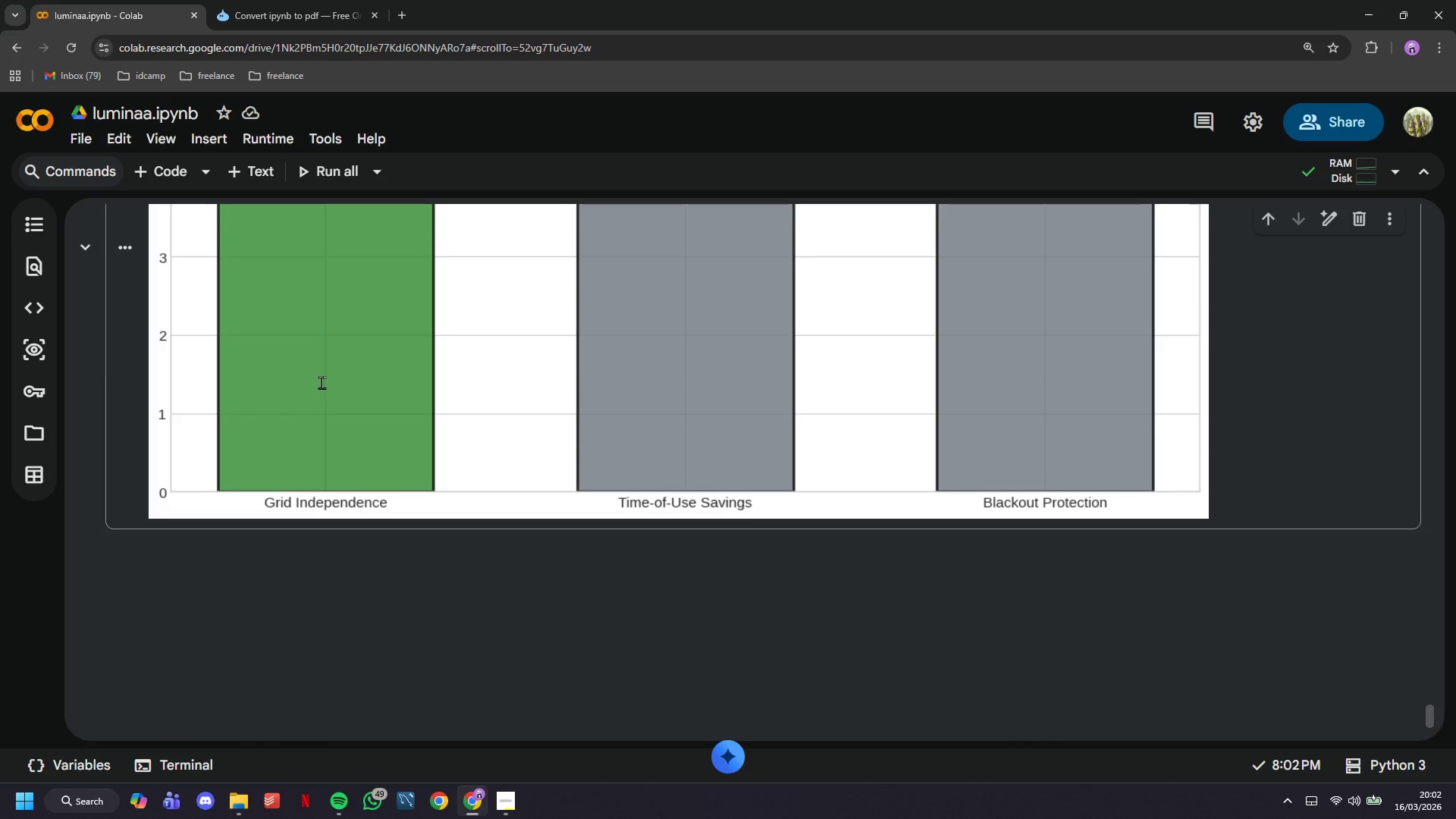 
scroll: coordinate [322, 382], scroll_direction: up, amount: 4.0
 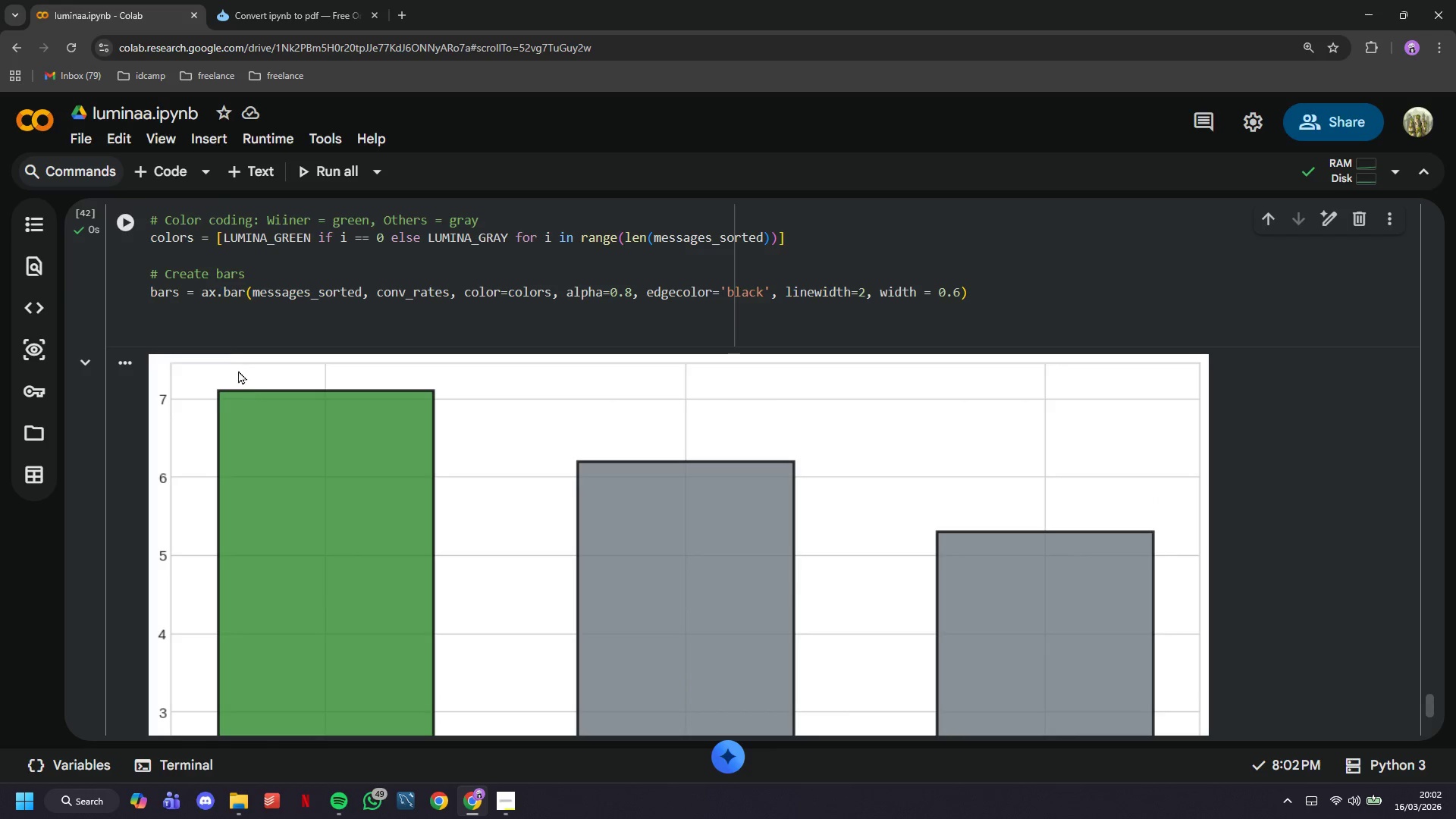 
left_click([223, 330])
 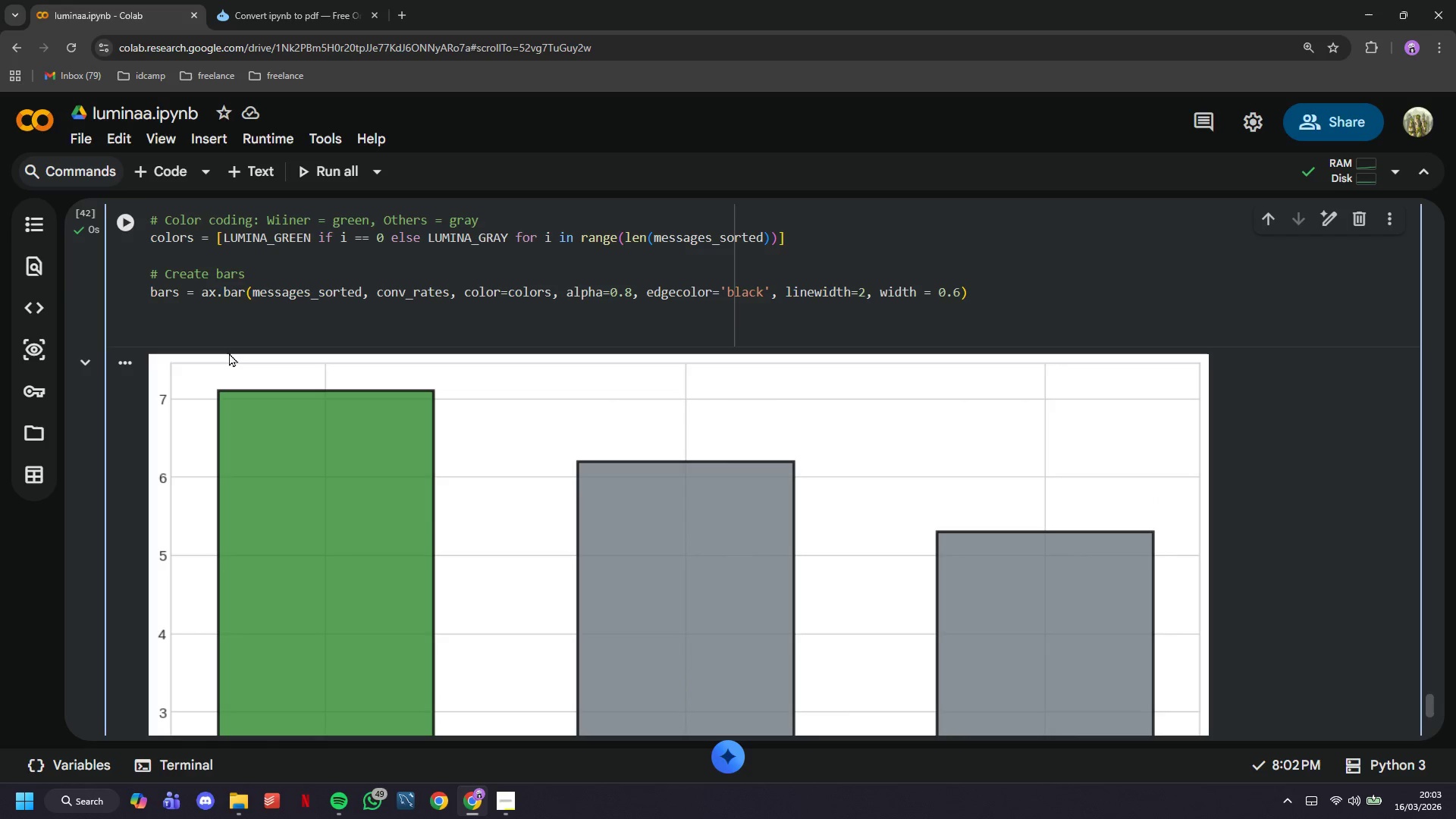 
wait(10.98)
 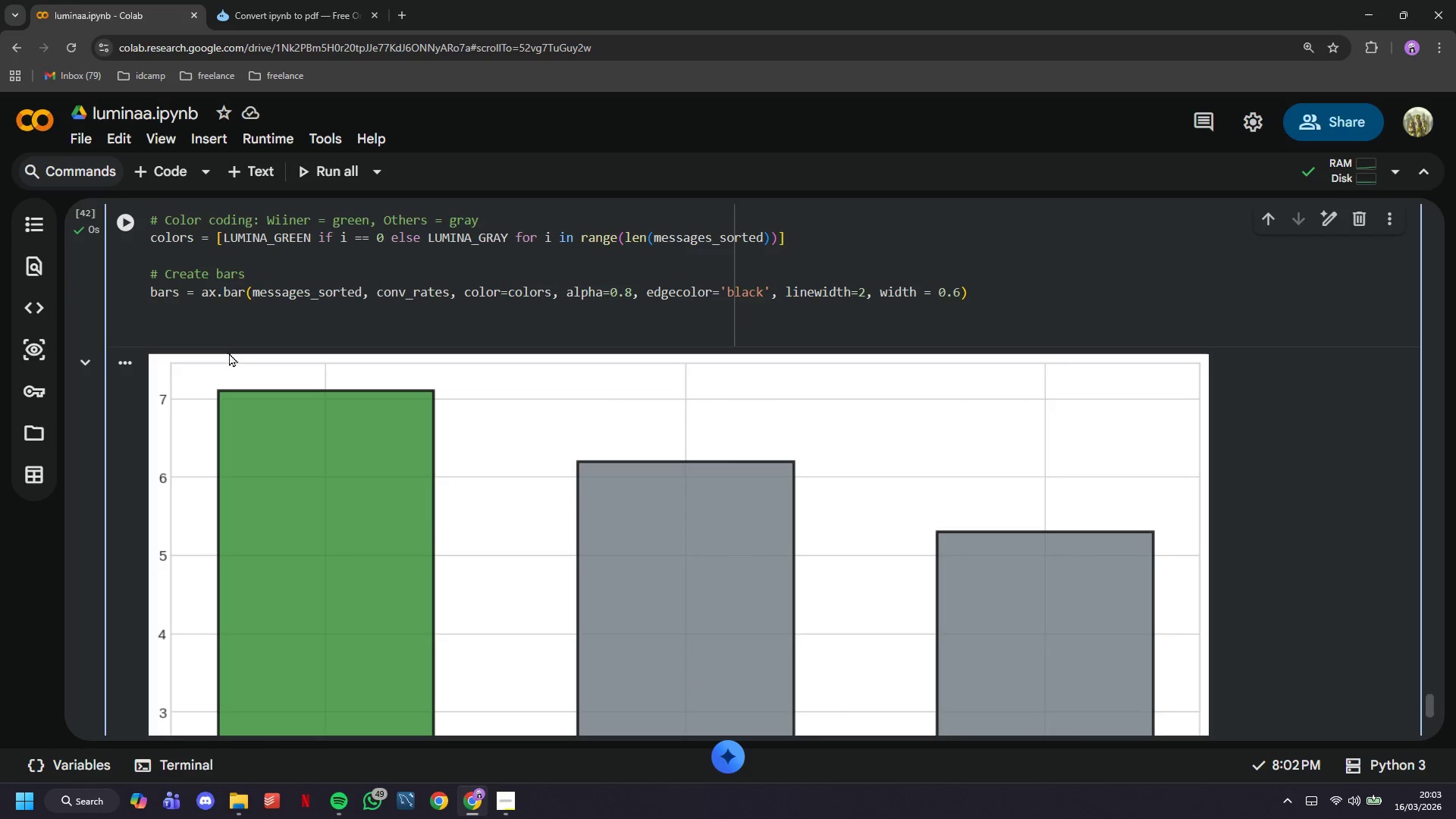 
type(# Add value labels on bars)
 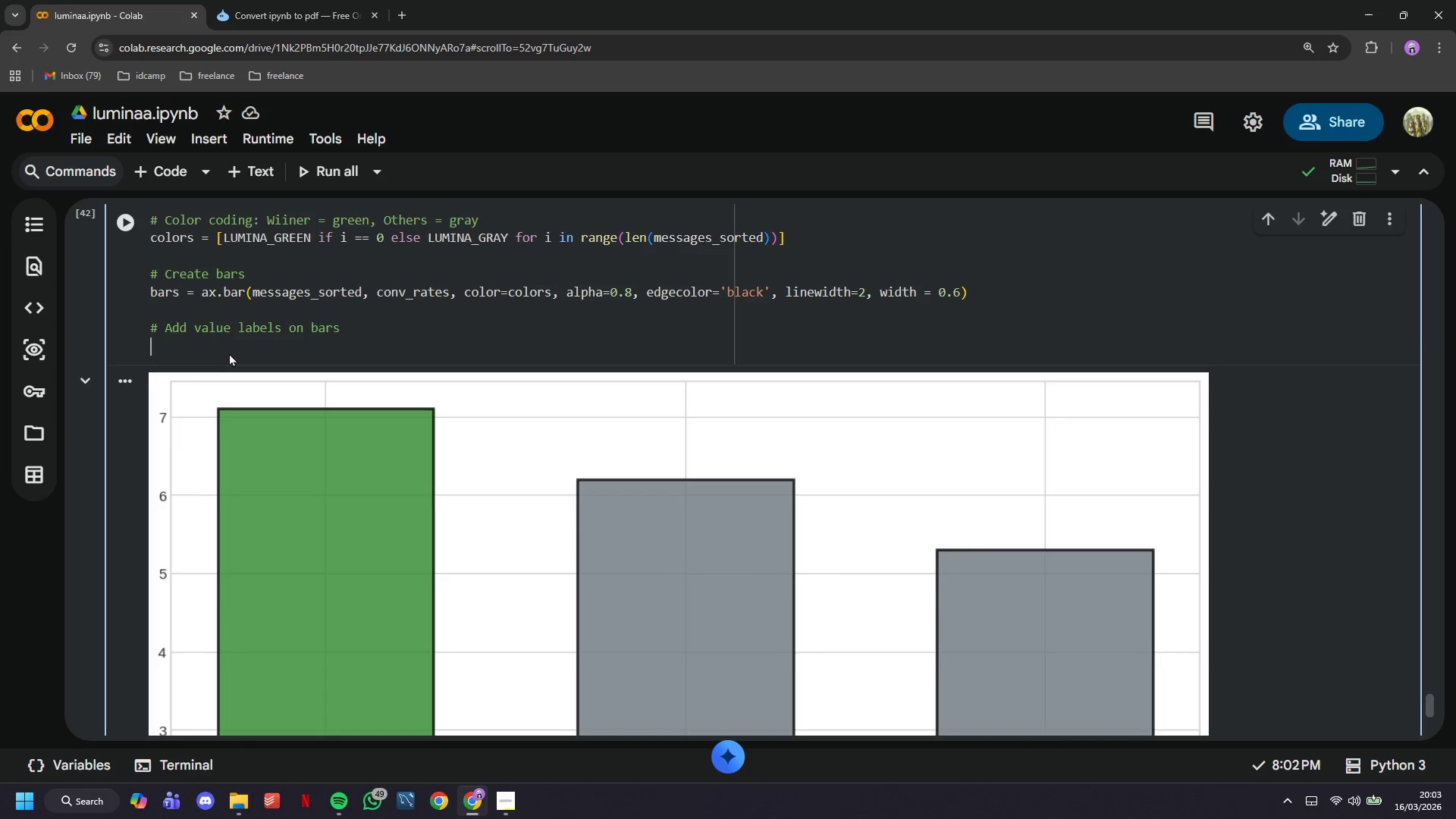 
key(Enter)
 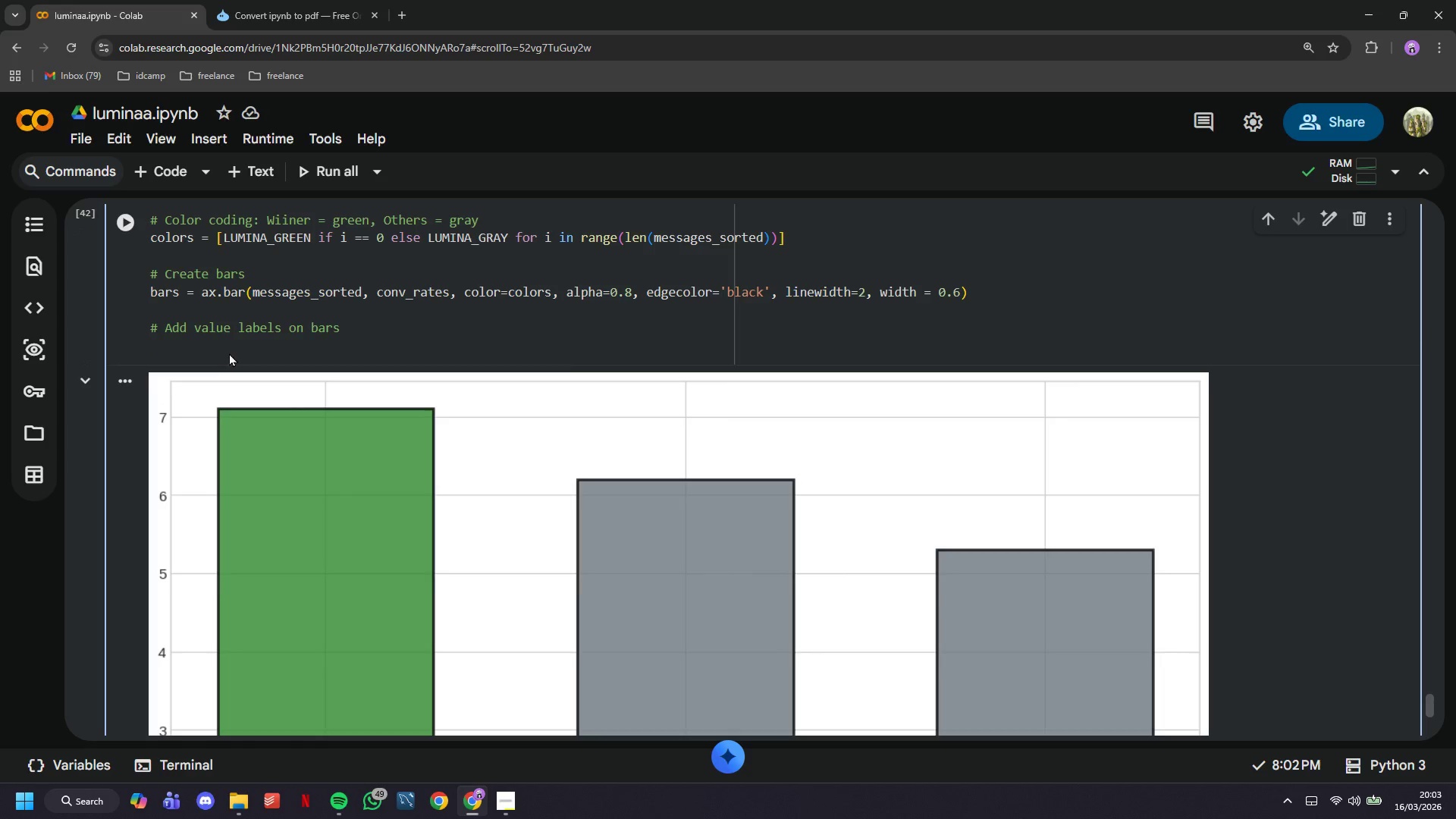 
type(for bar,m)
key(Backspace)
type( rate in zip(bars, conv_rates)
 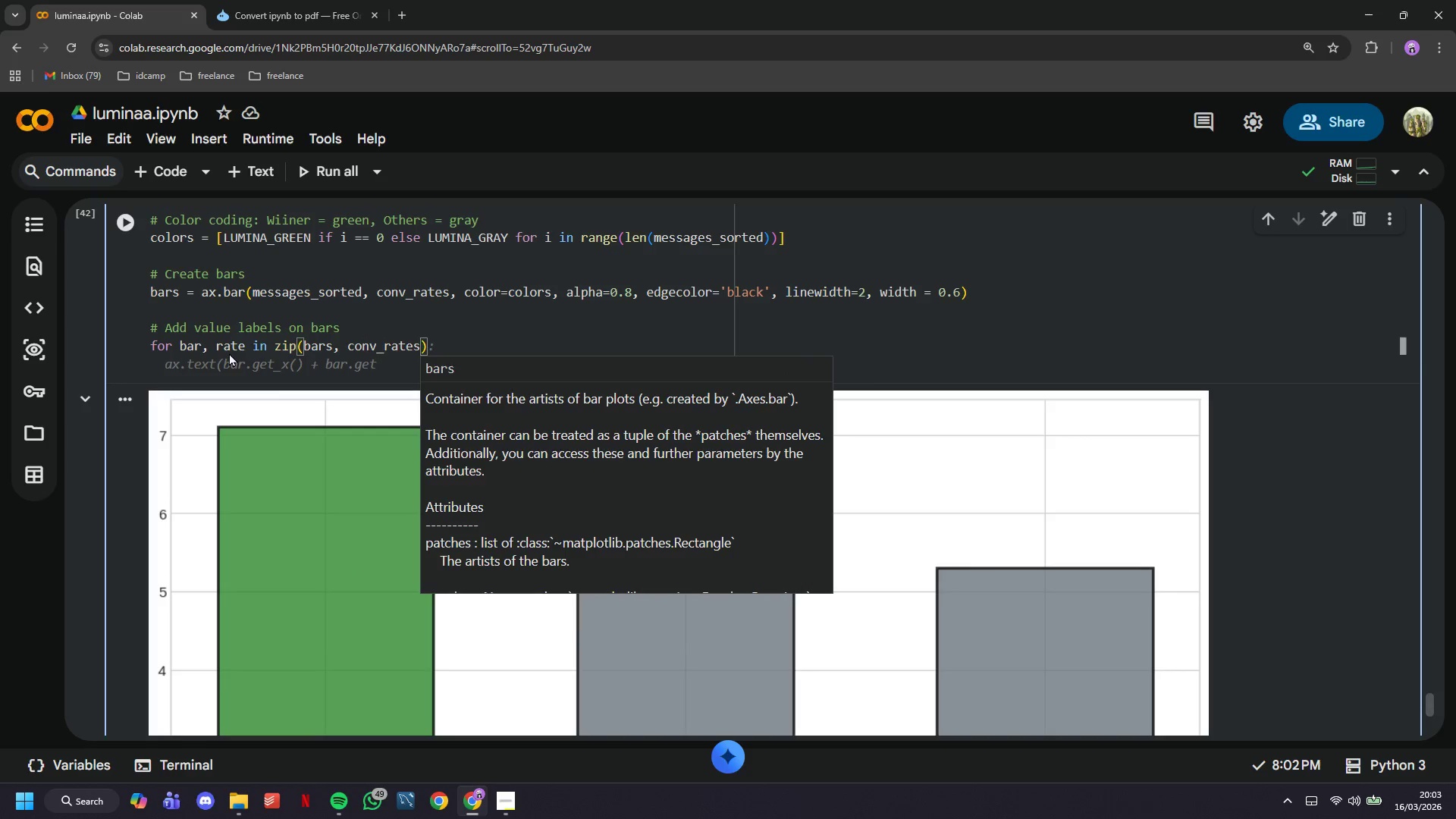 
key(ArrowRight)
 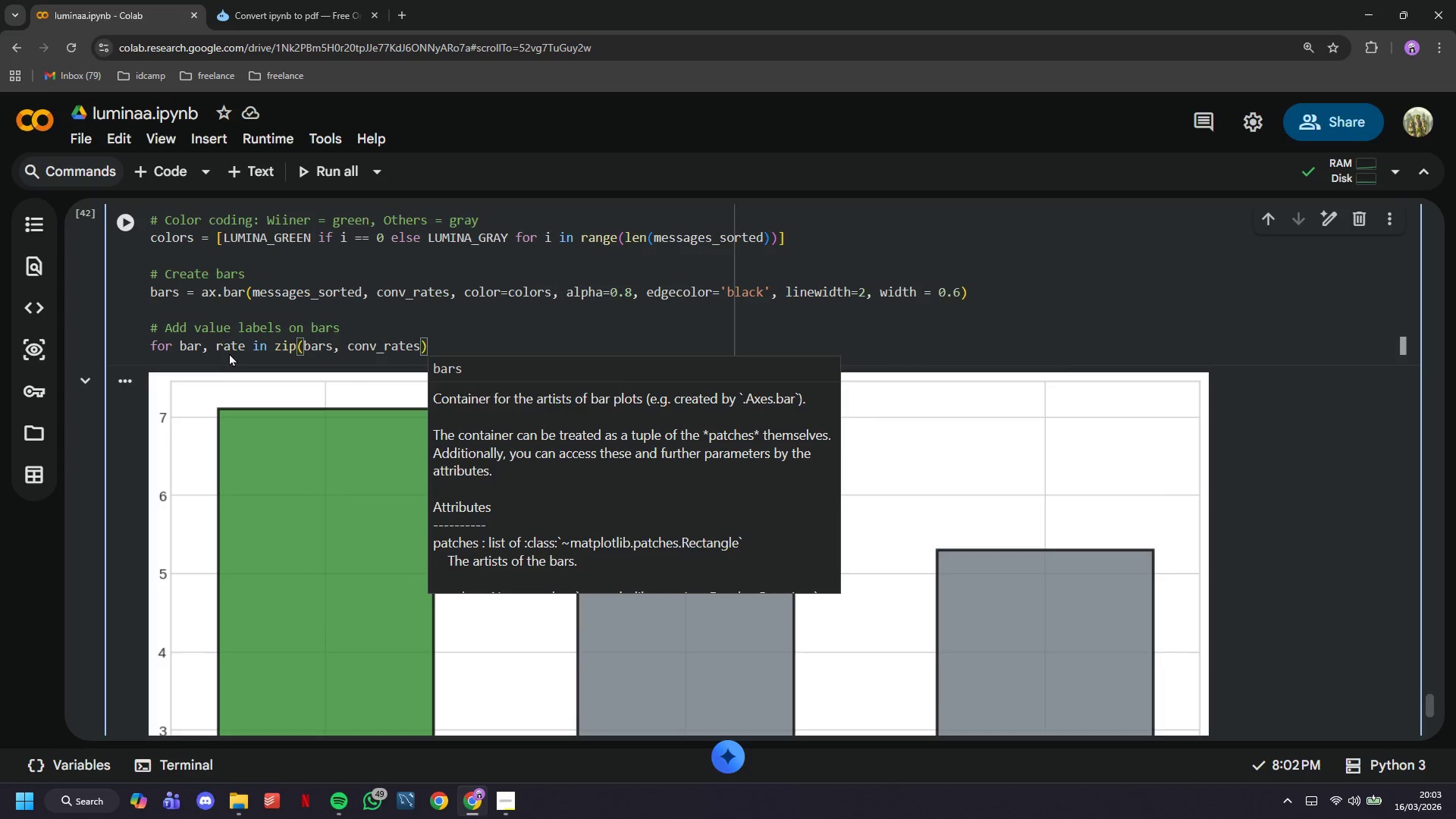 
key(Shift+Semicolon)
 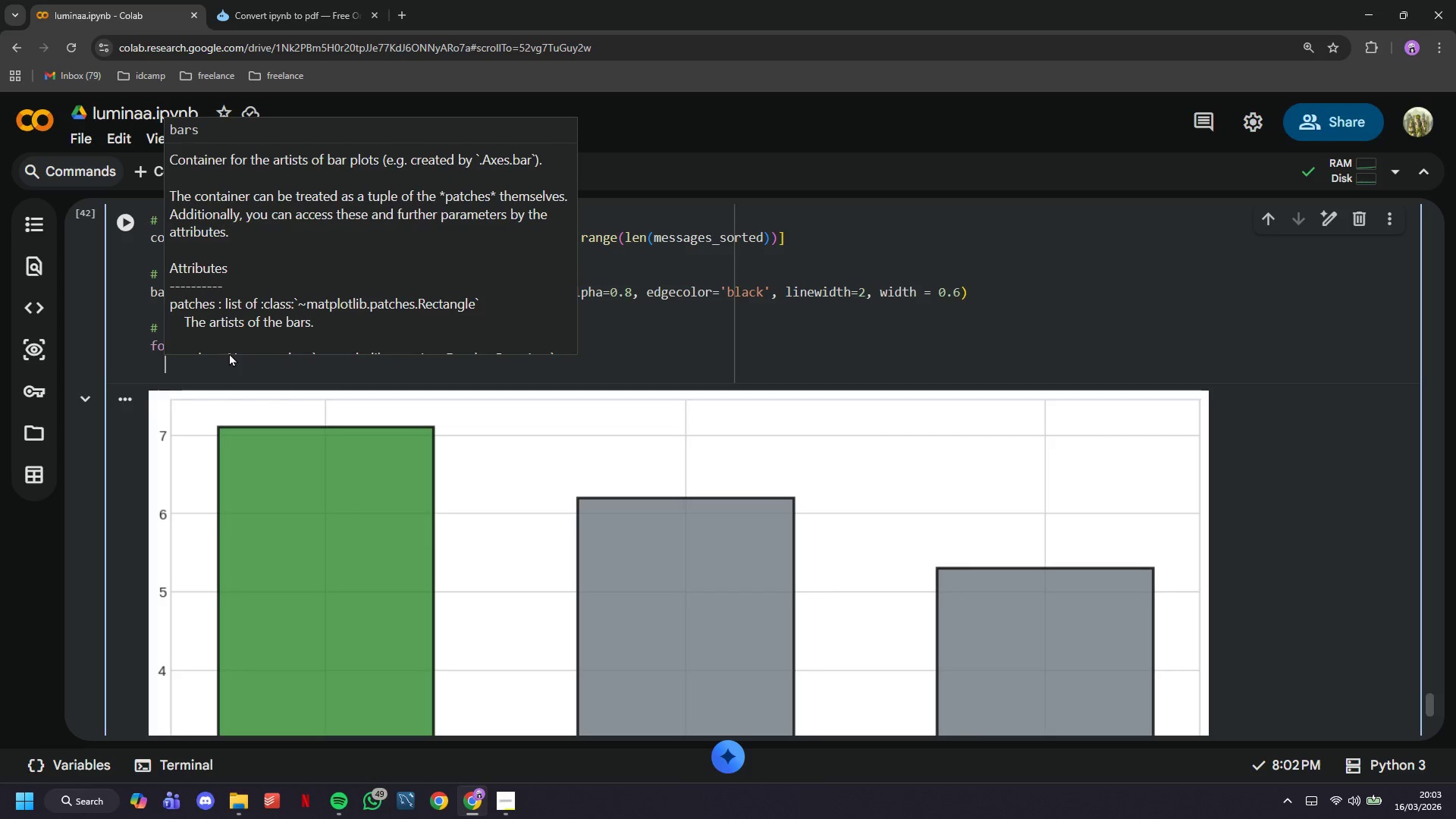 
key(Enter)
 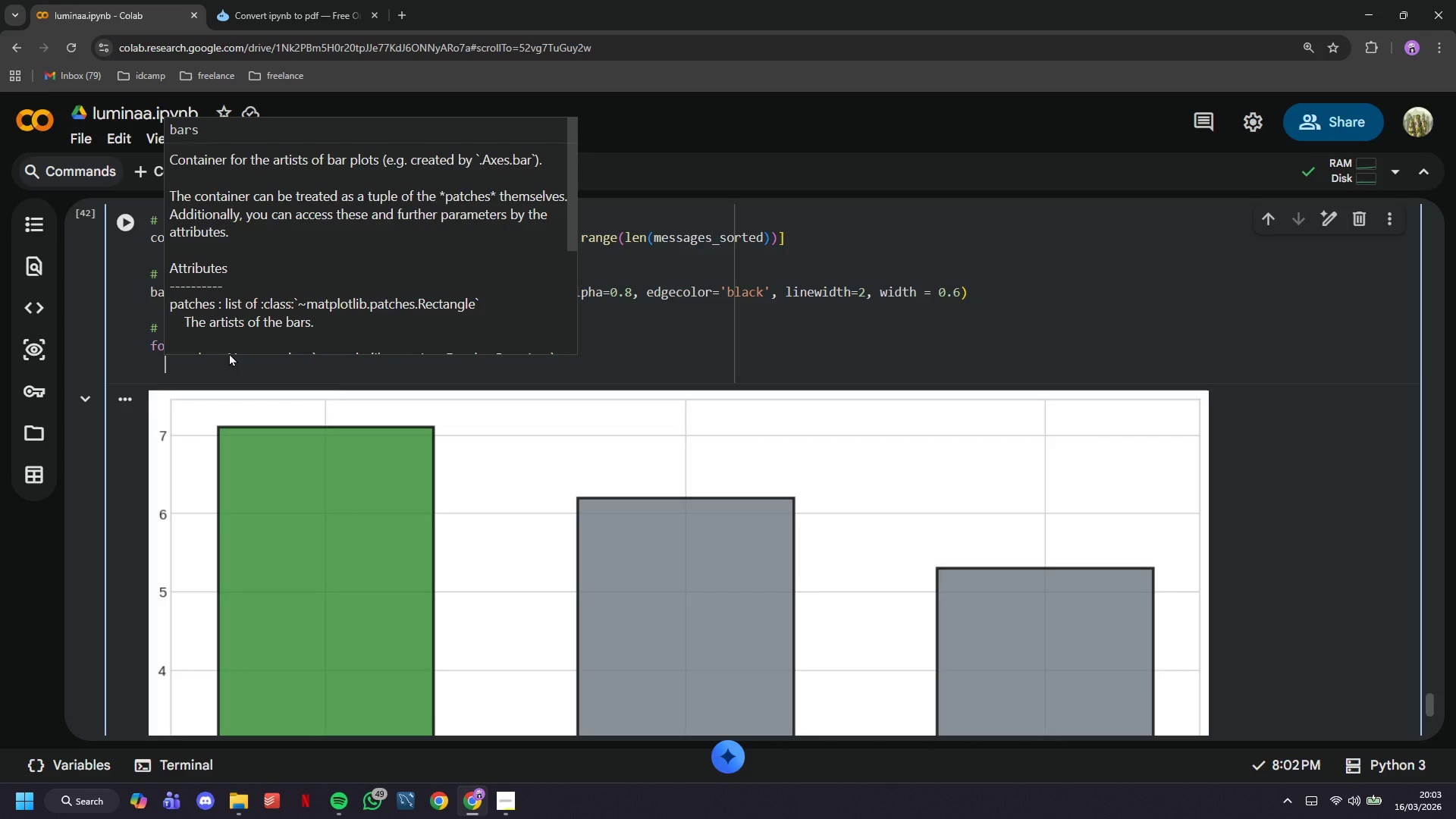 
type(height = bar,)
key(Backspace)
type(.get_height()
 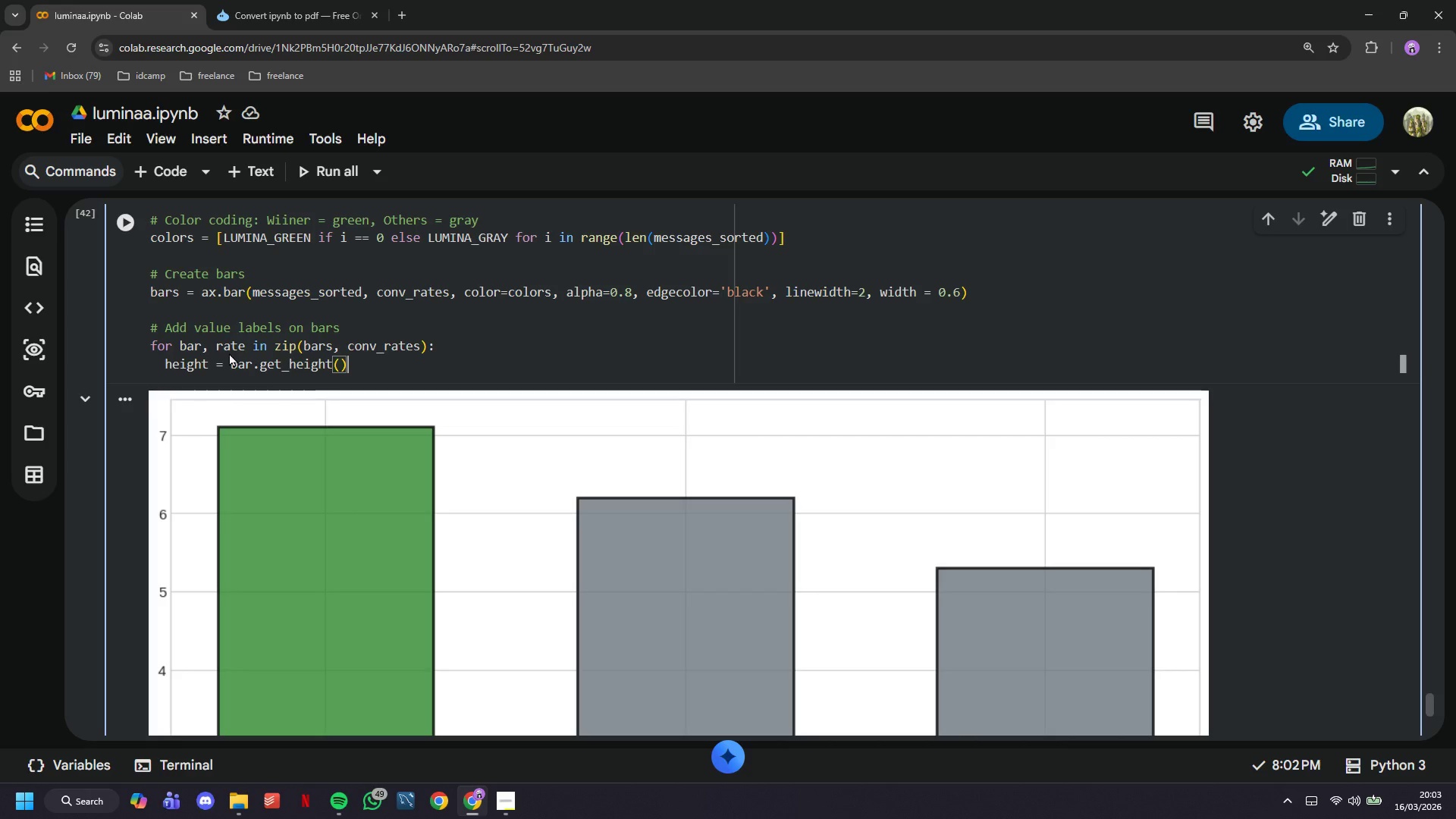 
 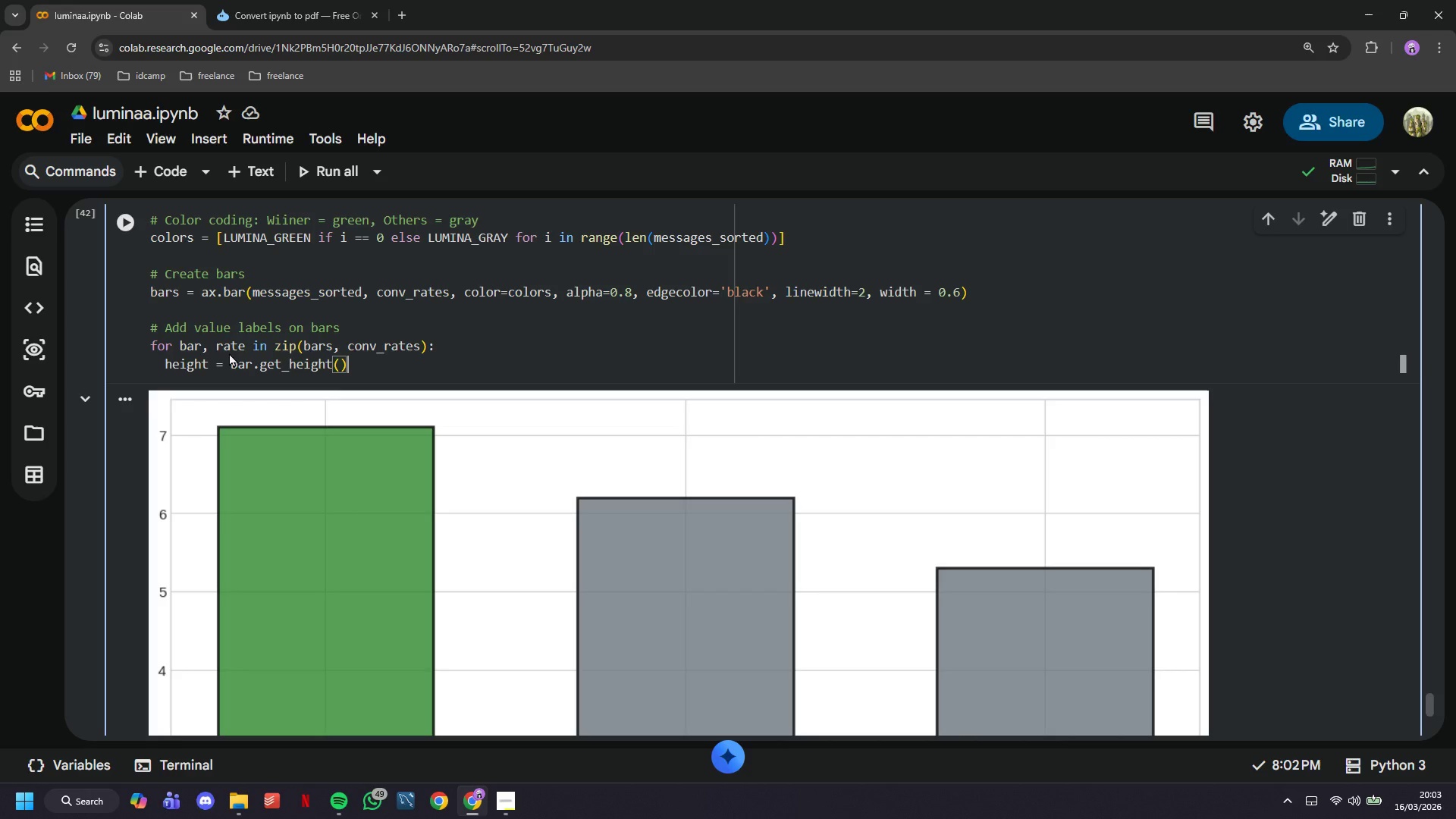 
key(ArrowRight)
 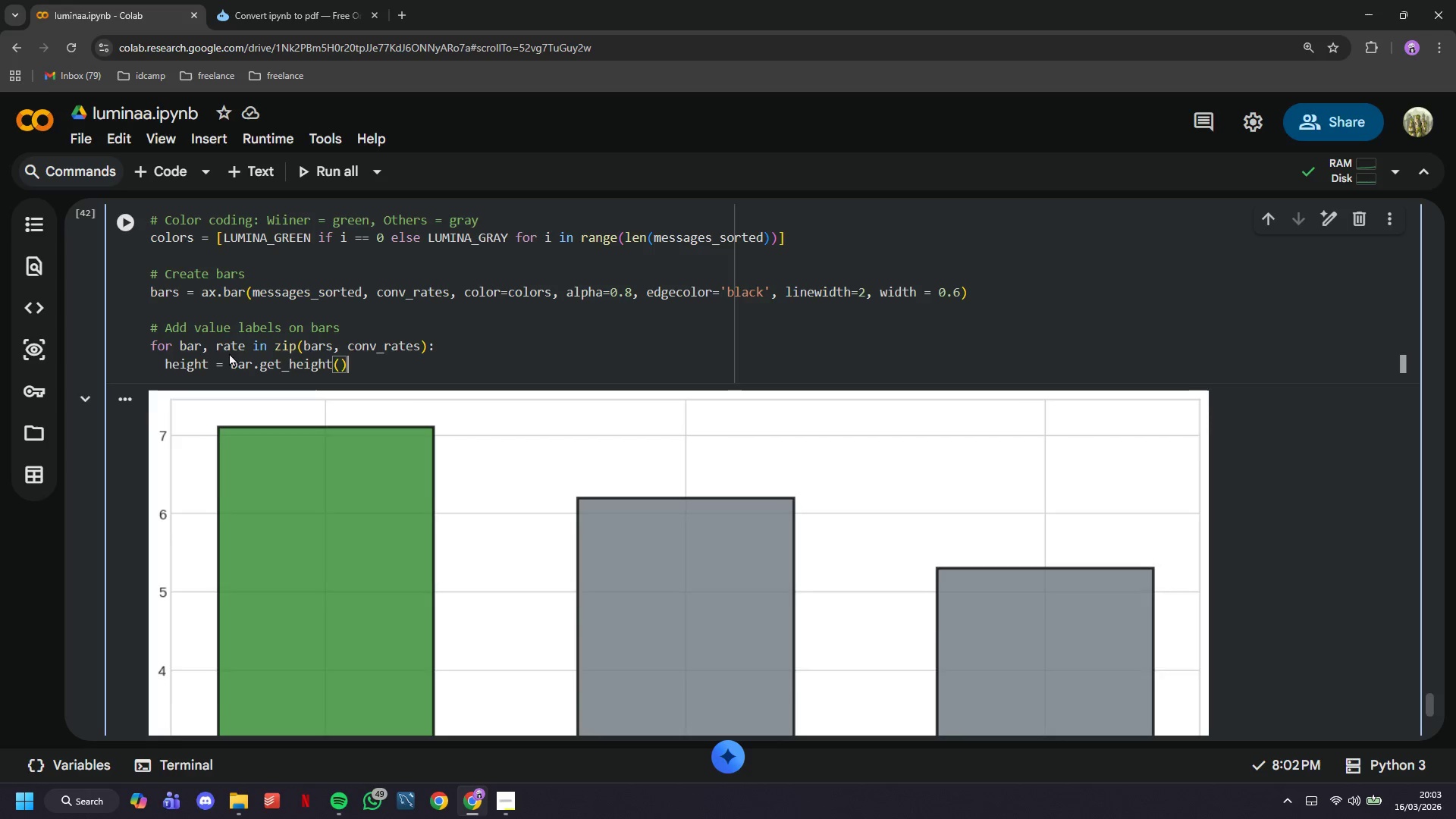 
key(Enter)
 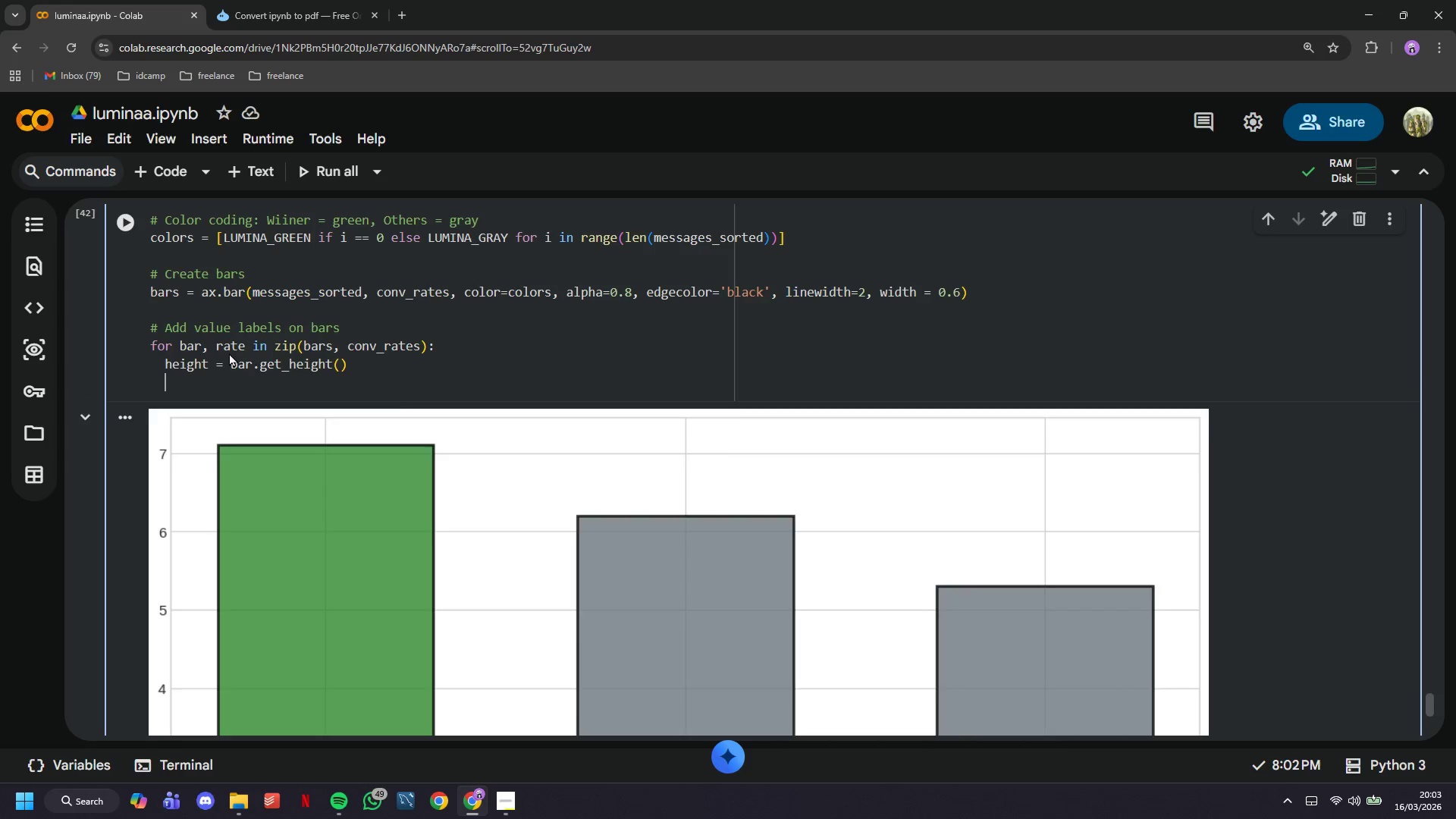 
type(ax.text(bar.get_X()
 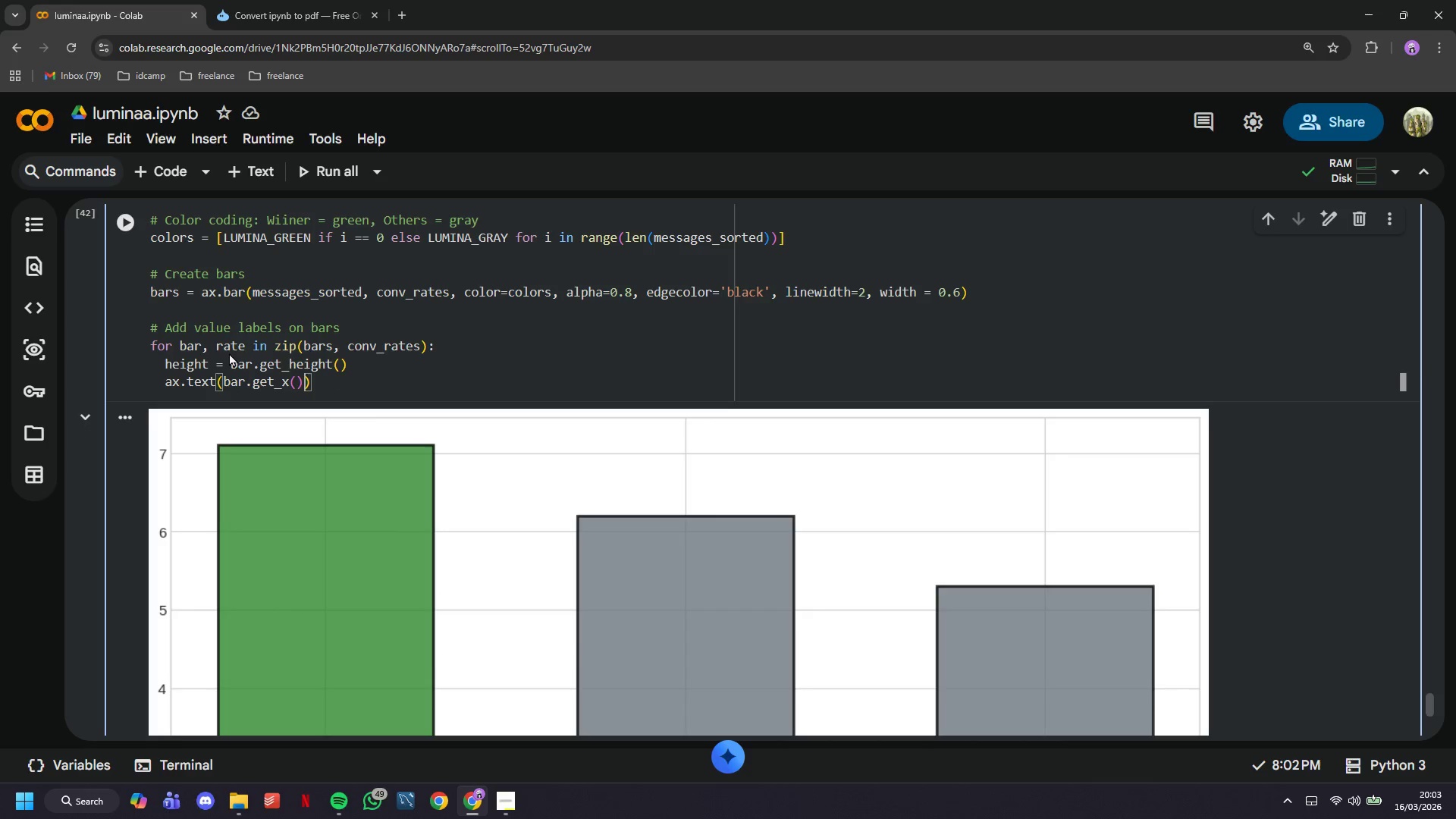 
 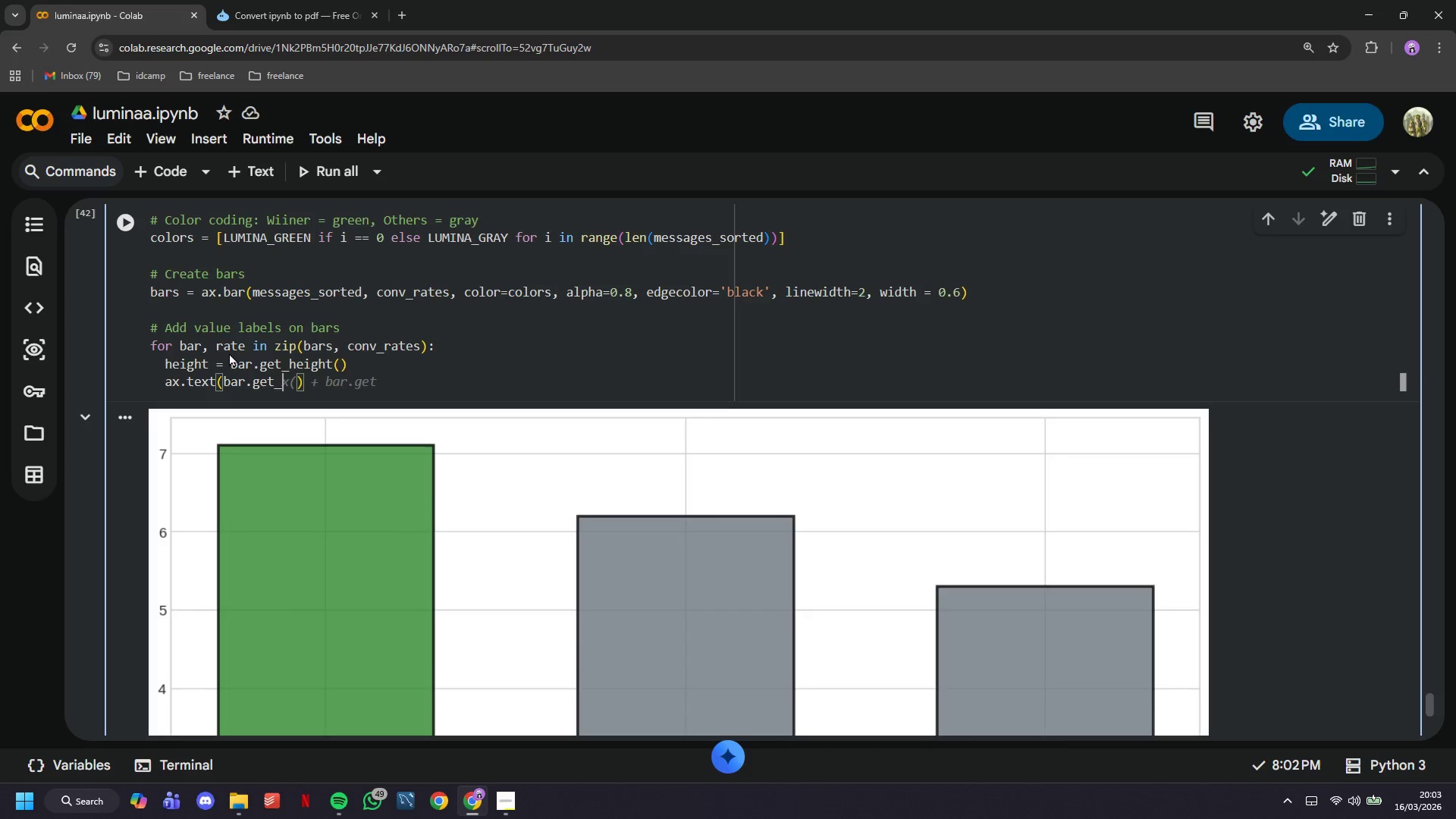 
key(ArrowRight)
 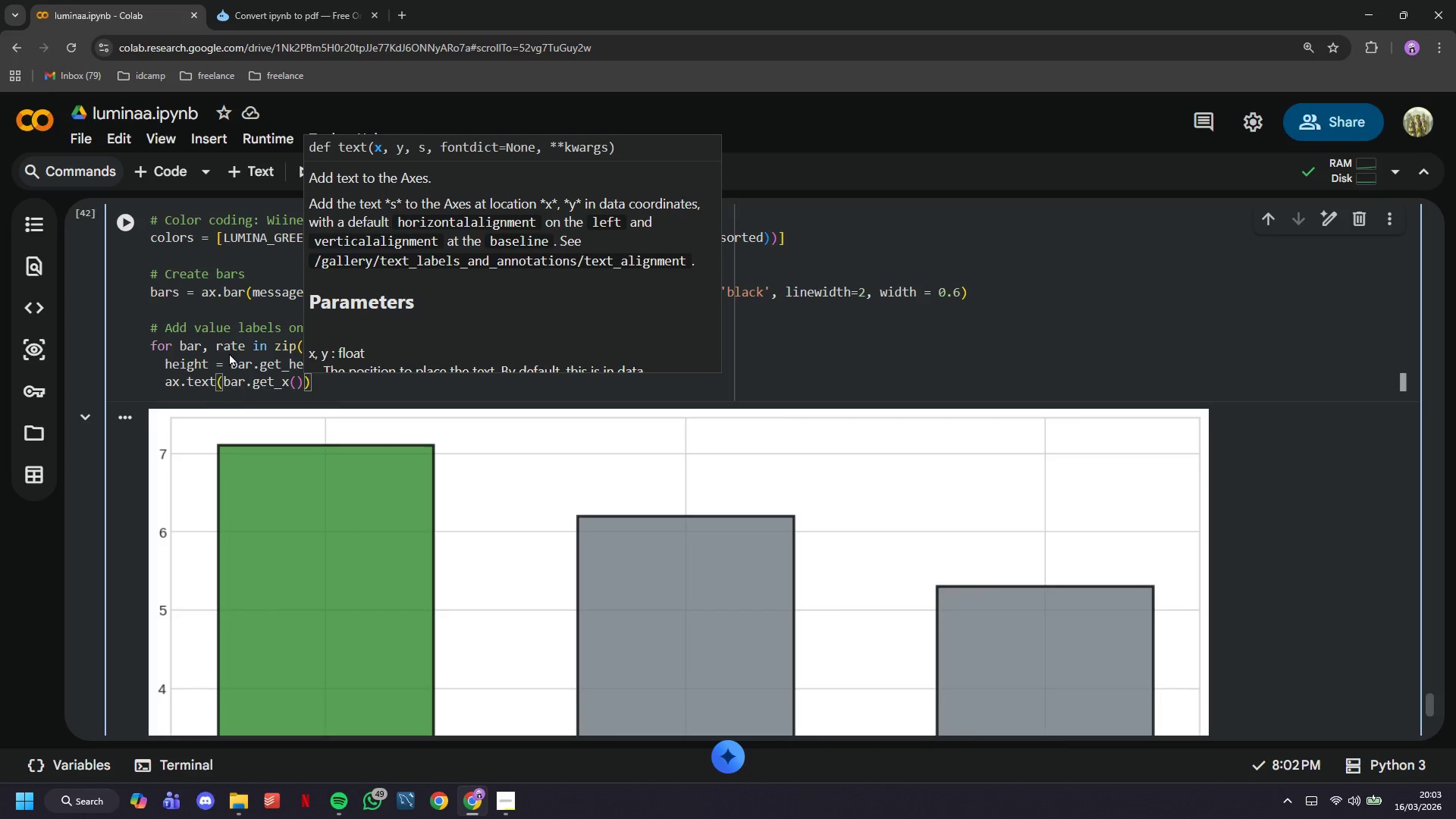 
type( + bar.get_width()
 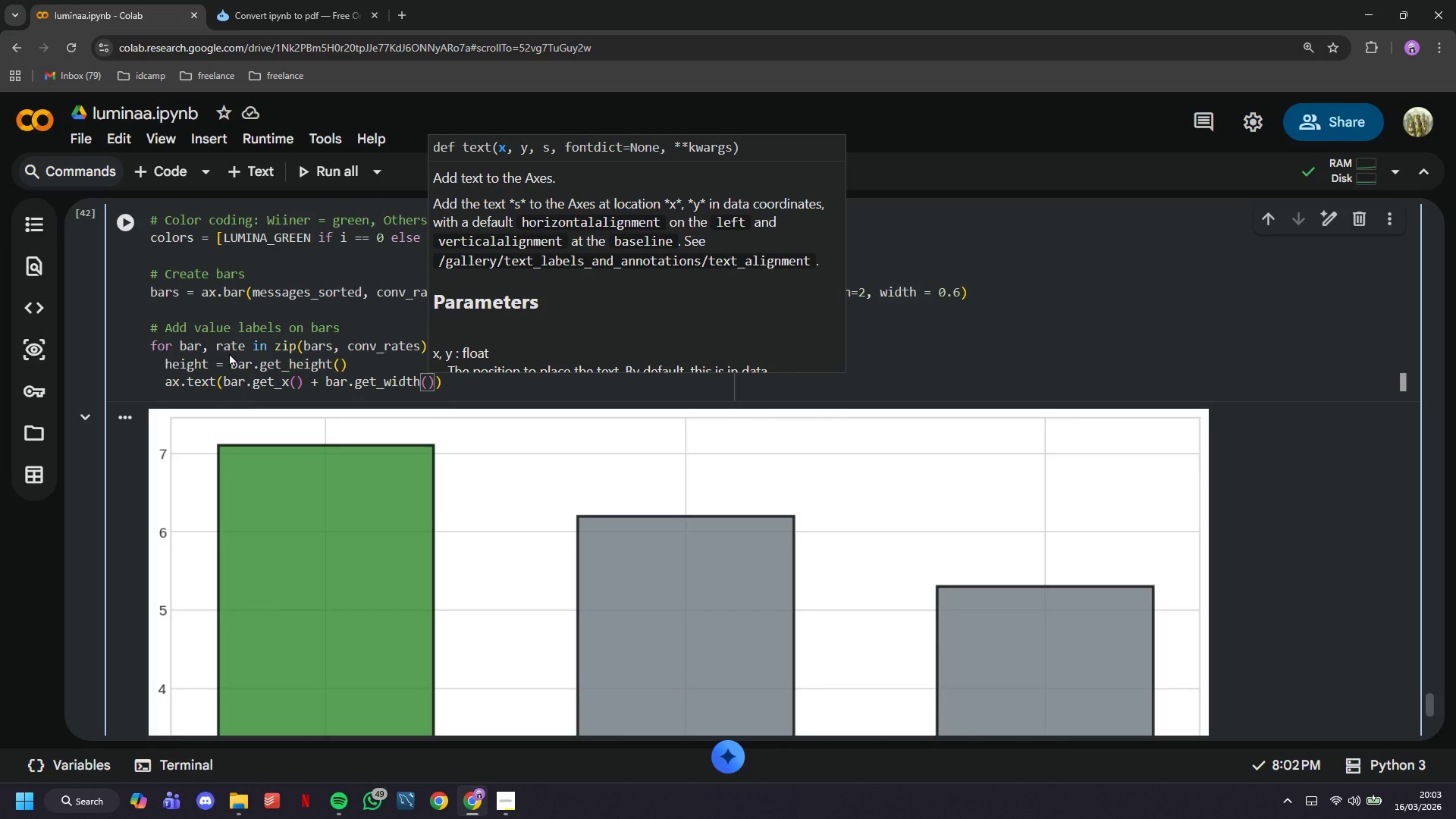 
key(ArrowRight)
 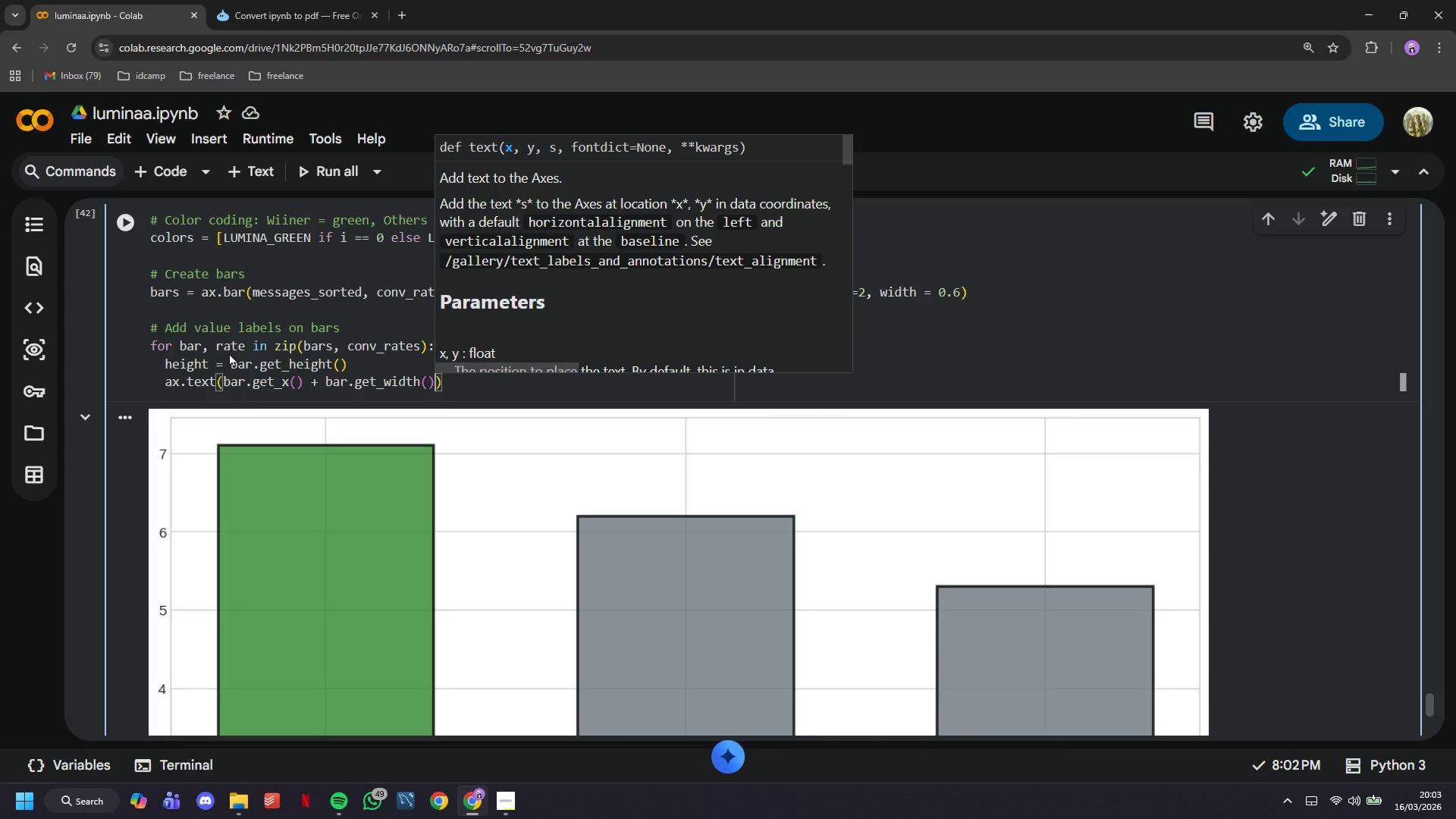 
type(/2., height + 0.15)
 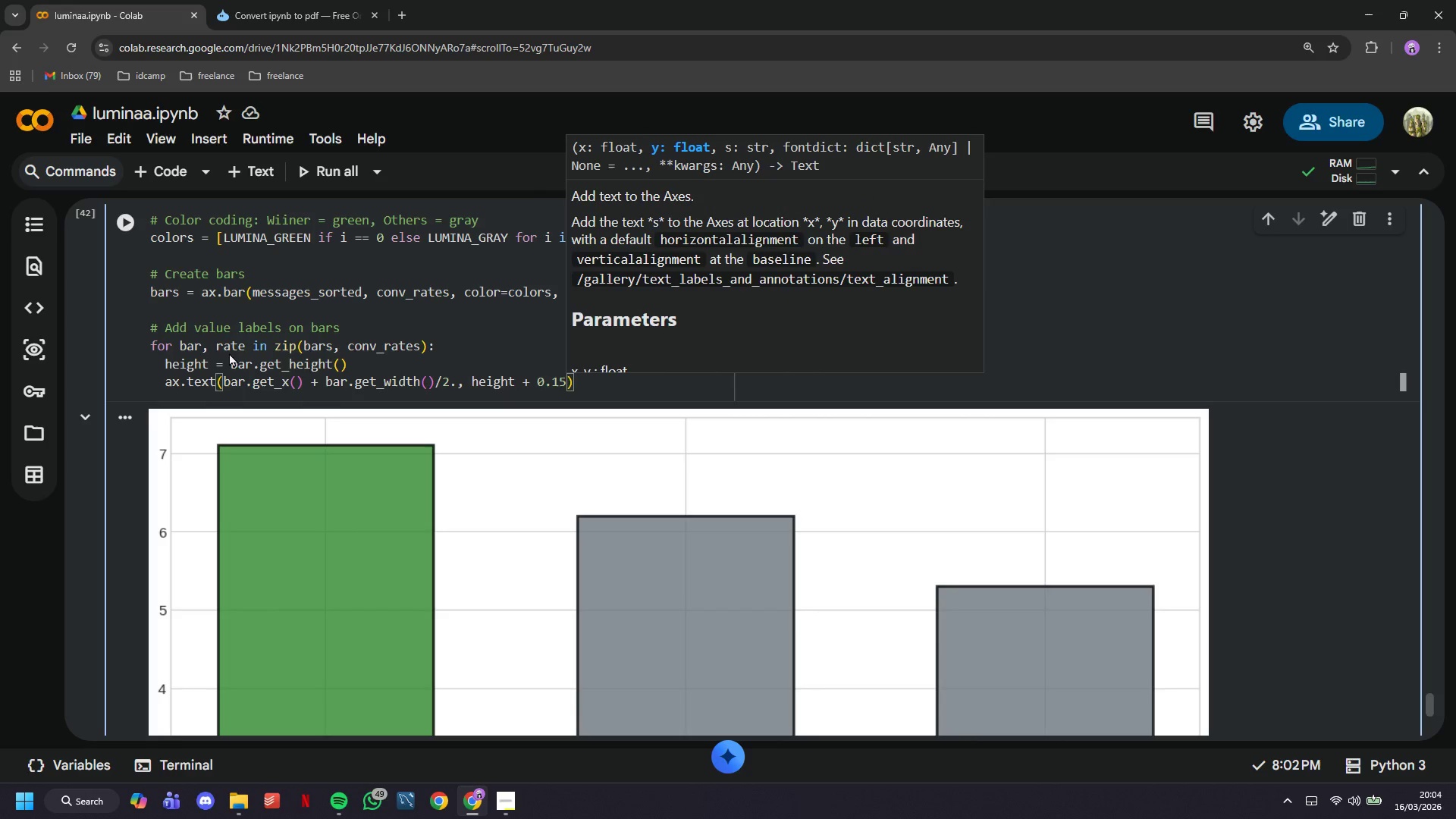 
type(, f'{rate:.2f)
 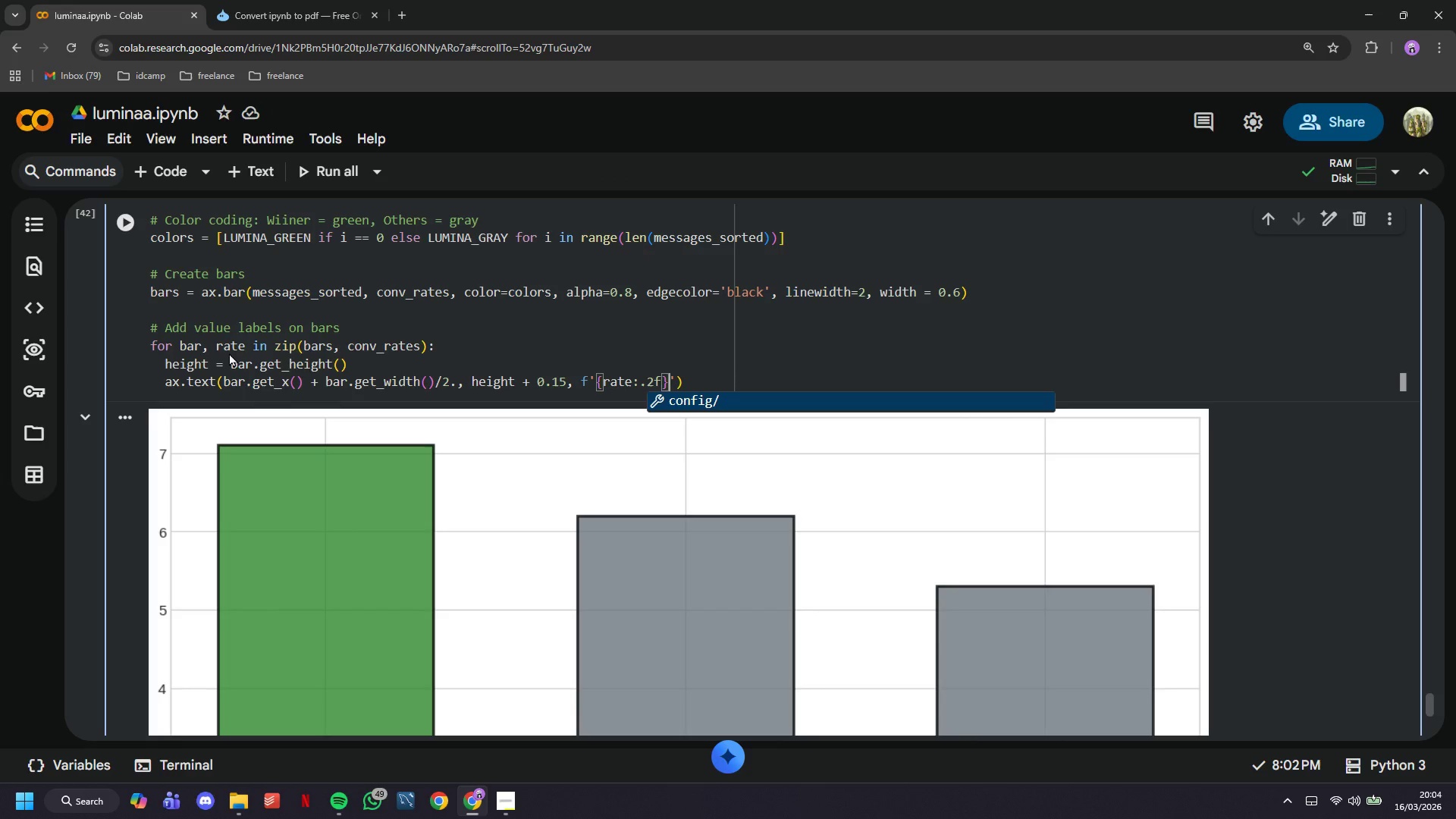 
 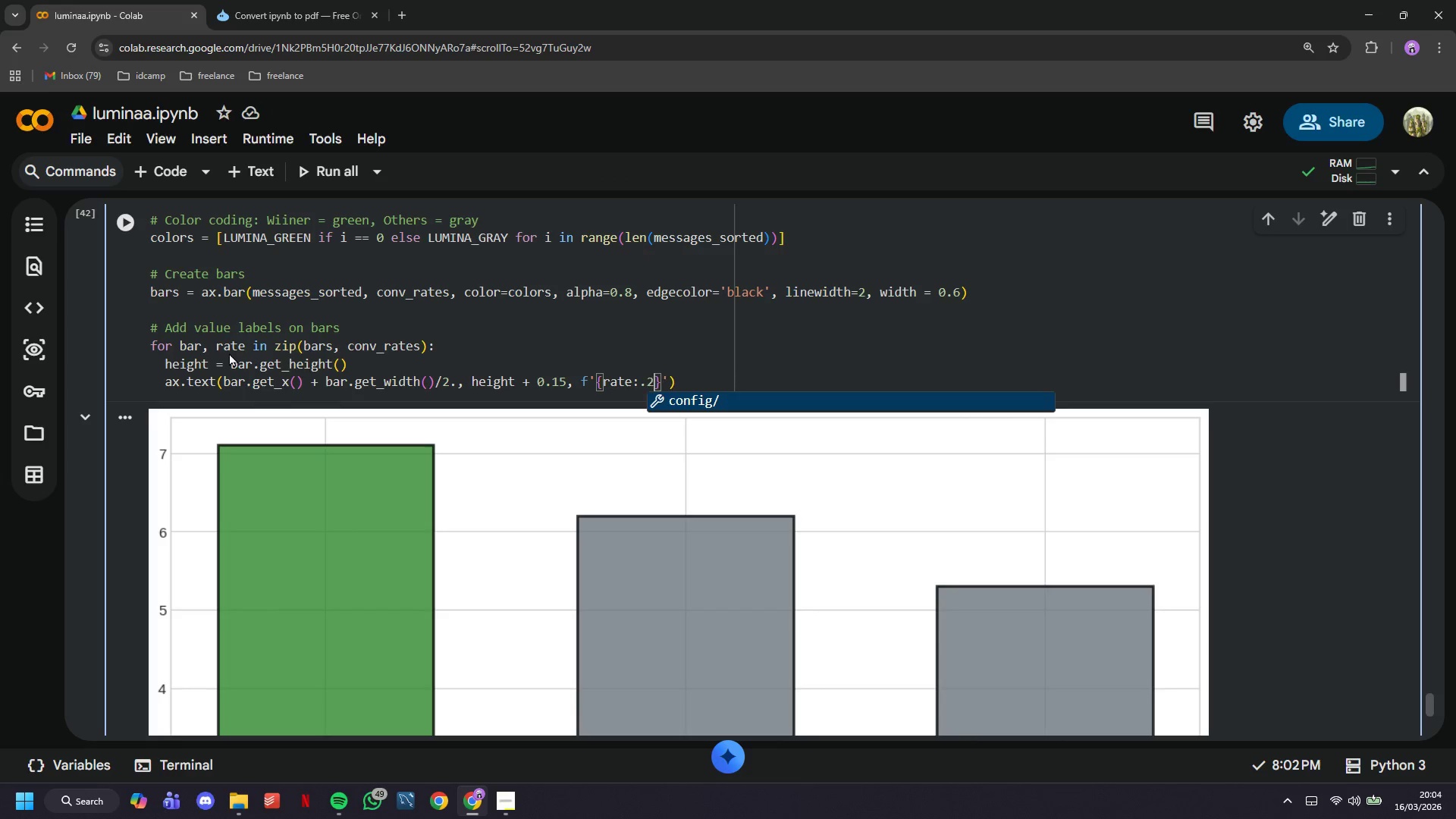 
key(ArrowRight)
 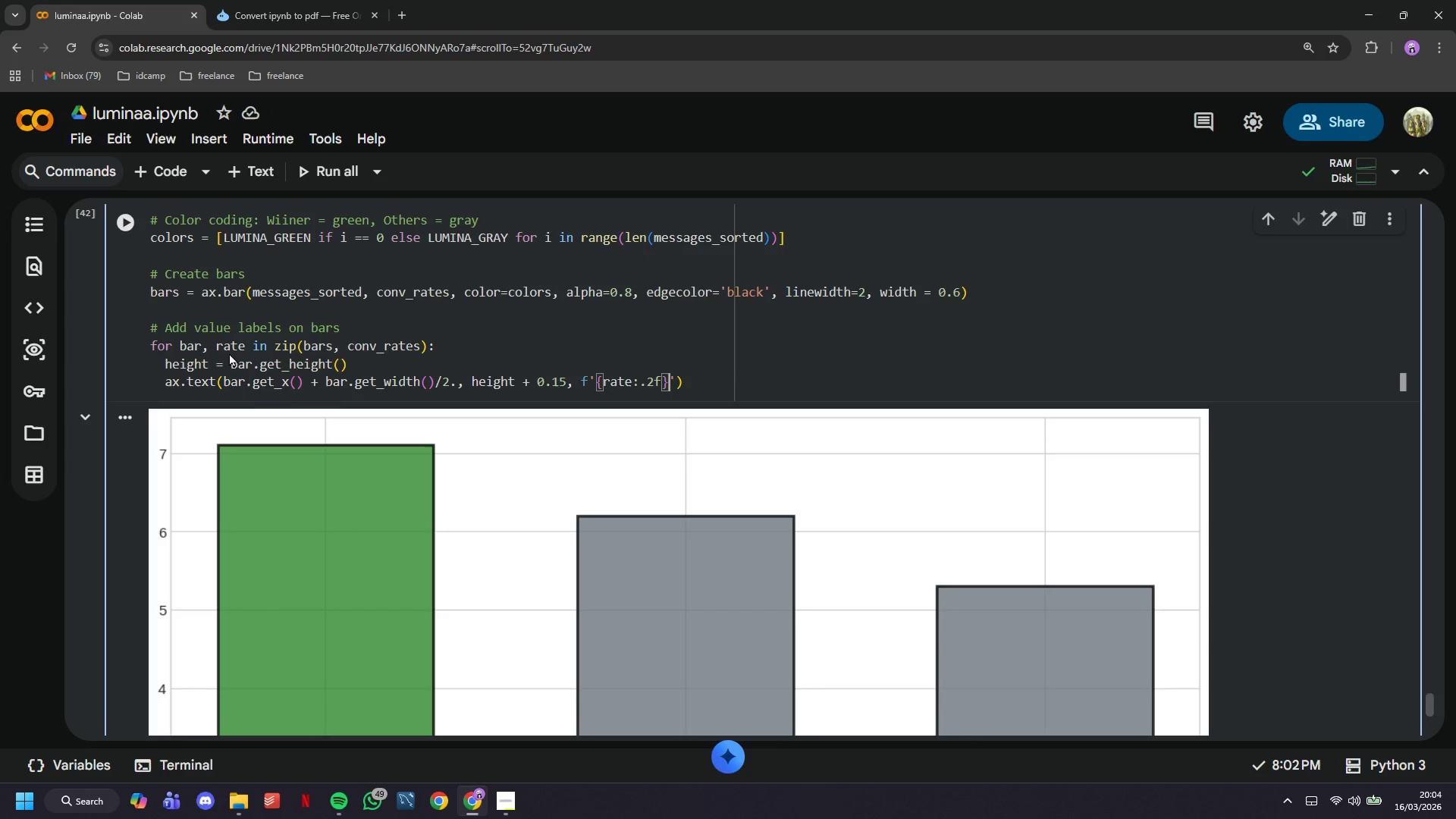 
key(Shift+5)
 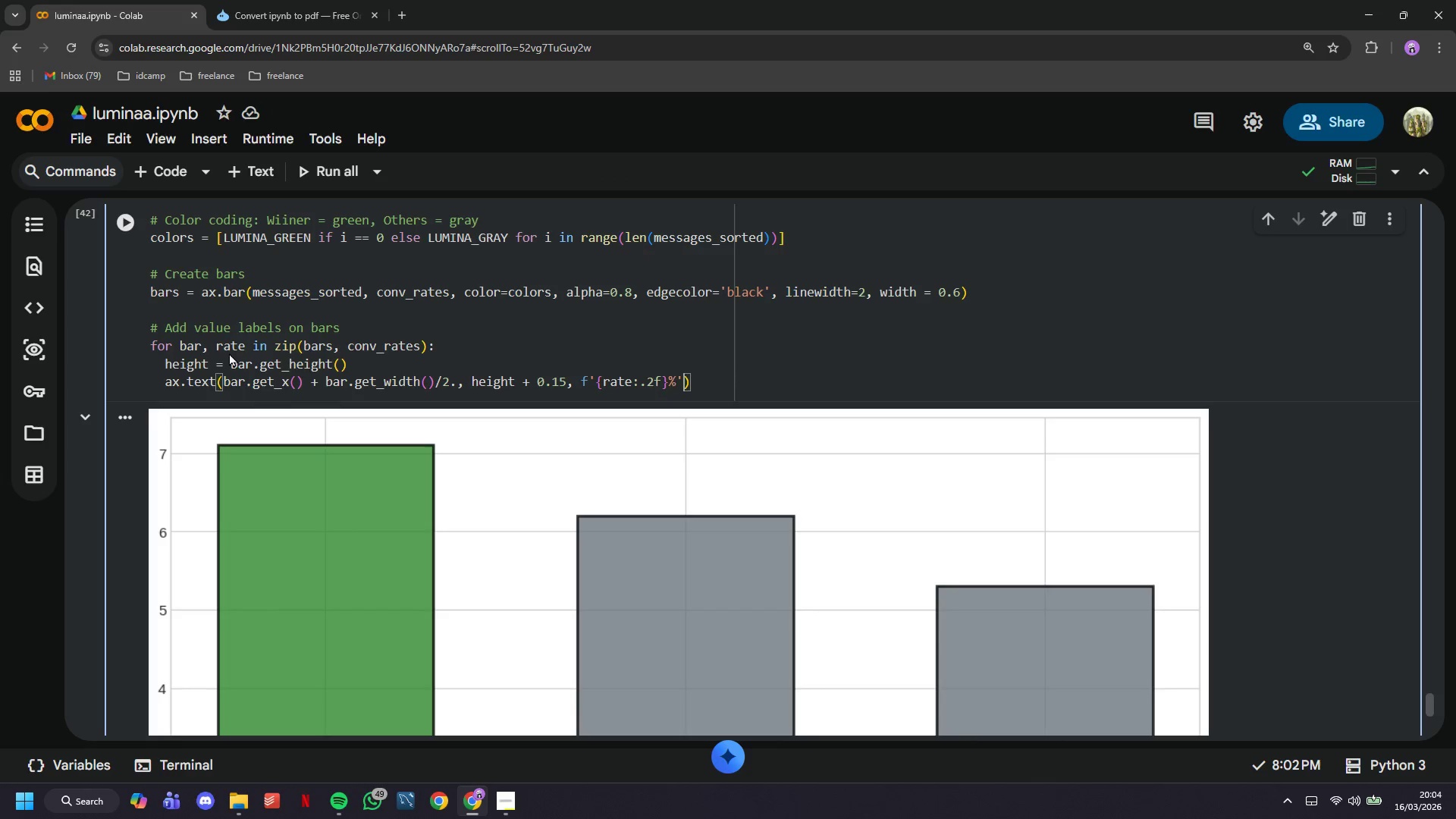 
key(ArrowRight)
 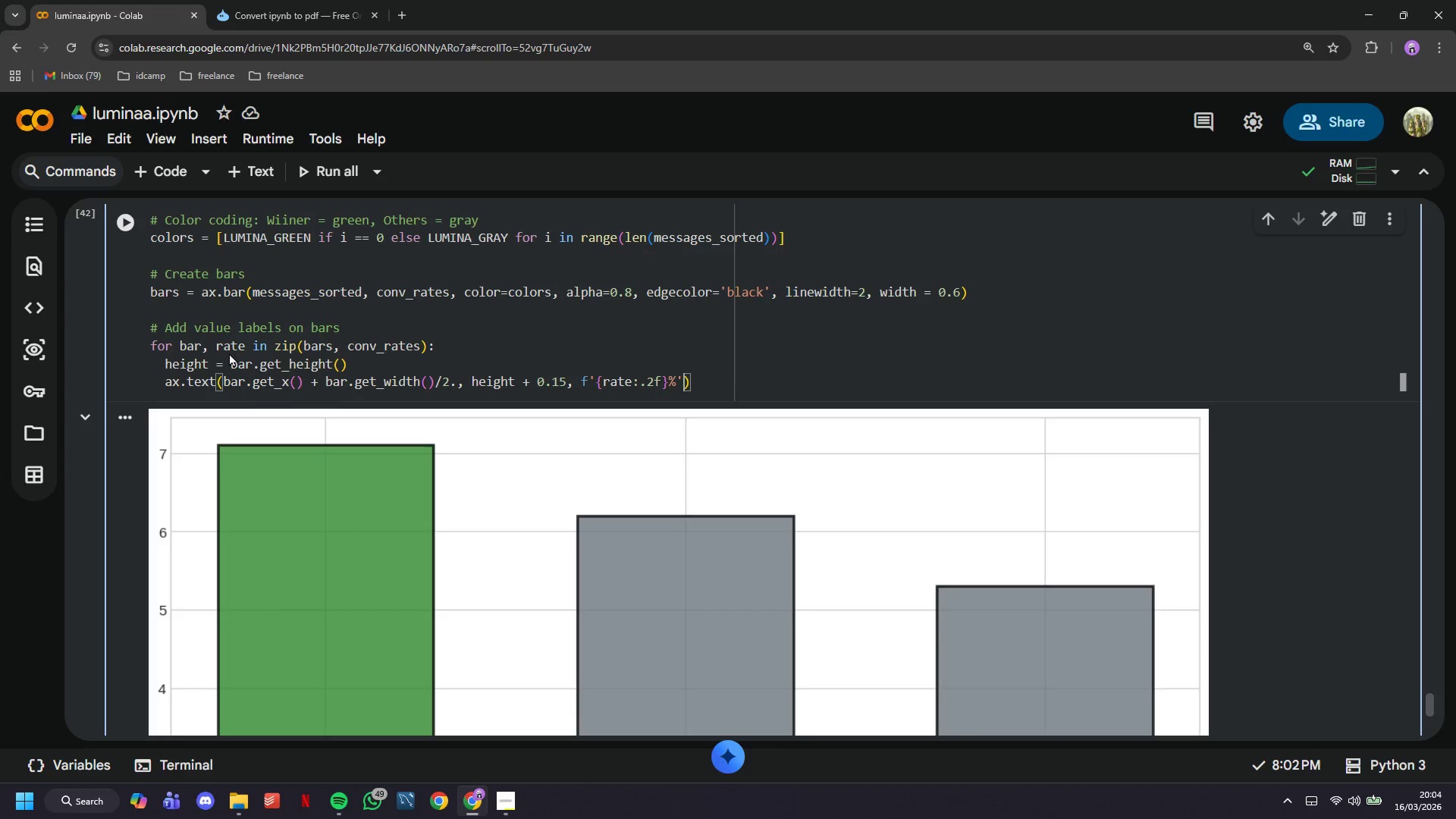 
key(Comma)
 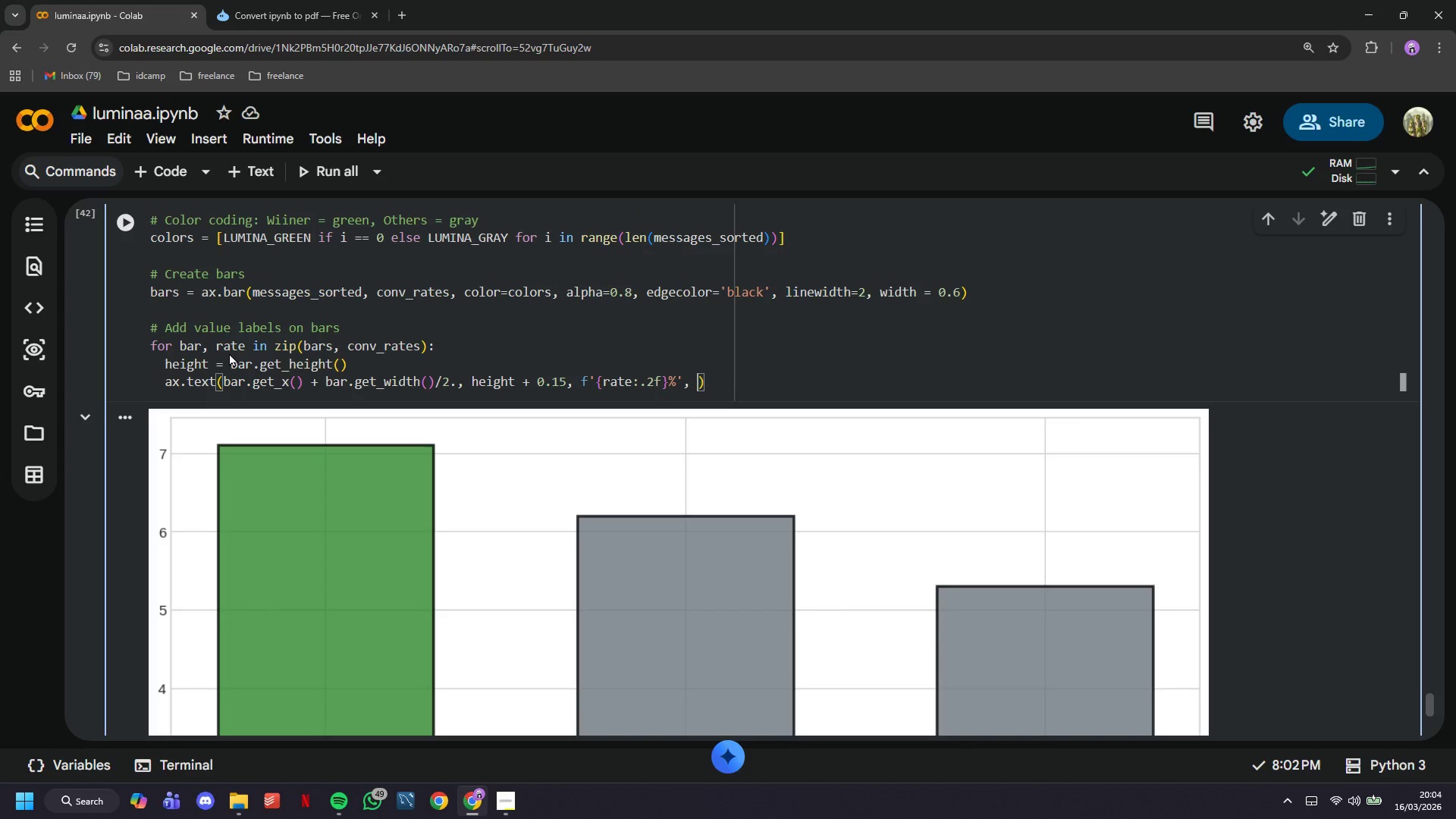 
key(Space)
 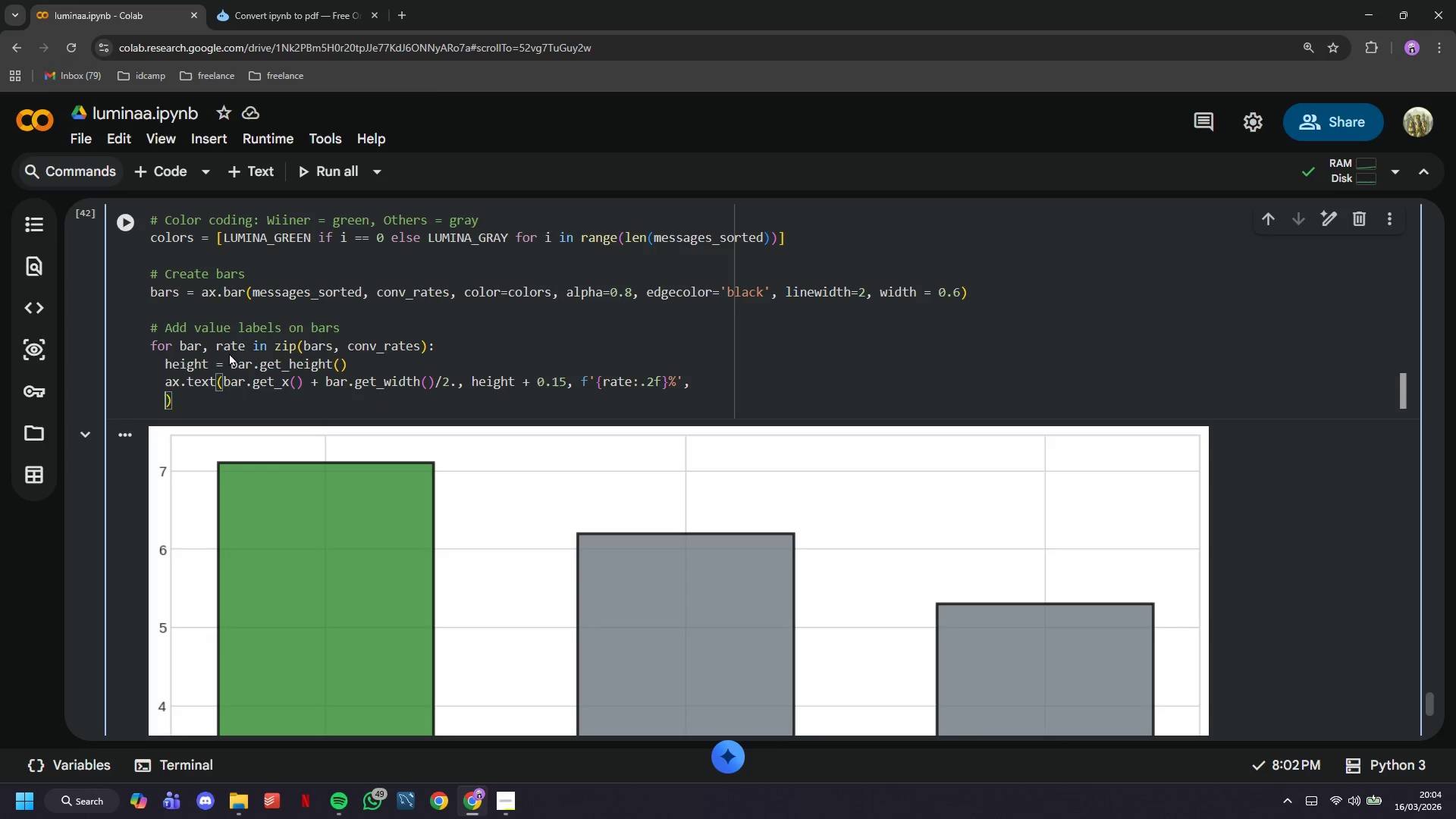 
key(Enter)
 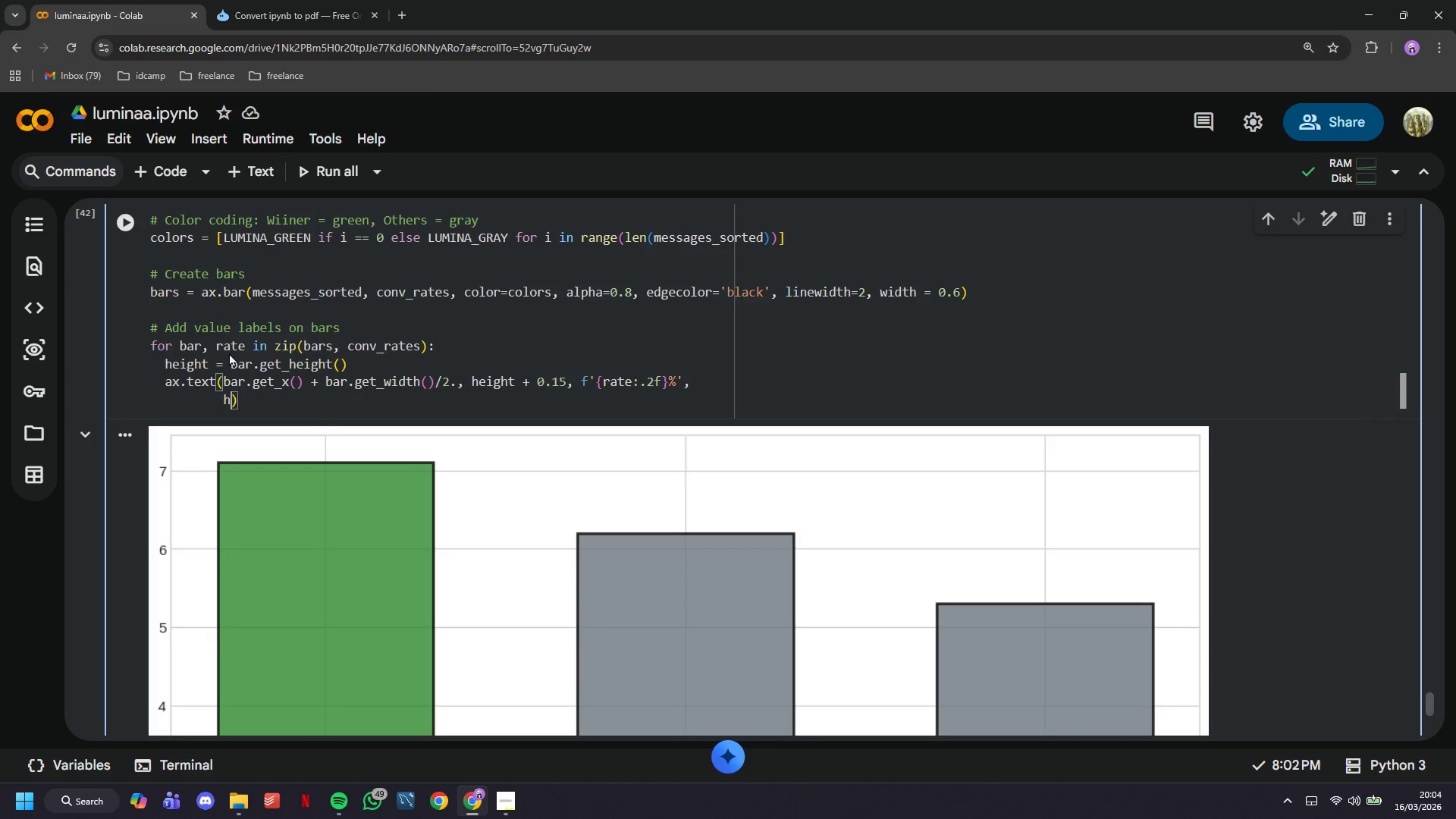 
type(ha='center)
 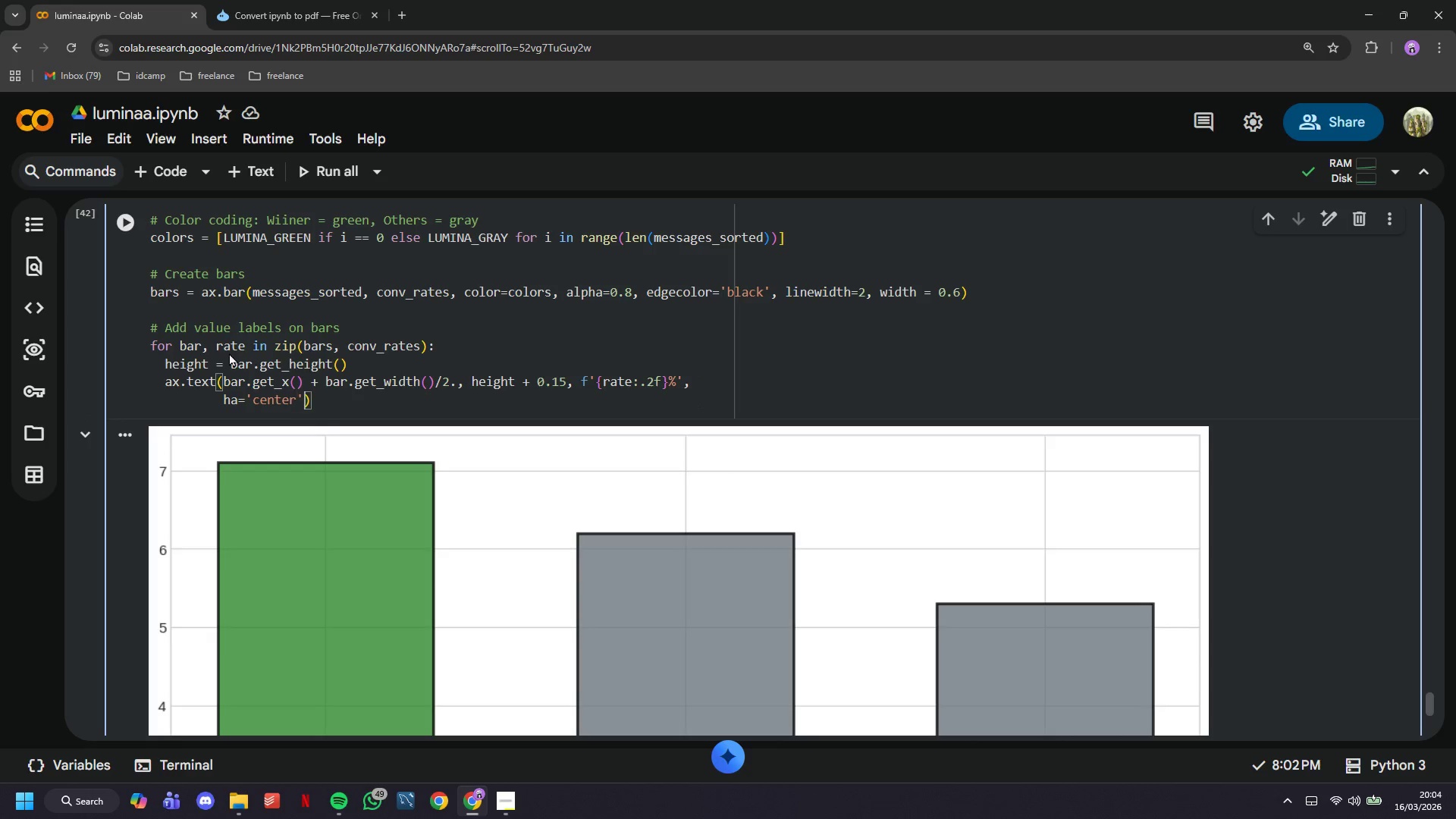 
key(ArrowRight)
 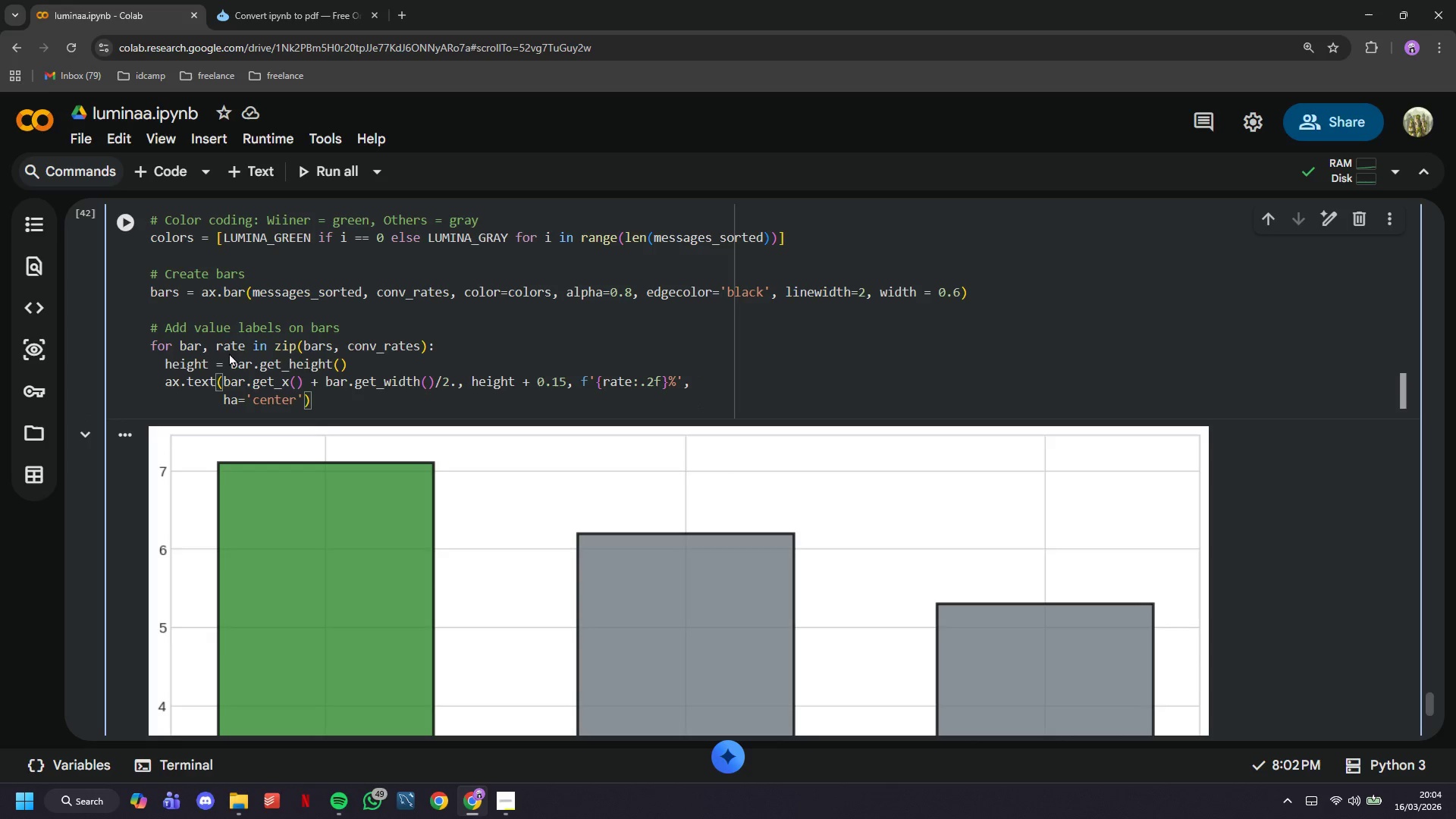 
type(, va='bottom)
 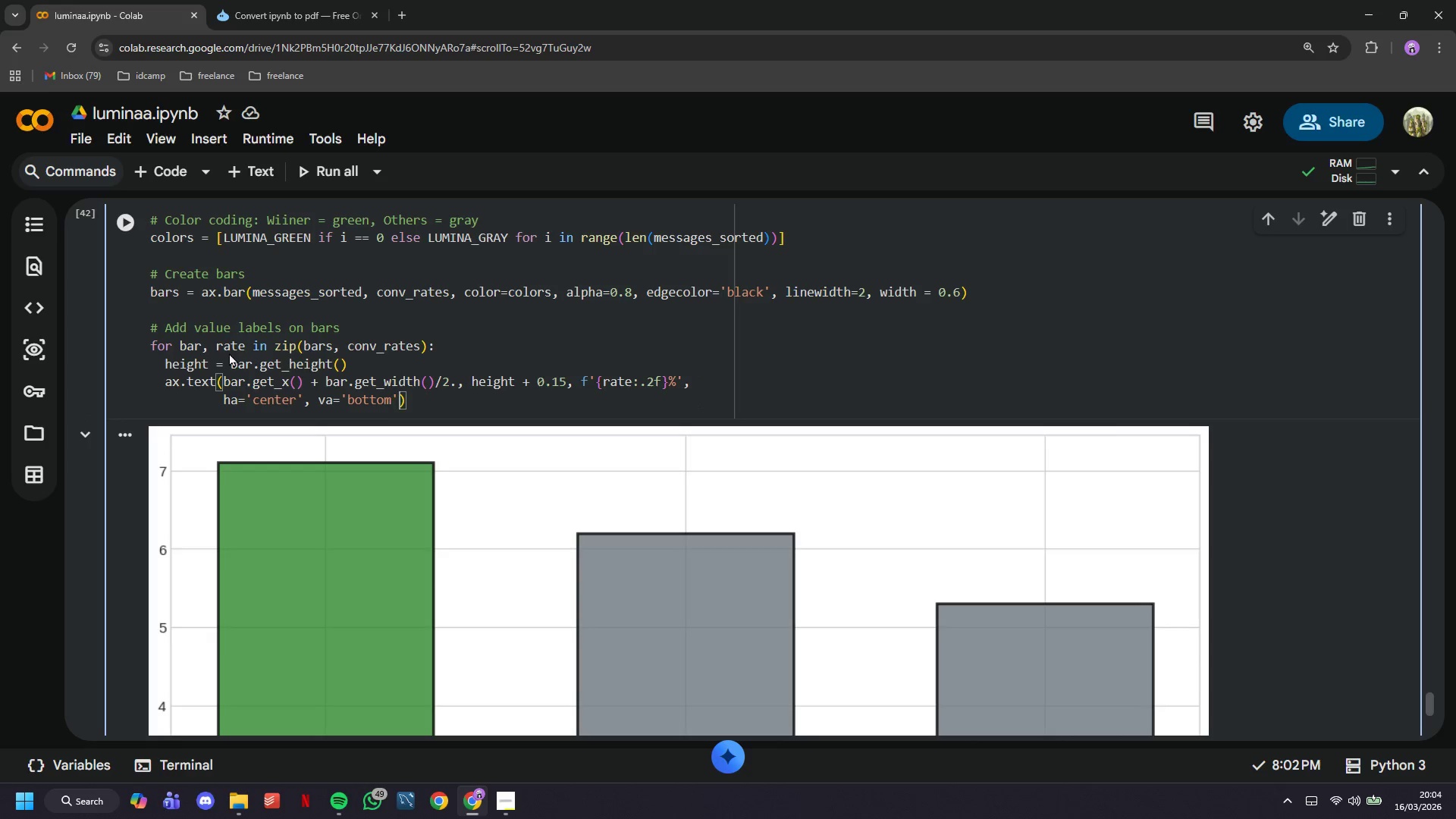 
key(ArrowRight)
 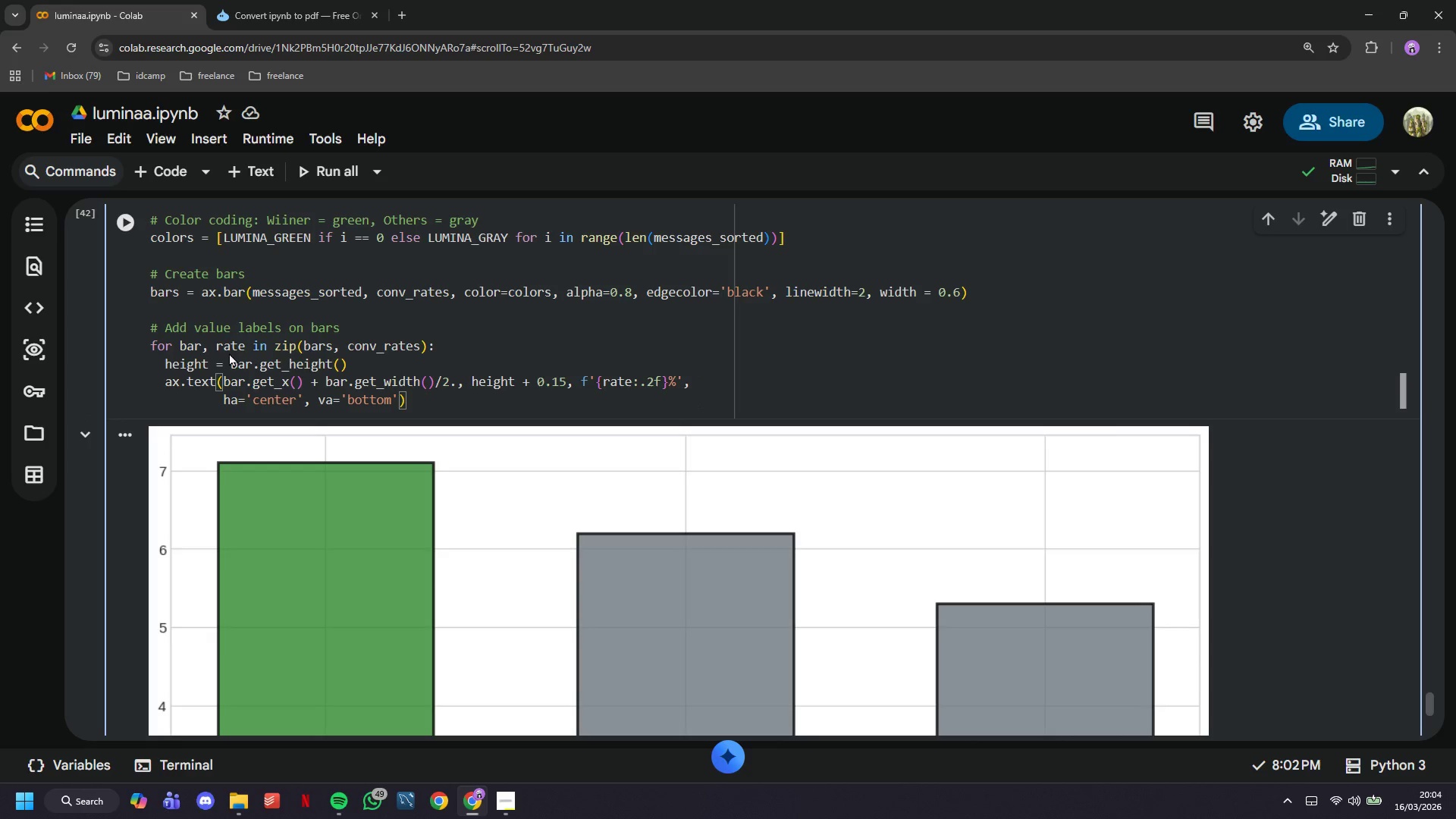 
type(, fontsize=15)
key(Backspace)
type(6, fontweight='bold)
 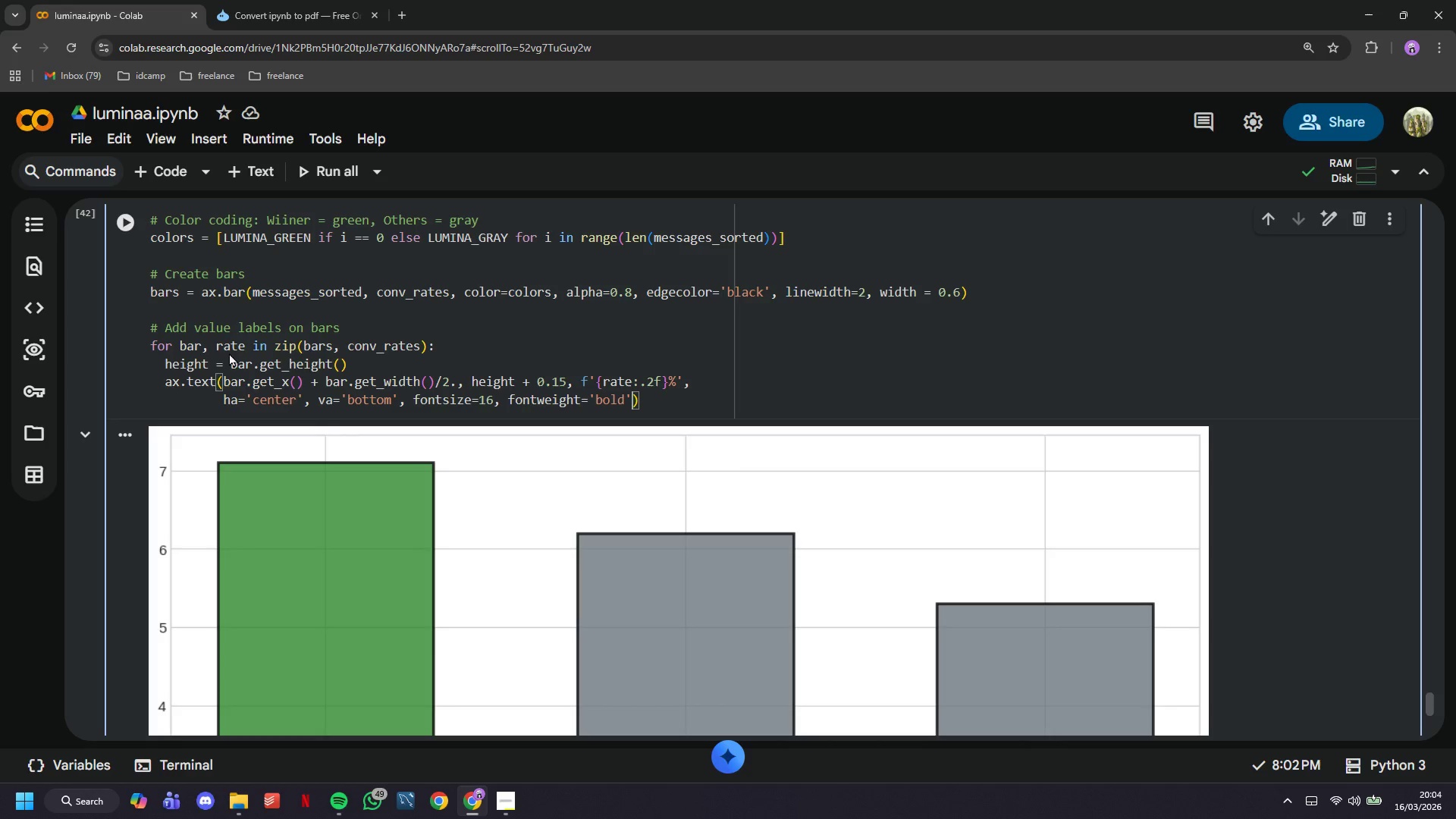 
key(ArrowRight)
 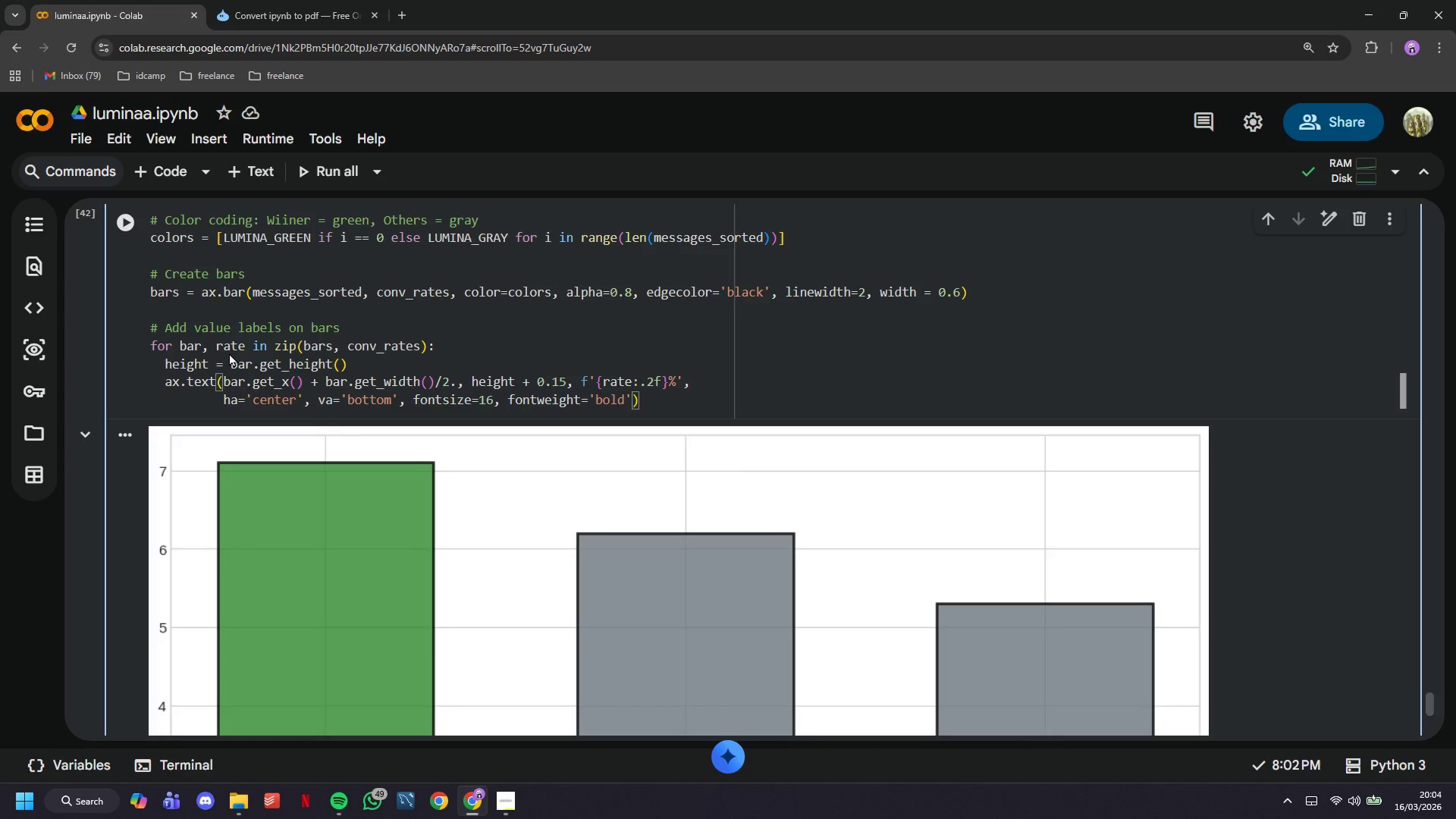 
type(, color='black)
 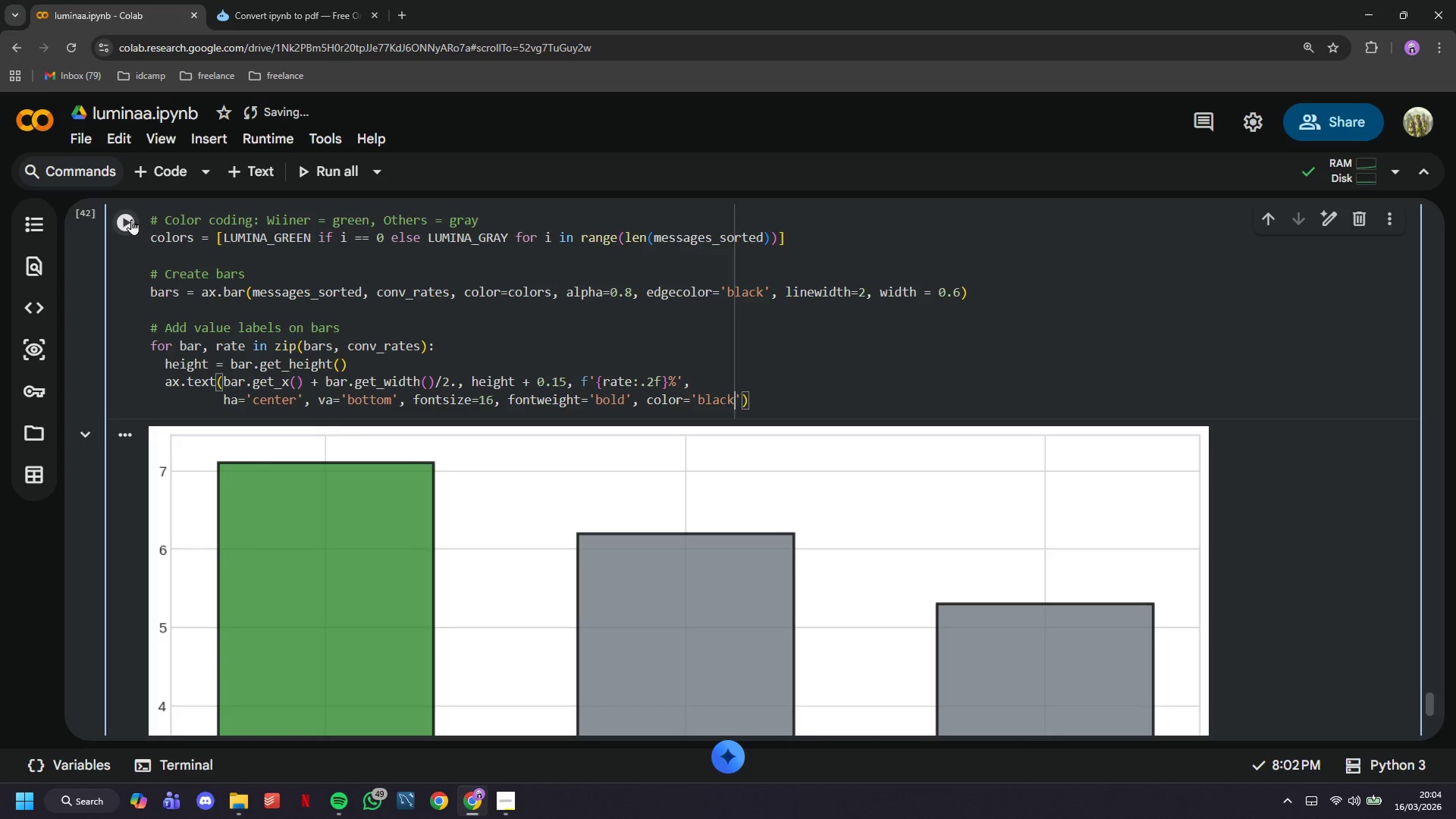 
left_click([121, 222])
 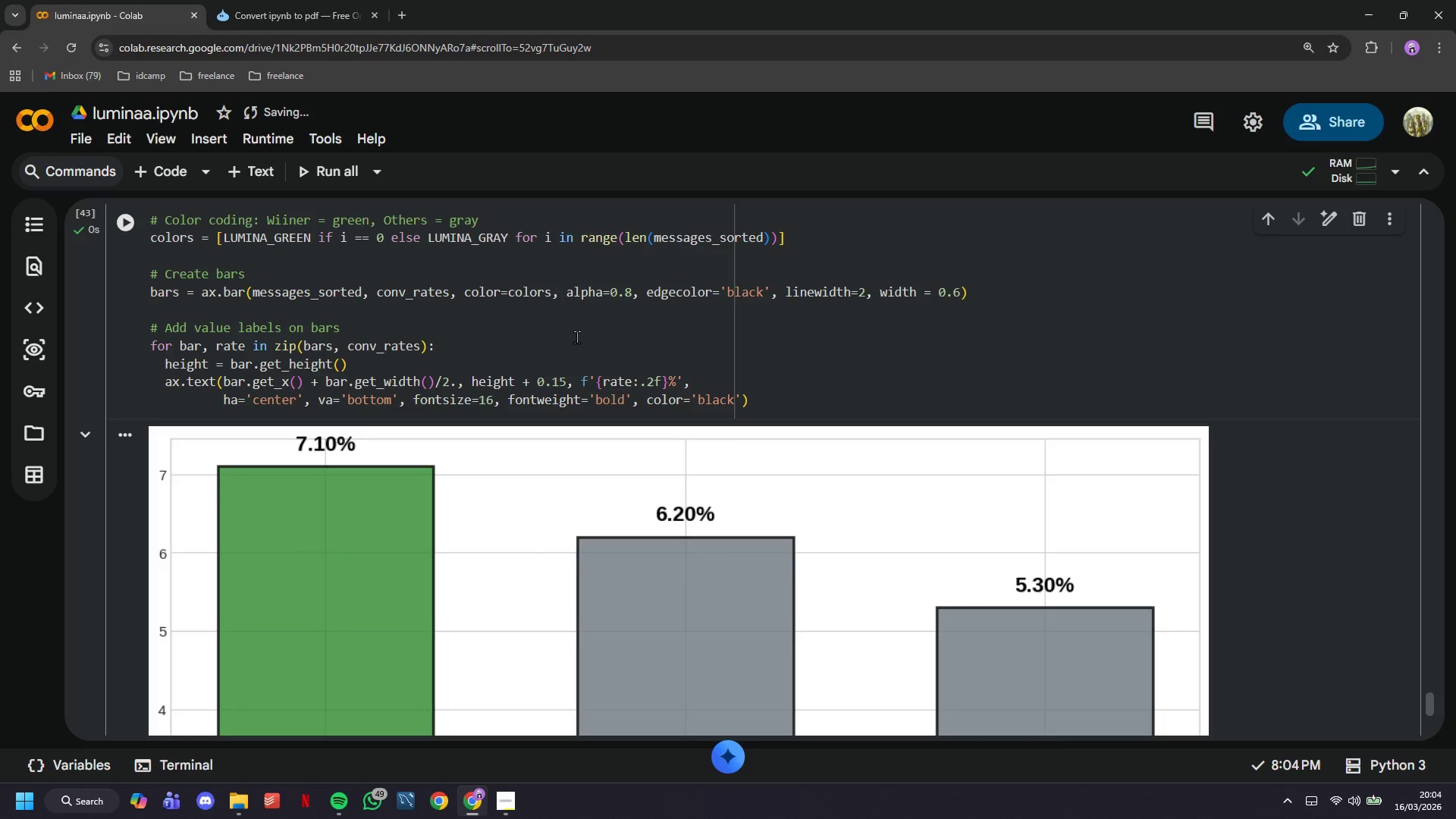 
scroll: coordinate [578, 337], scroll_direction: none, amount: 0.0
 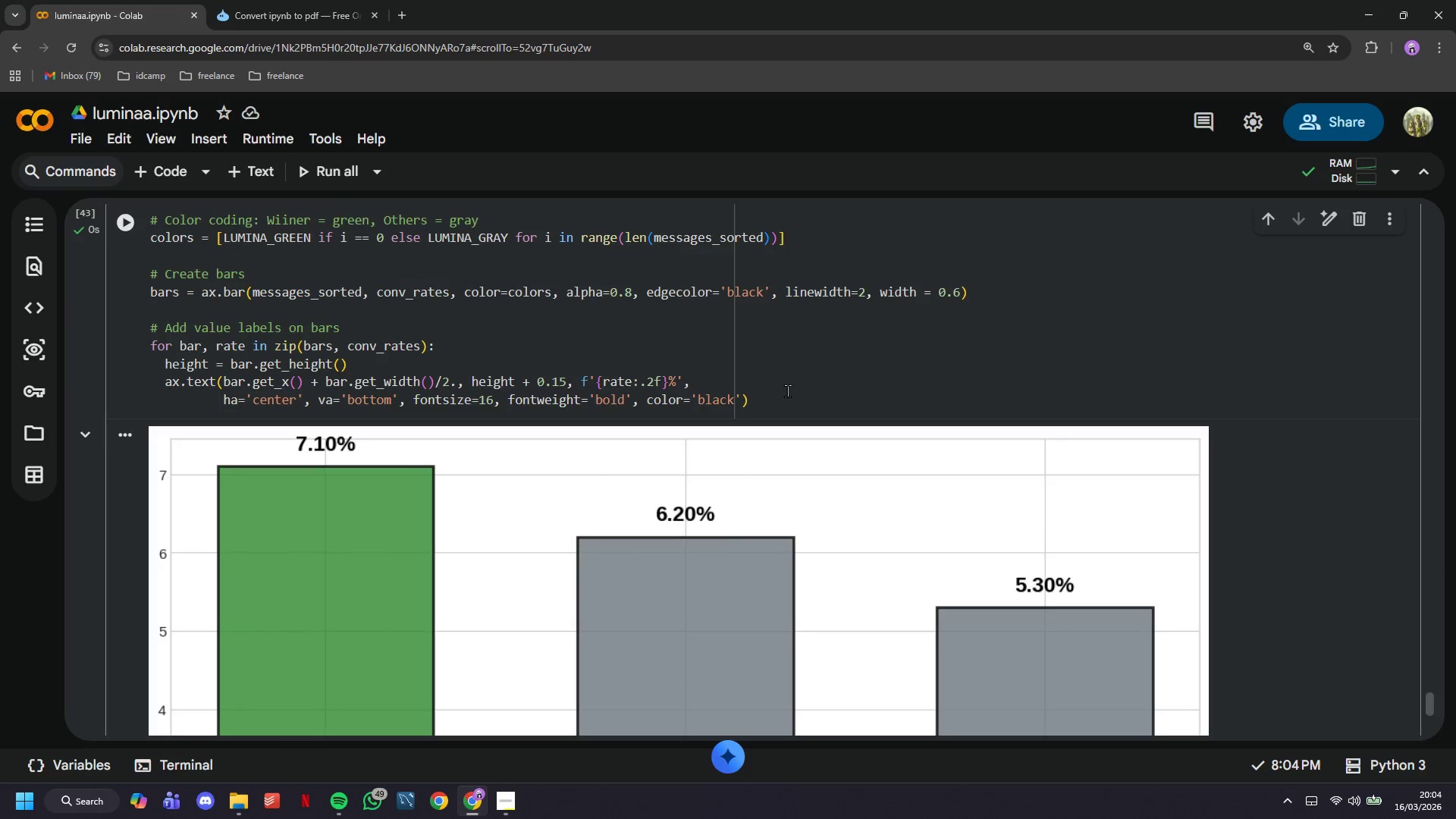 
left_click([798, 396])
 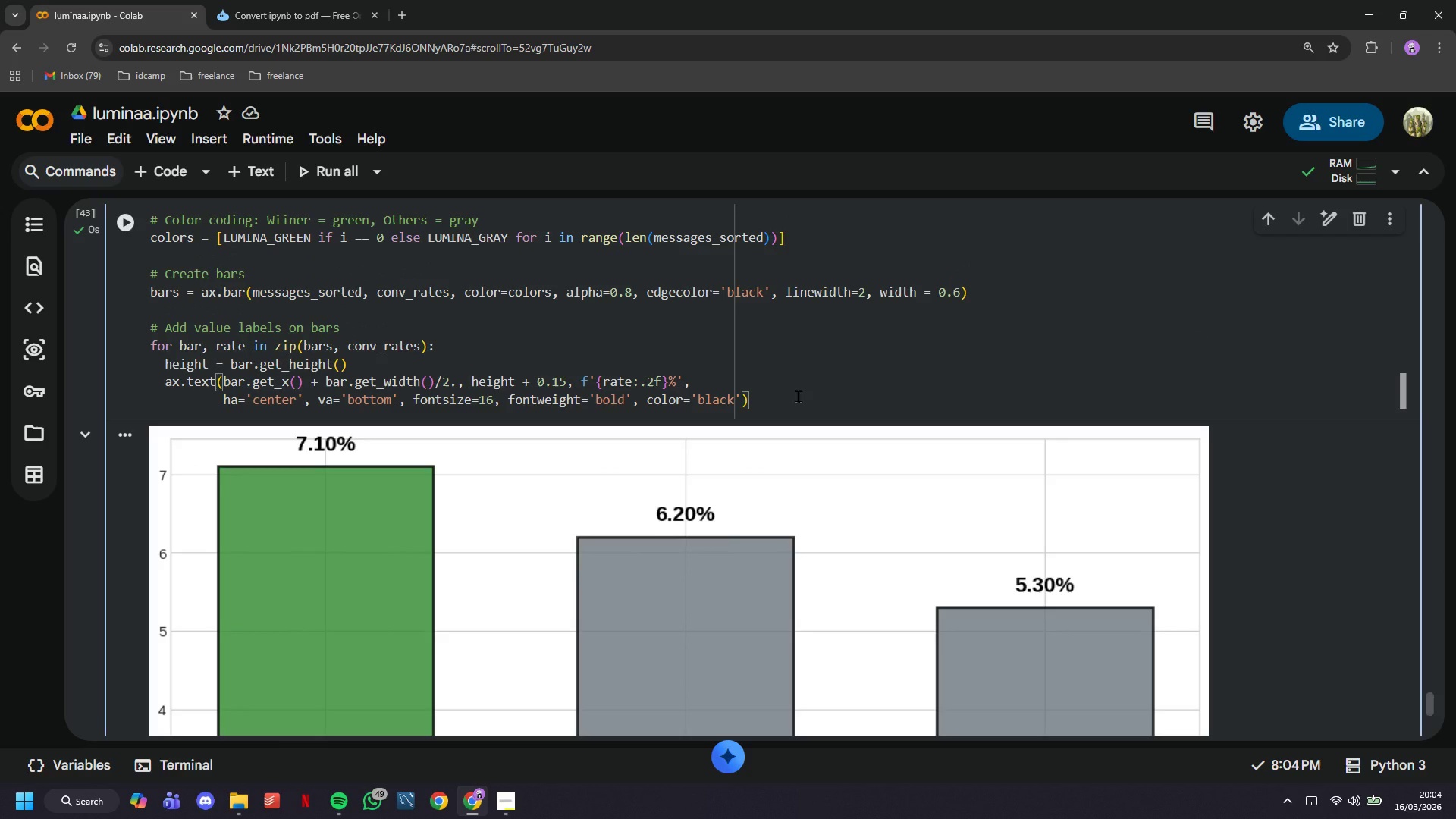 
key(Enter)
 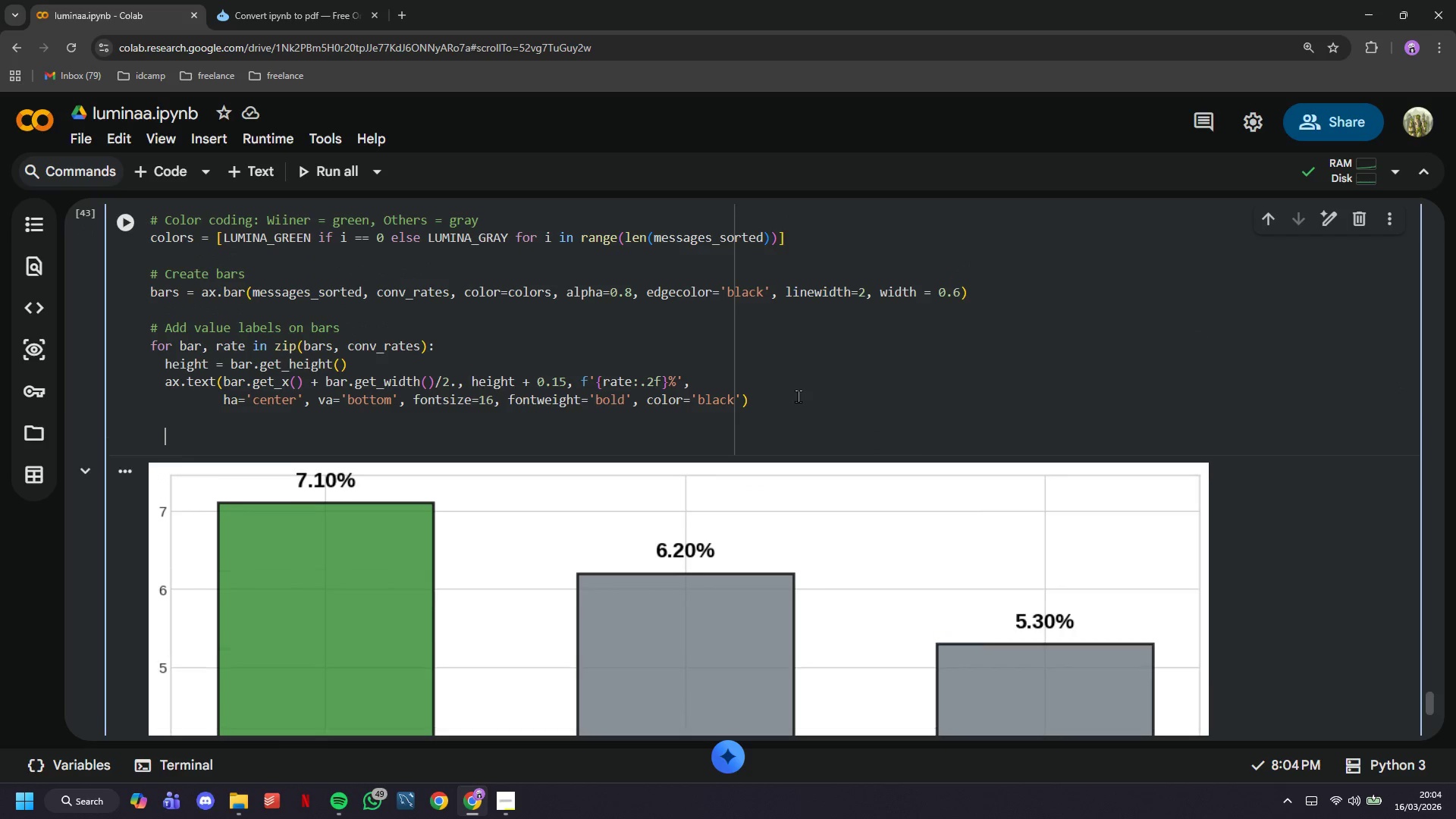 
key(Enter)
 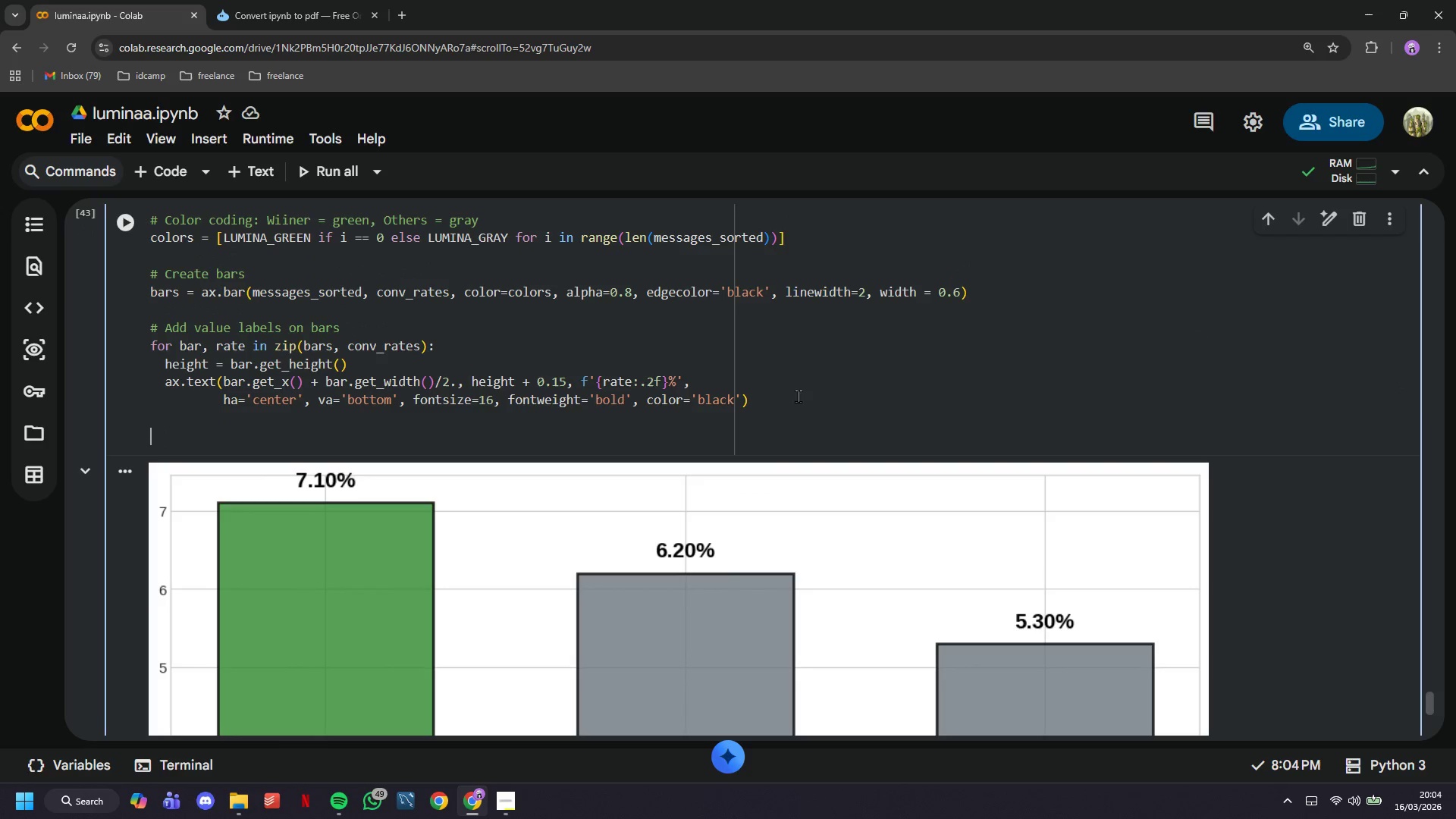 
key(Backspace)
 